 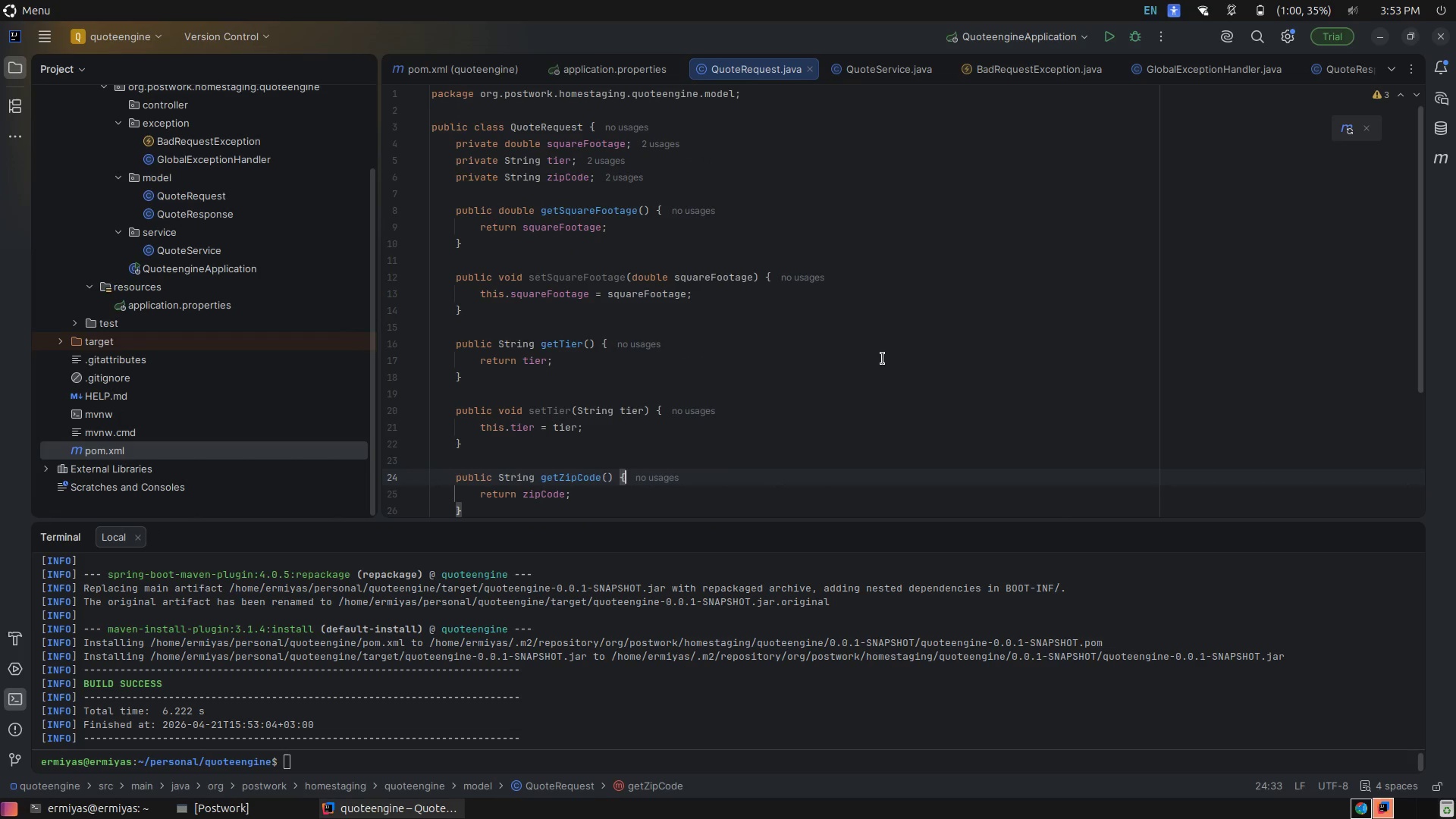 
left_click([681, 375])
 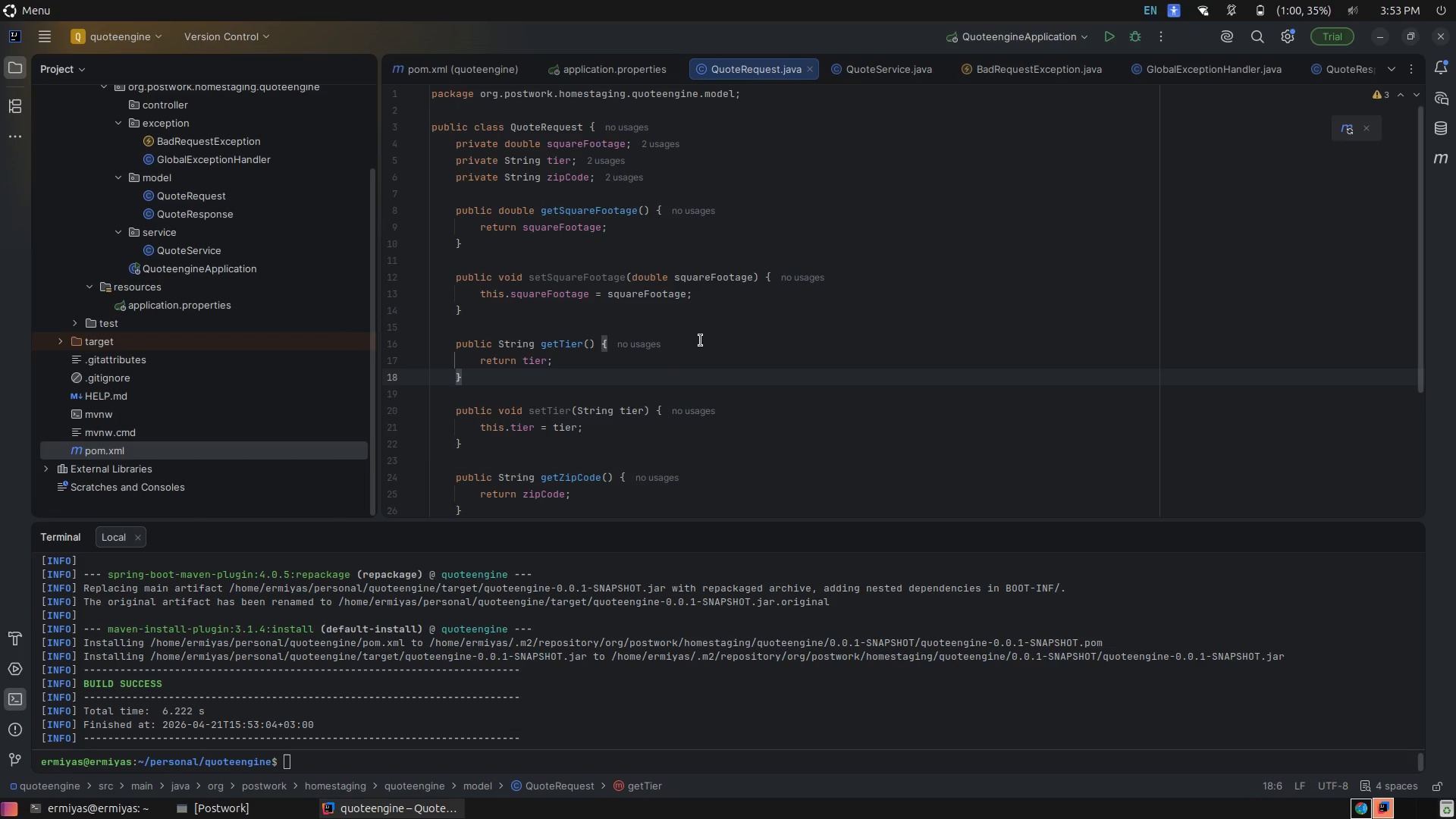 
left_click([700, 337])
 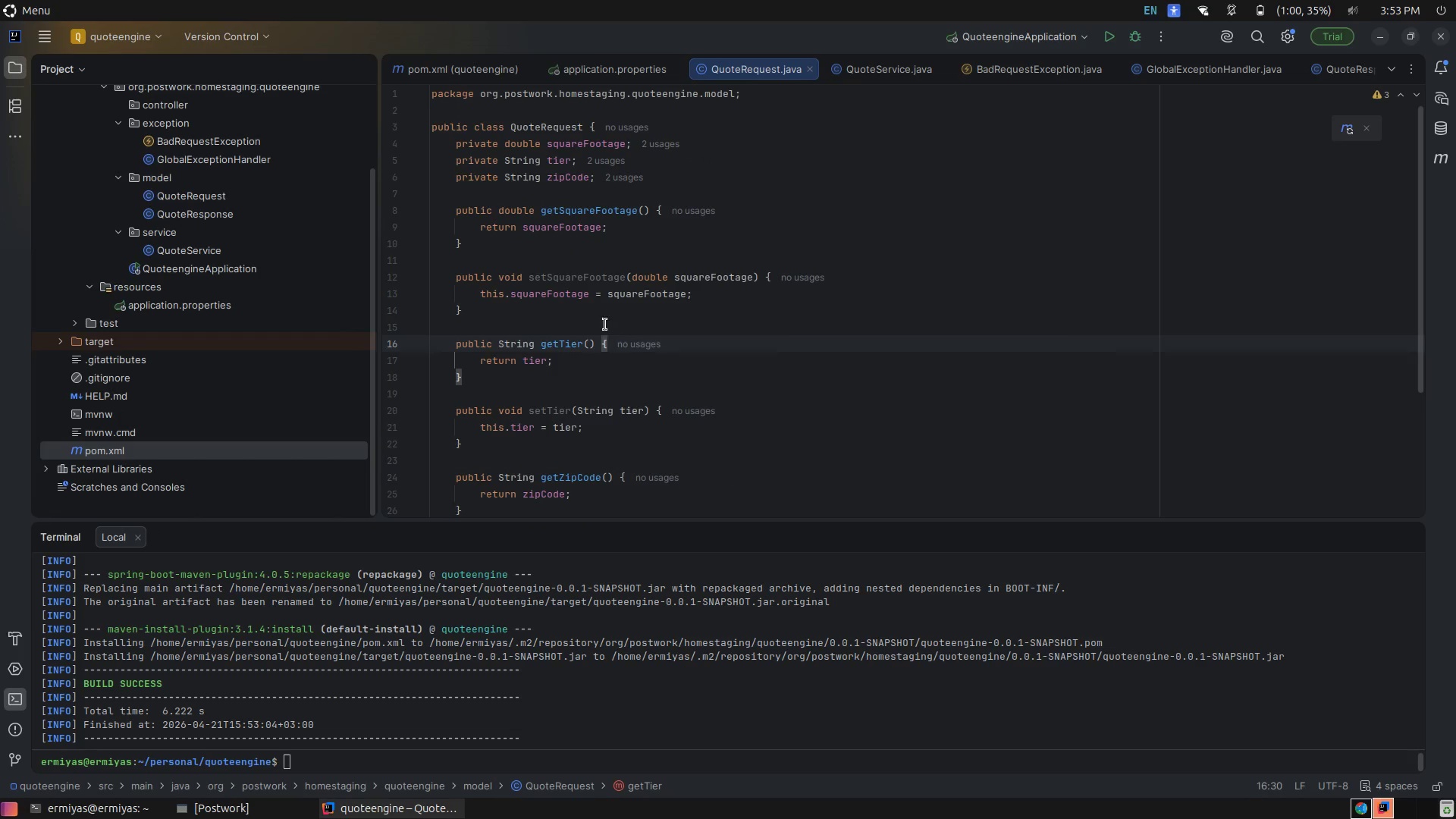 
left_click([593, 325])
 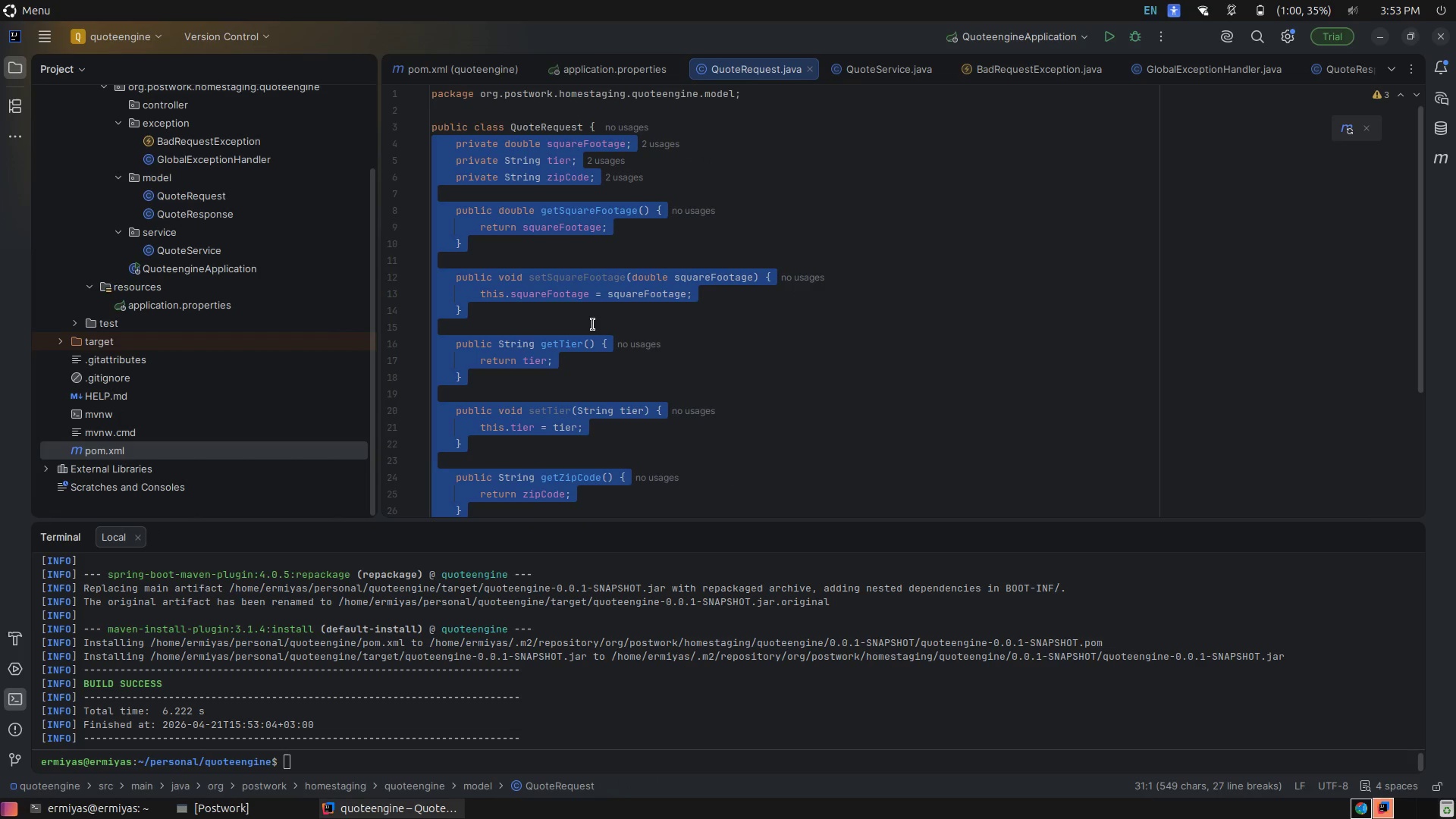 
double_click([593, 325])
 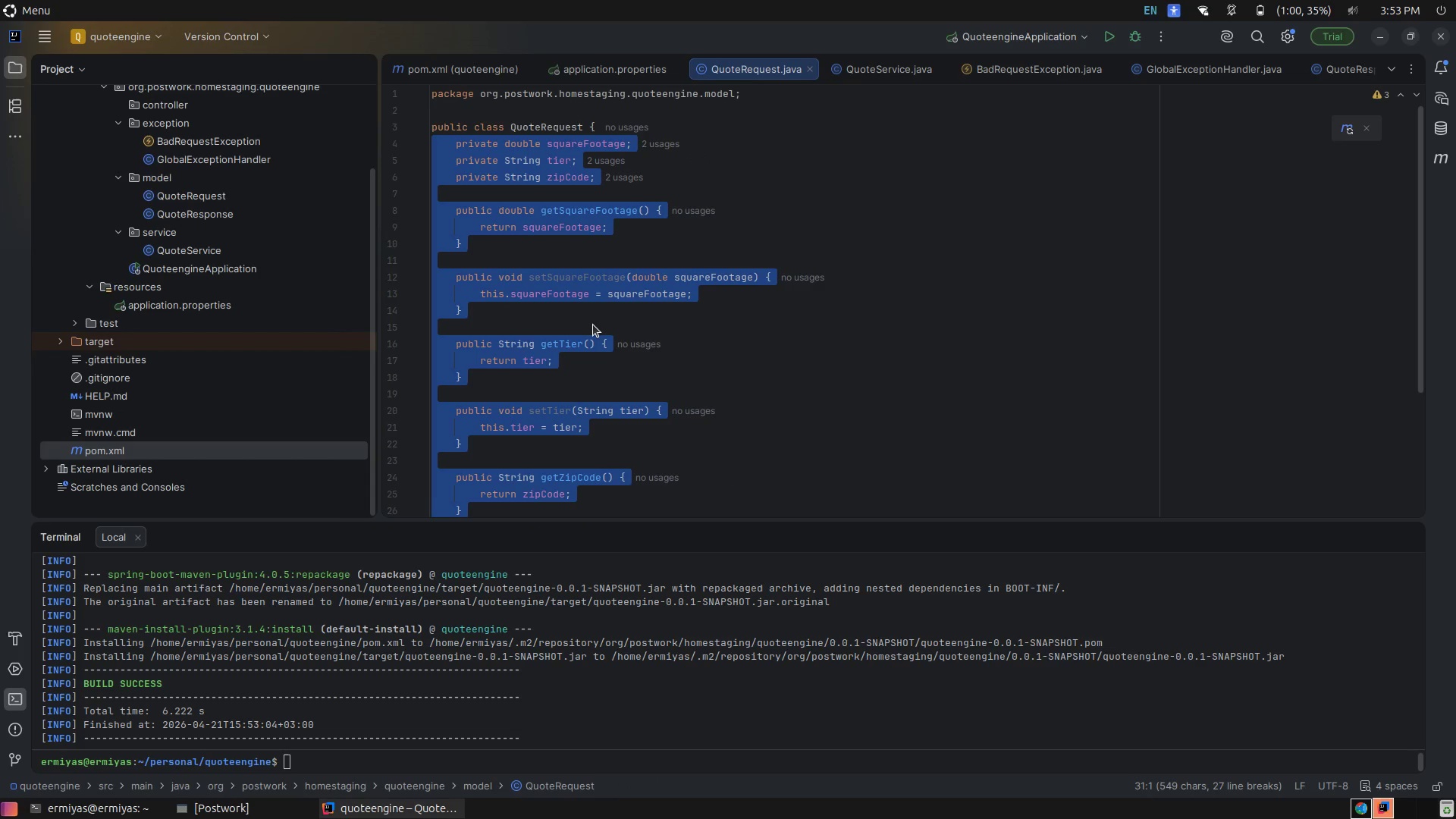 
left_click([727, 331])
 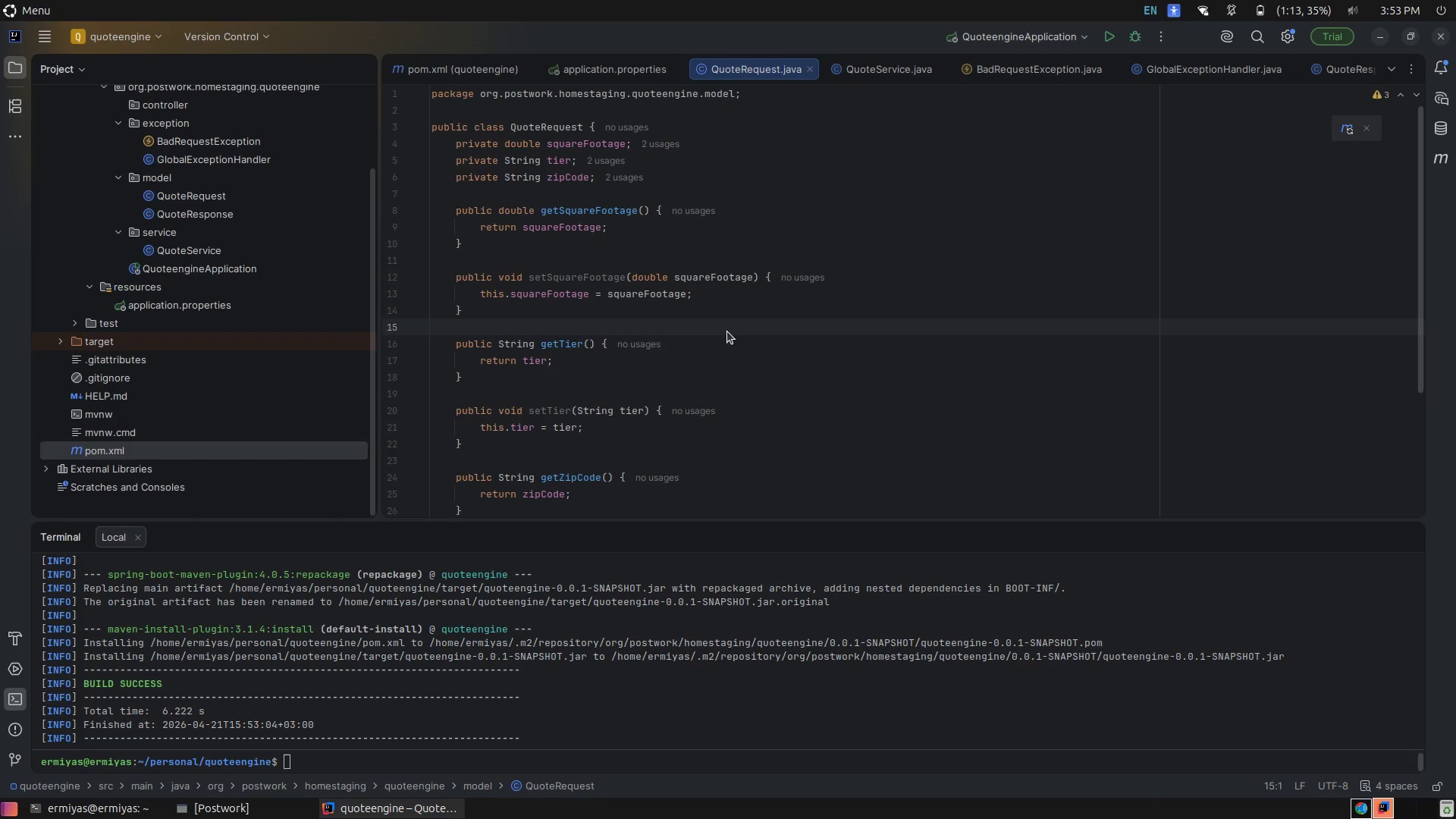 
wait(5.65)
 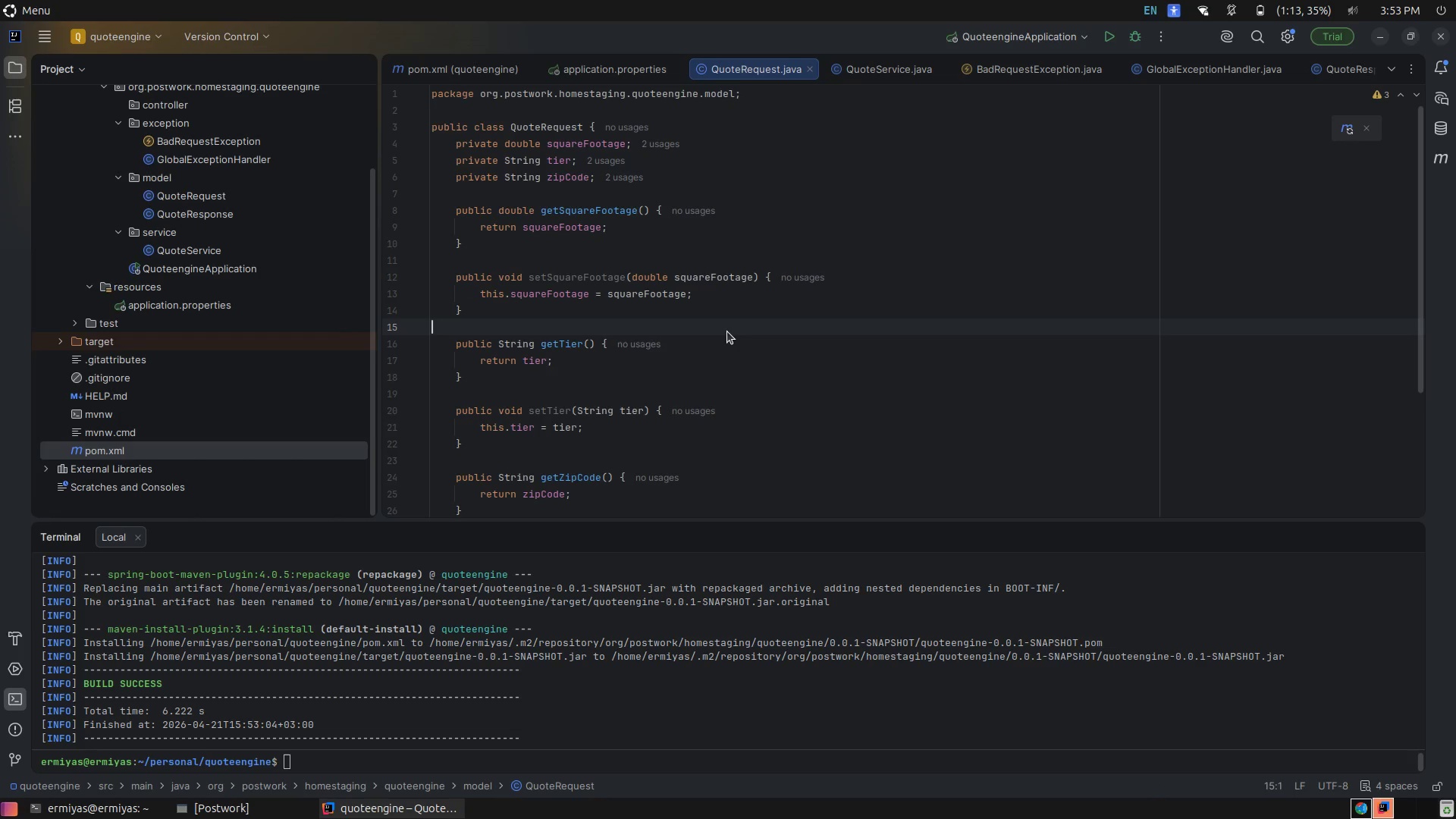 
scroll: coordinate [727, 331], scroll_direction: up, amount: 2.0
 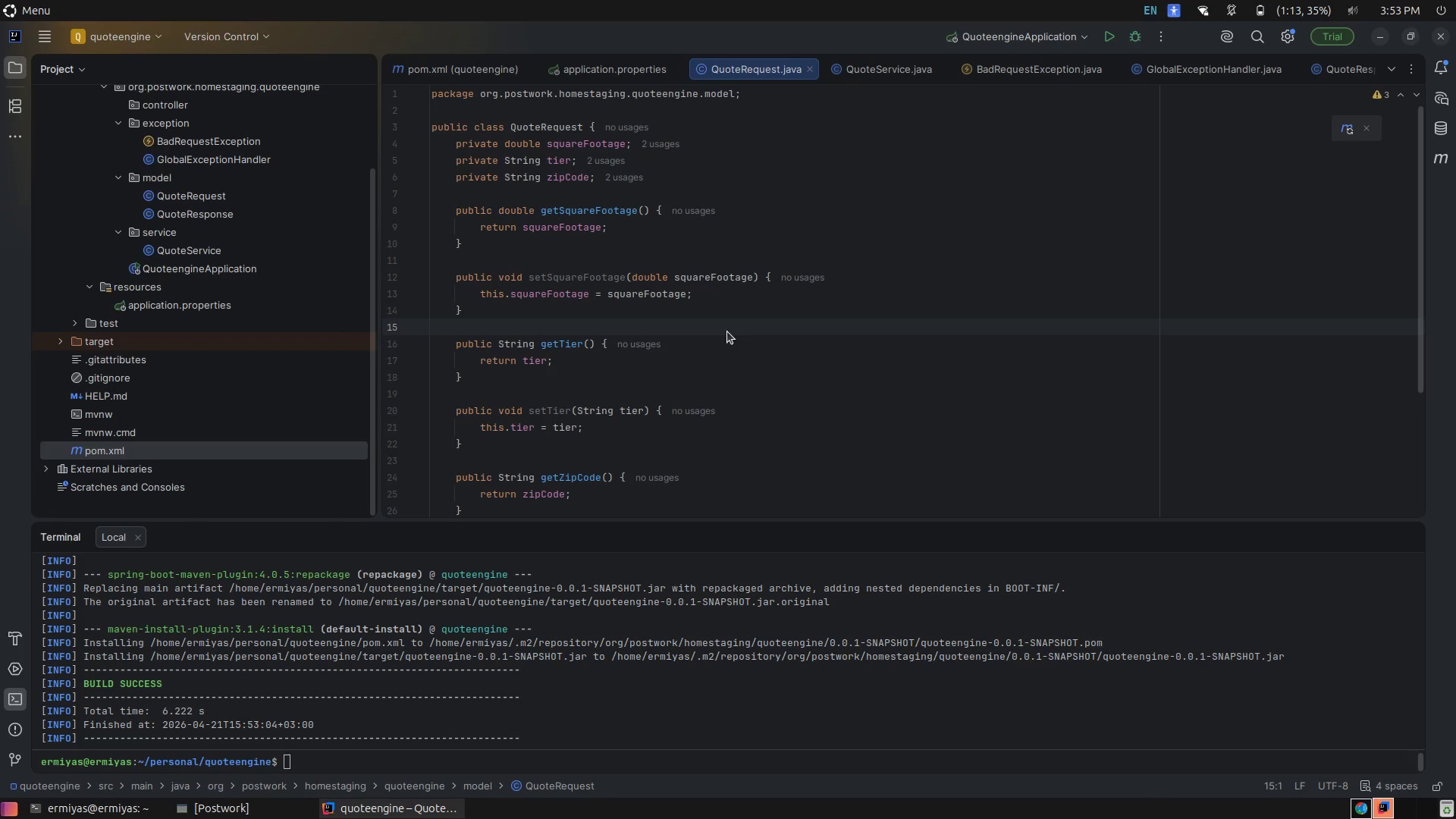 
scroll: coordinate [727, 331], scroll_direction: down, amount: 3.0
 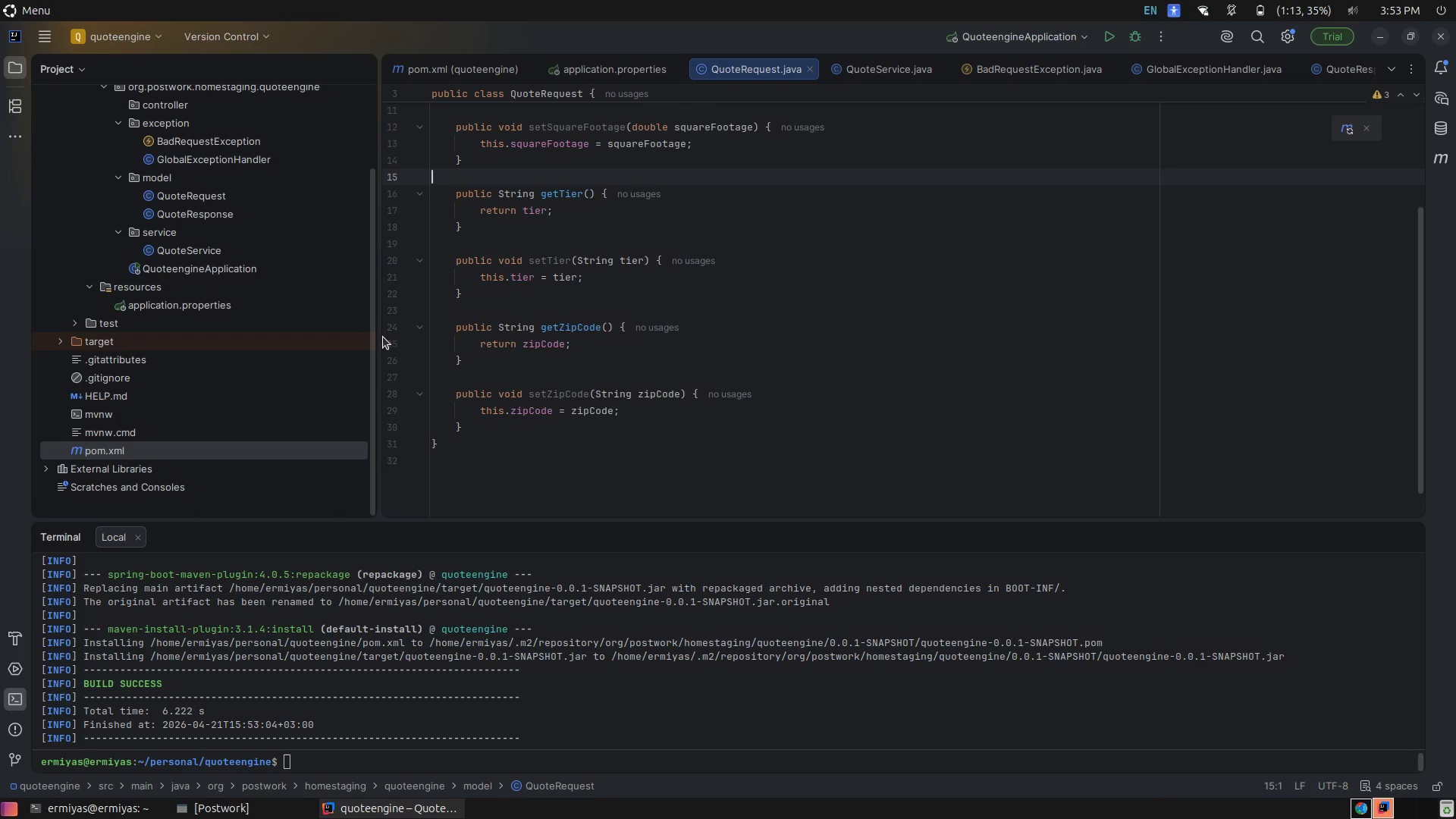 
scroll: coordinate [268, 318], scroll_direction: up, amount: 3.0
 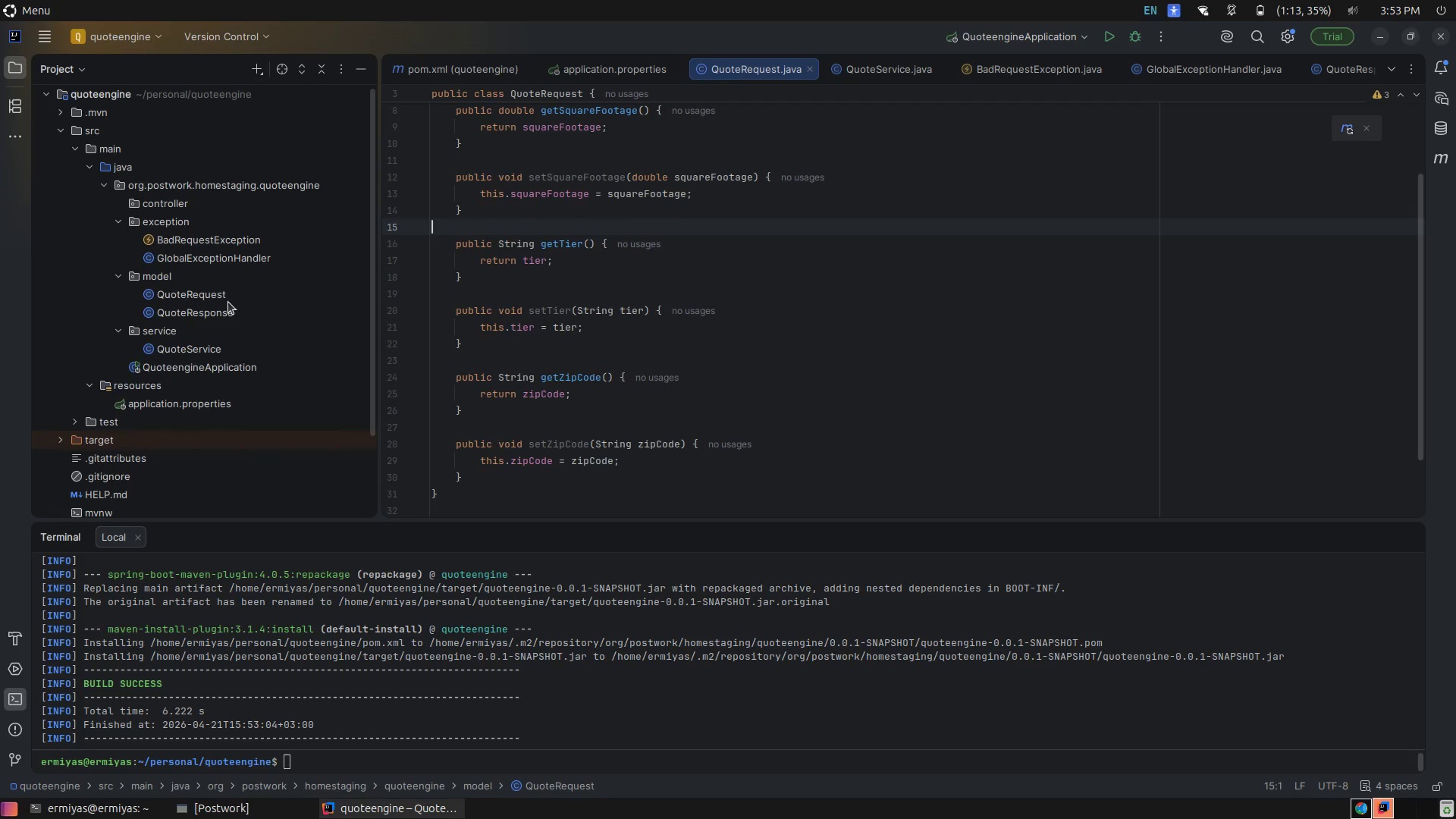 
wait(5.05)
 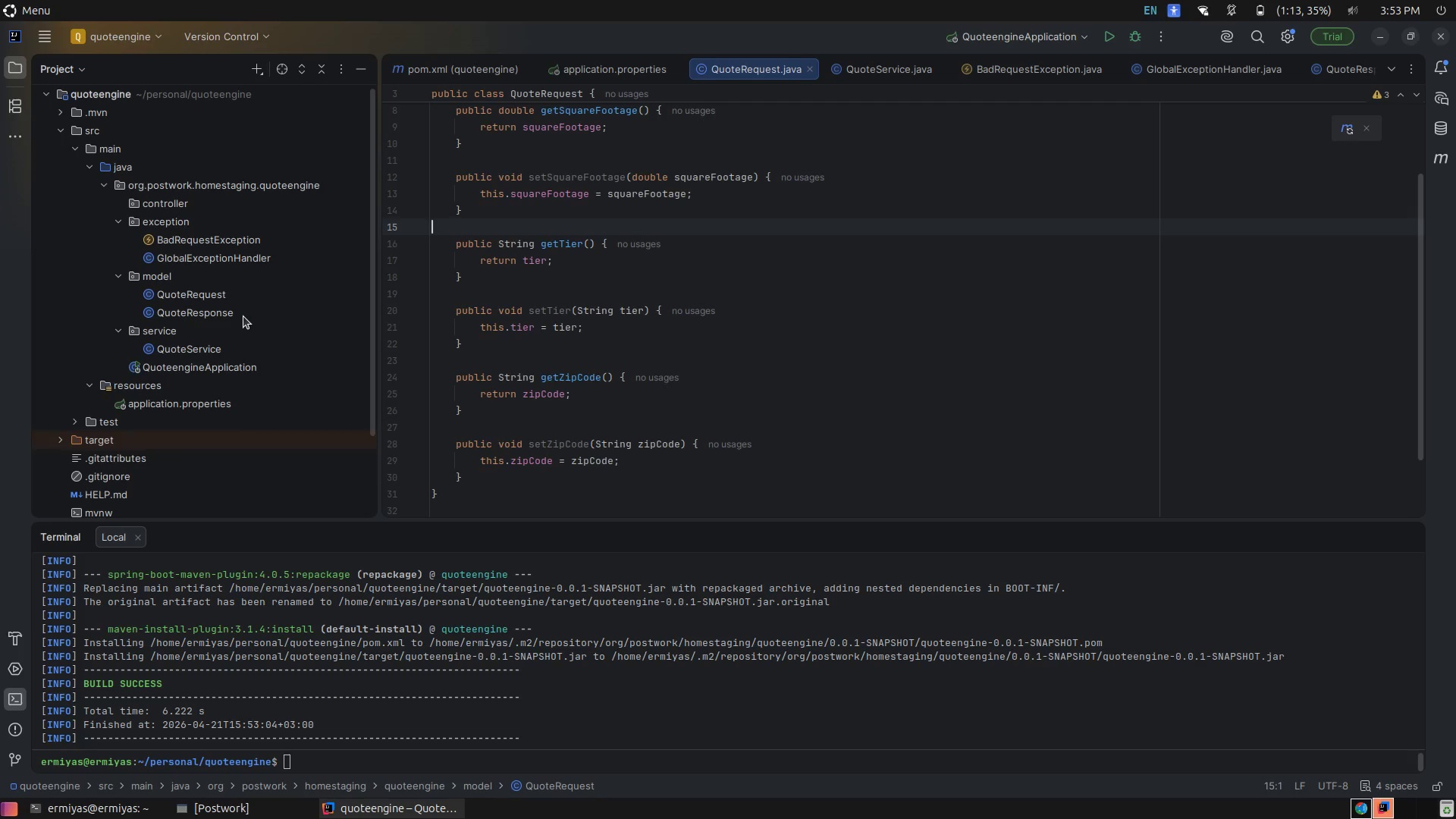 
double_click([228, 309])
 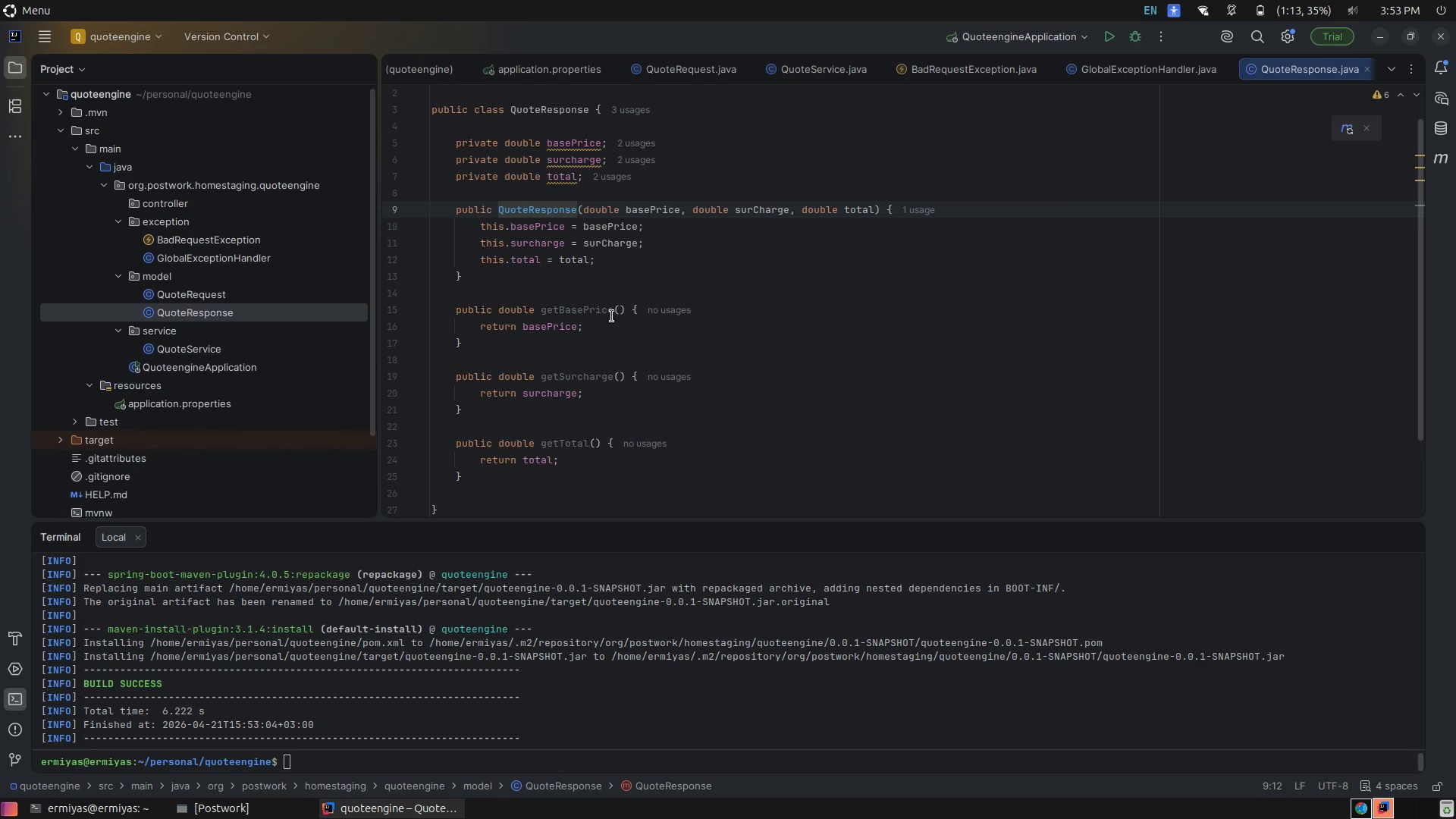 
left_click([641, 287])
 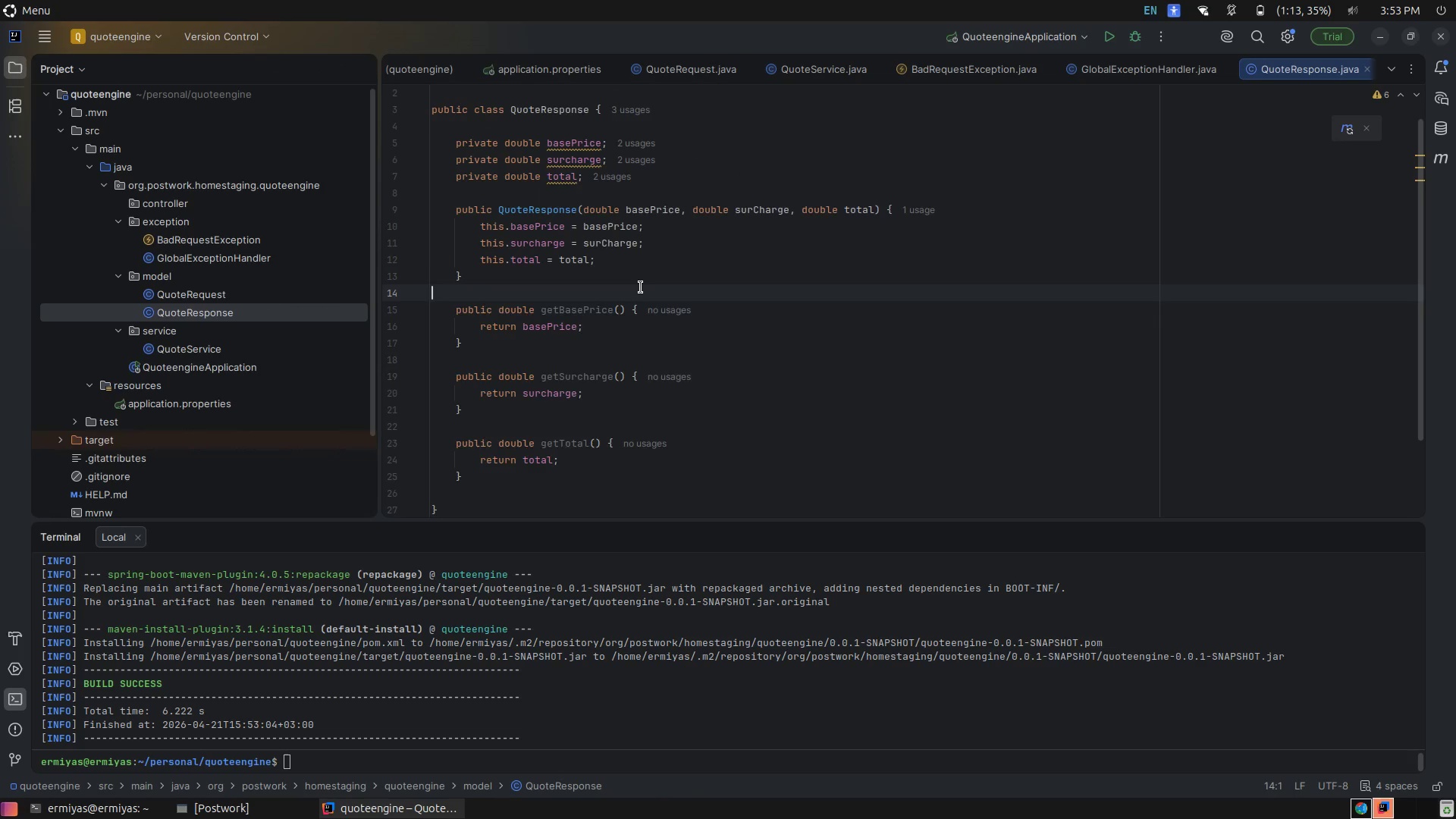 
scroll: coordinate [641, 287], scroll_direction: up, amount: 2.0
 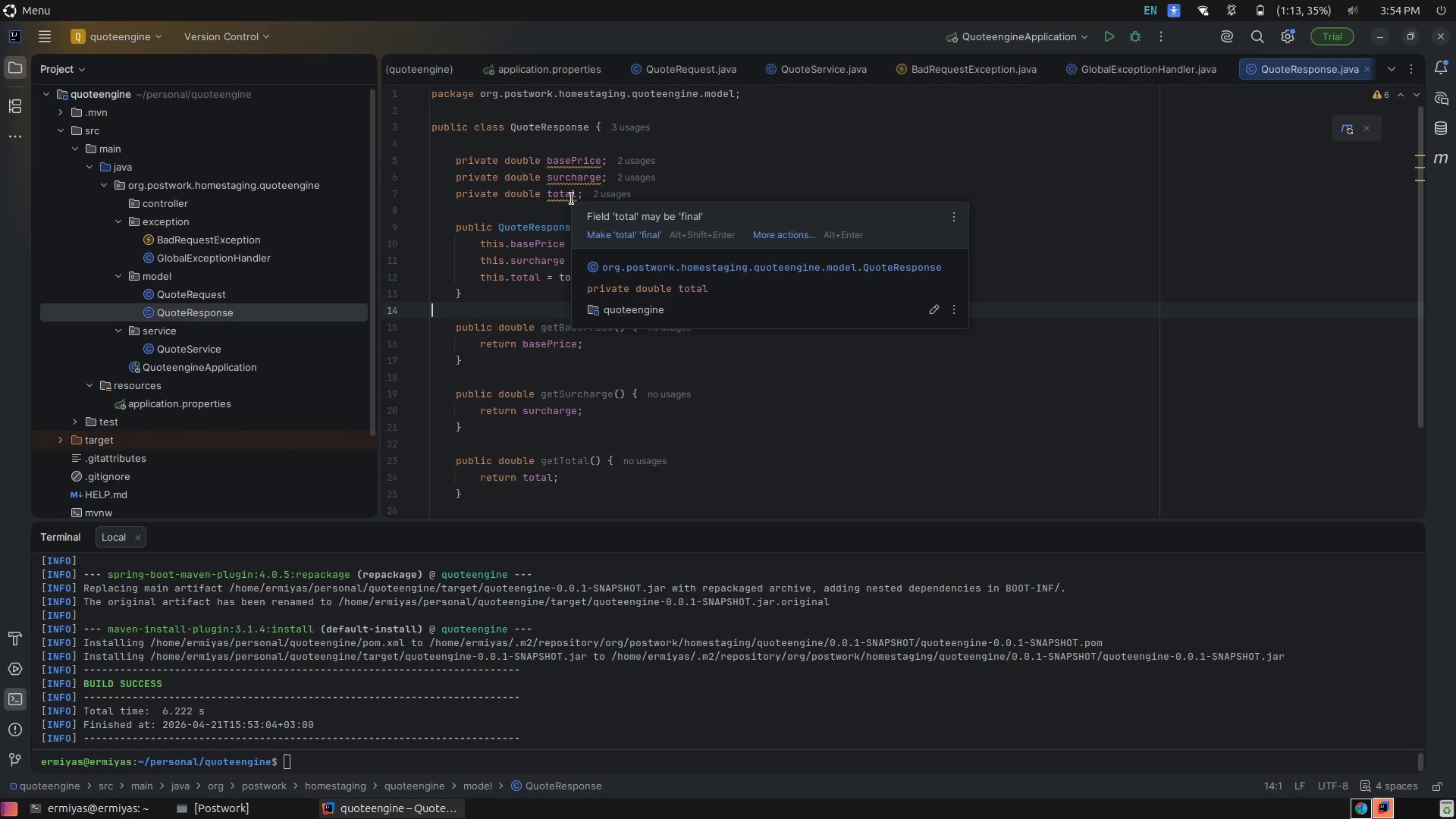 
wait(13.95)
 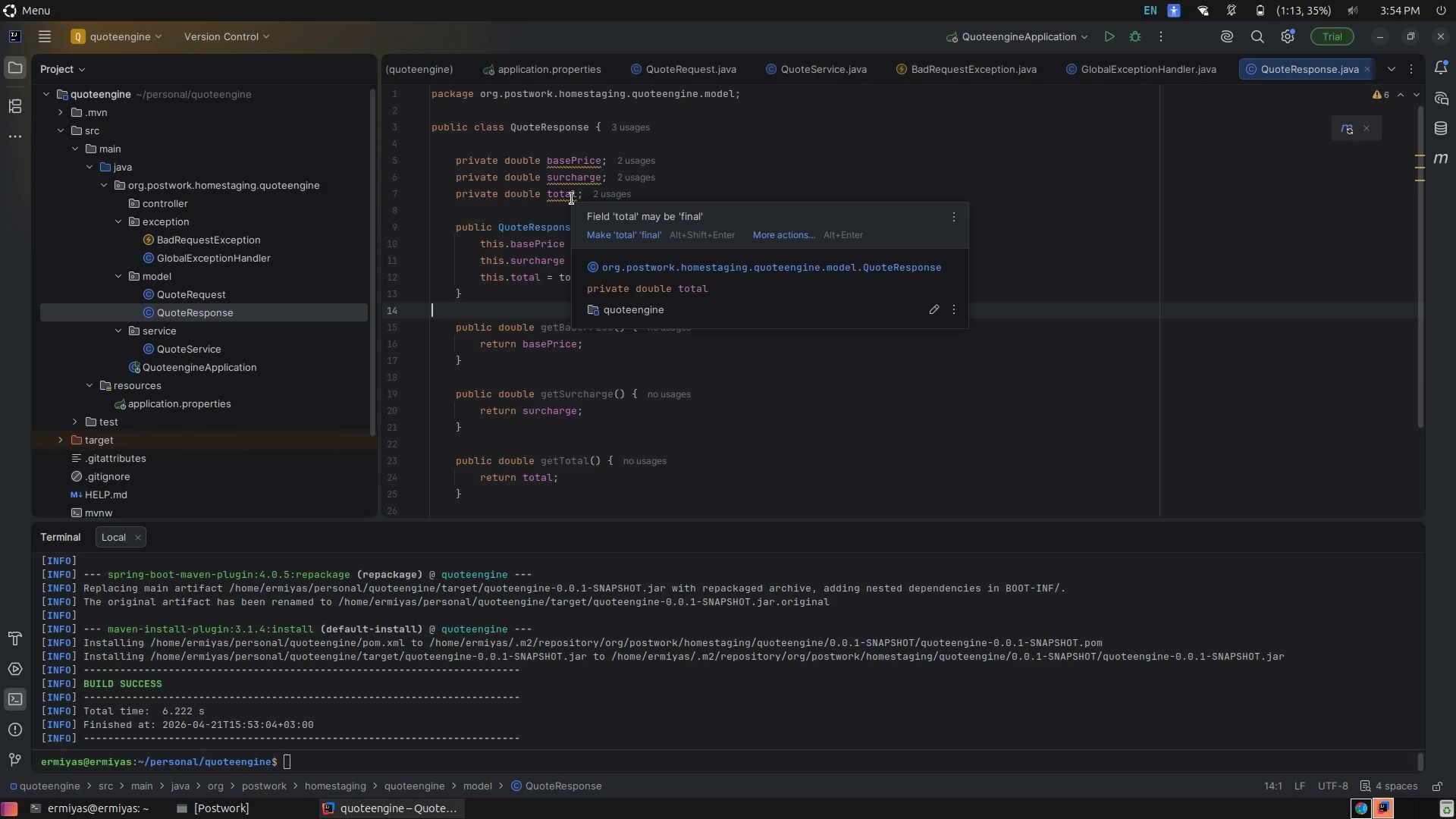 
left_click([568, 206])
 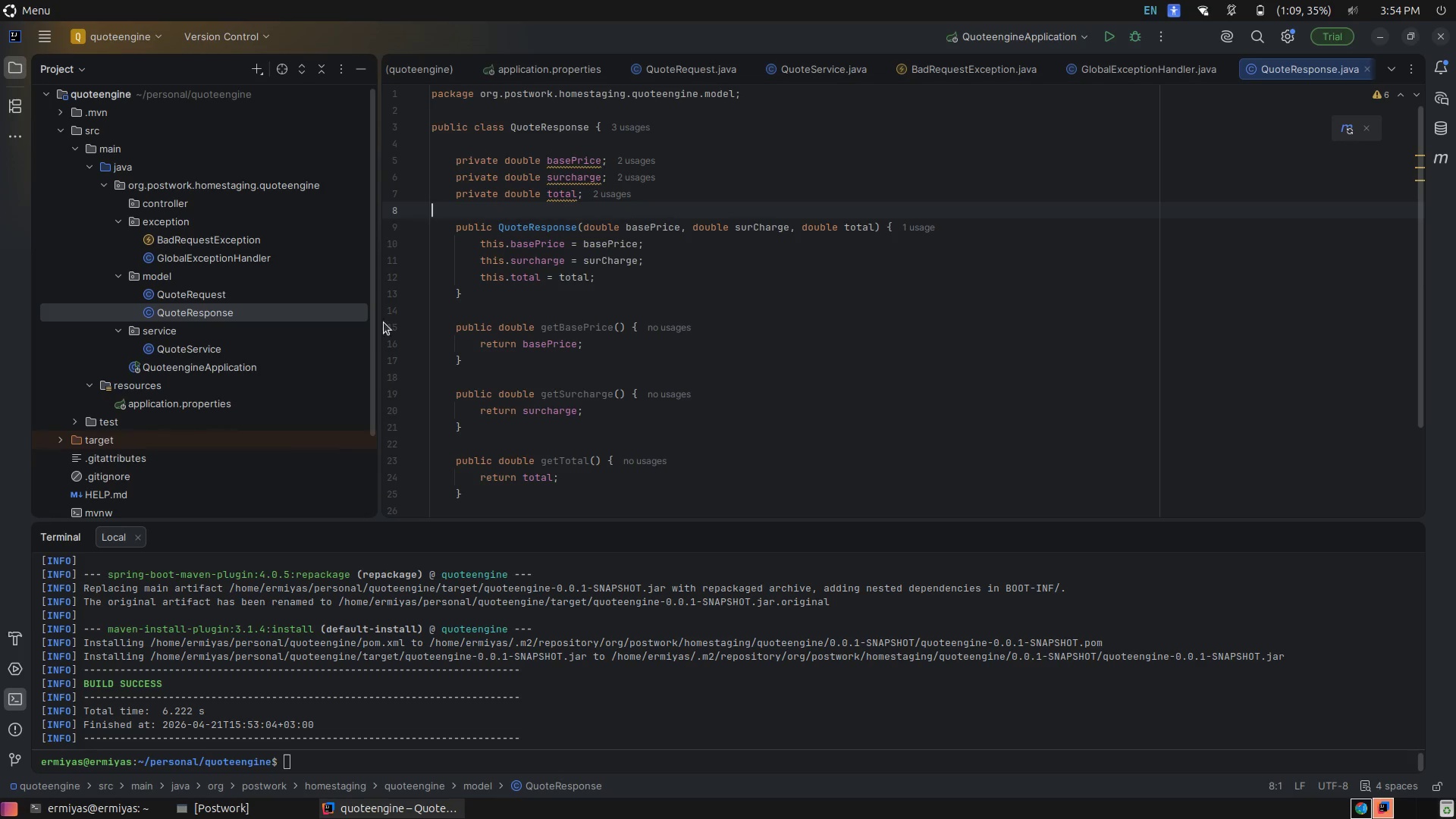 
scroll: coordinate [586, 339], scroll_direction: down, amount: 1.0
 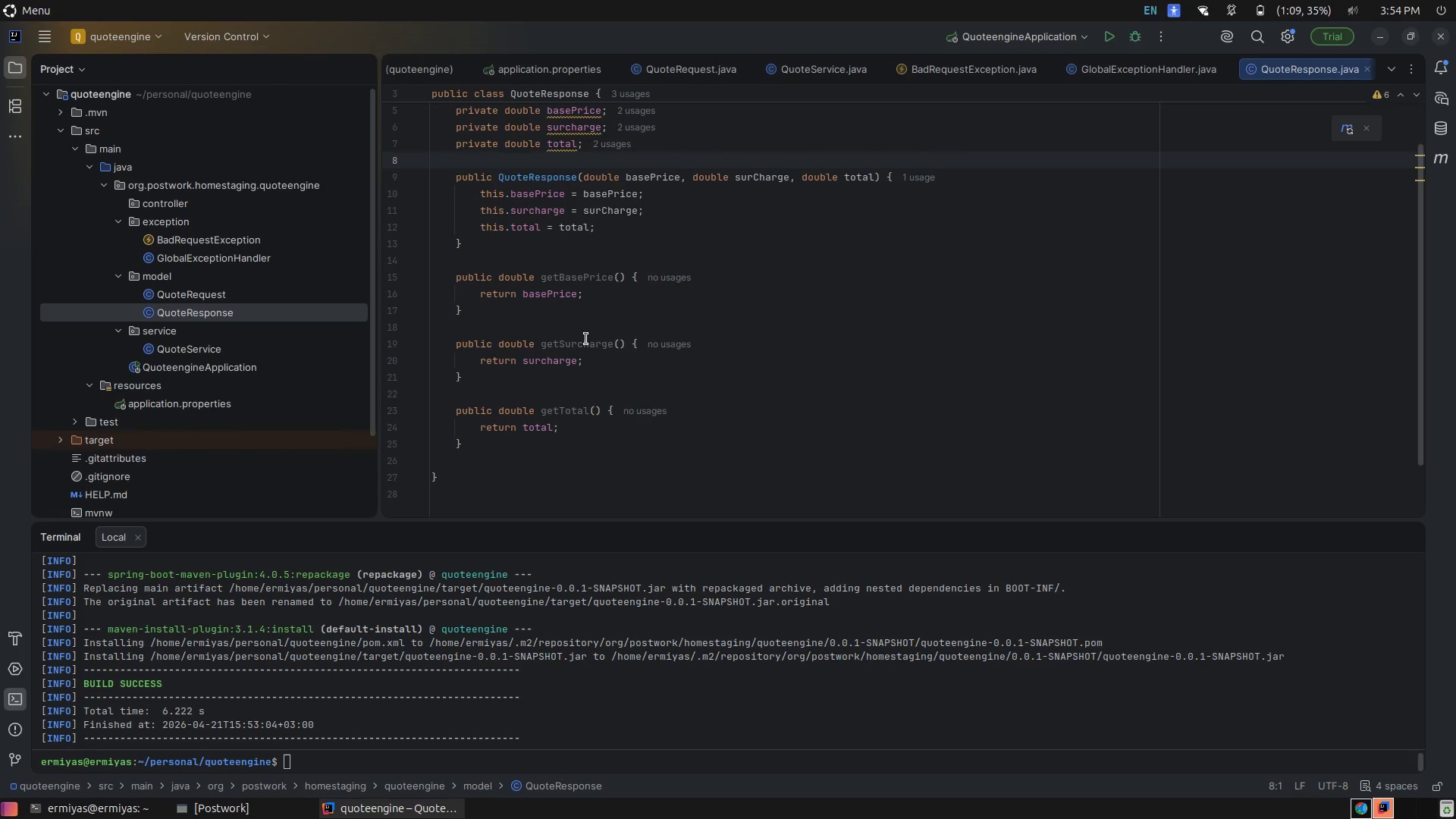 
scroll: coordinate [616, 328], scroll_direction: up, amount: 5.0
 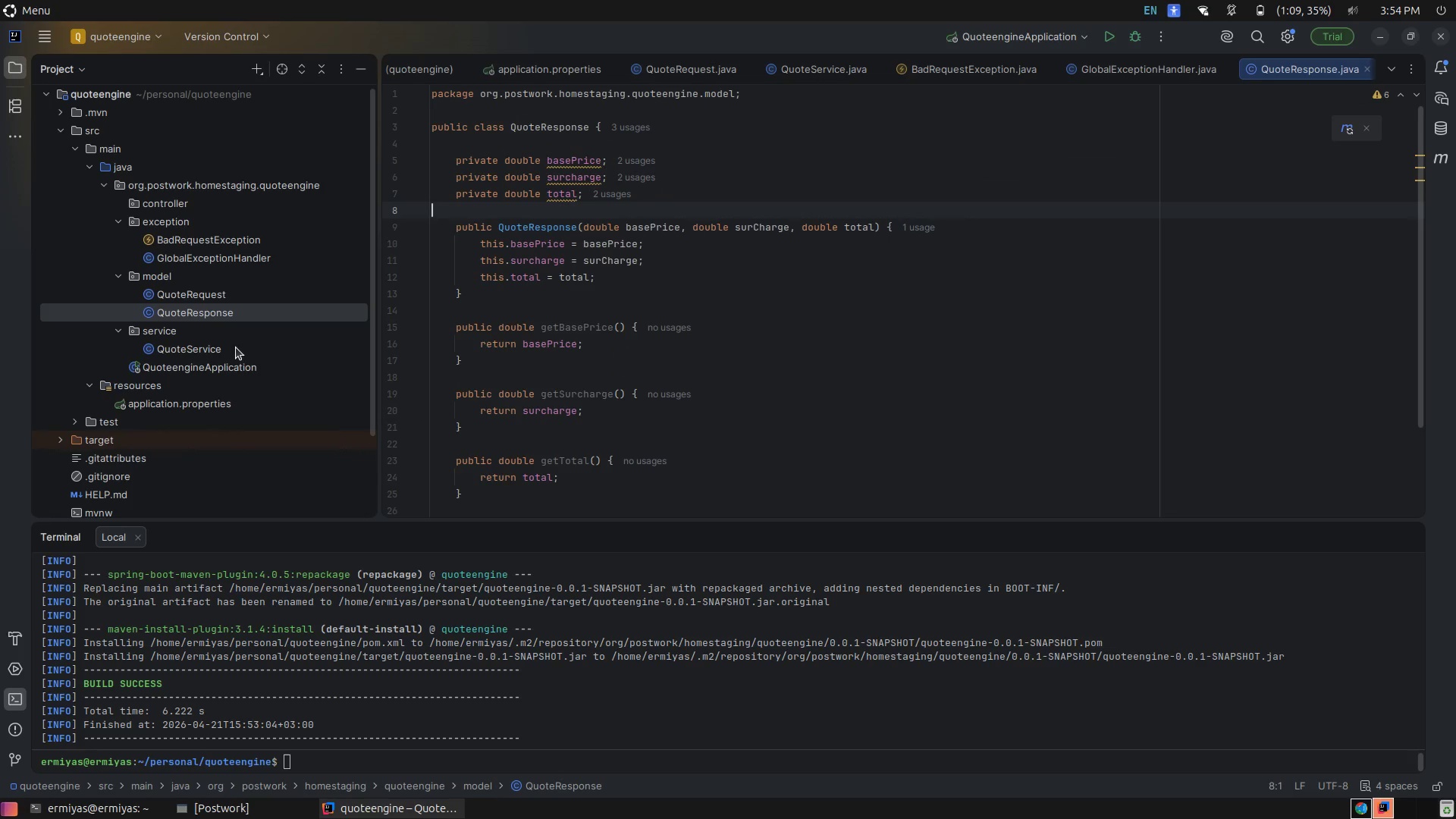 
left_click([215, 350])
 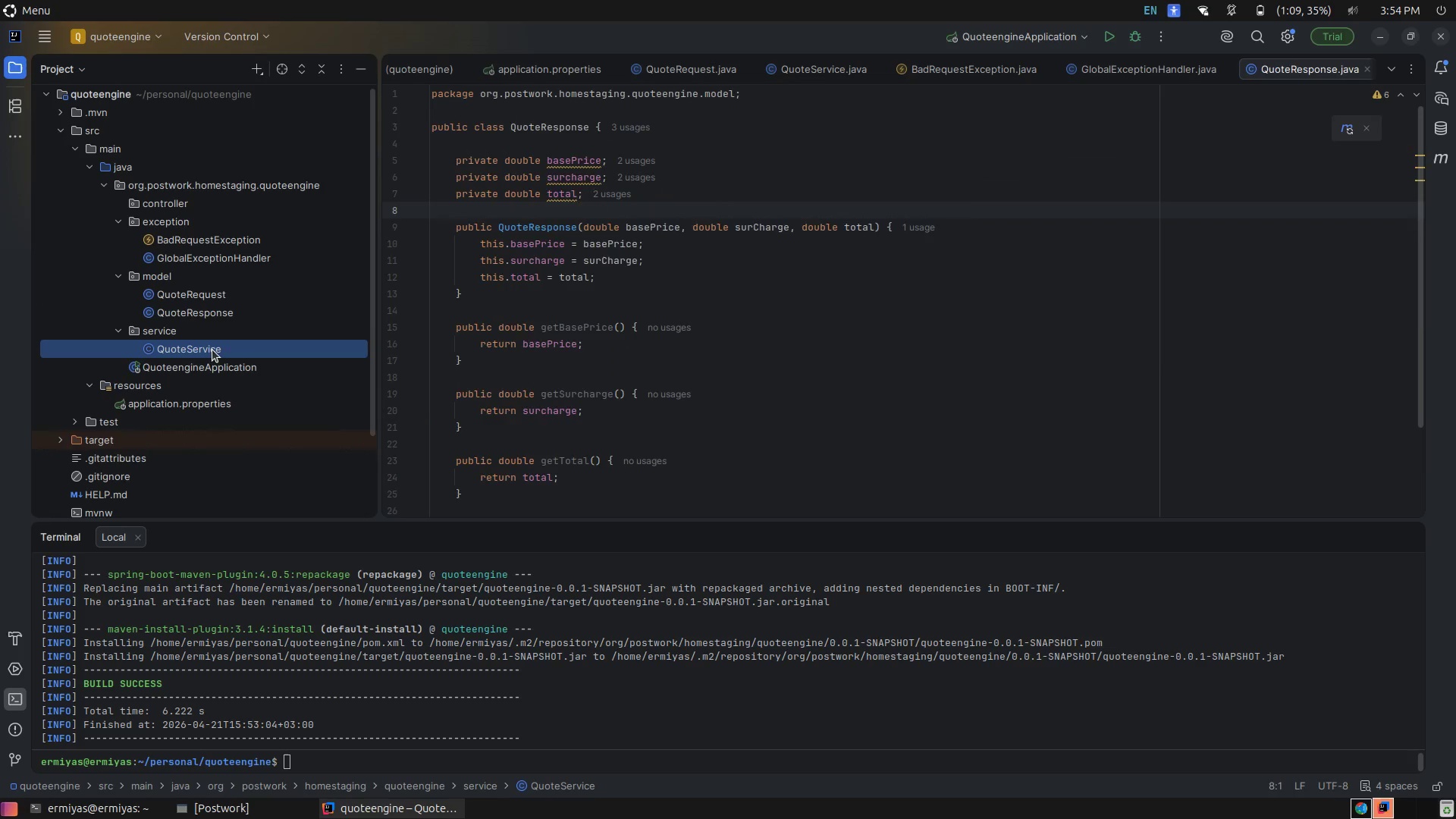 
left_click([212, 350])
 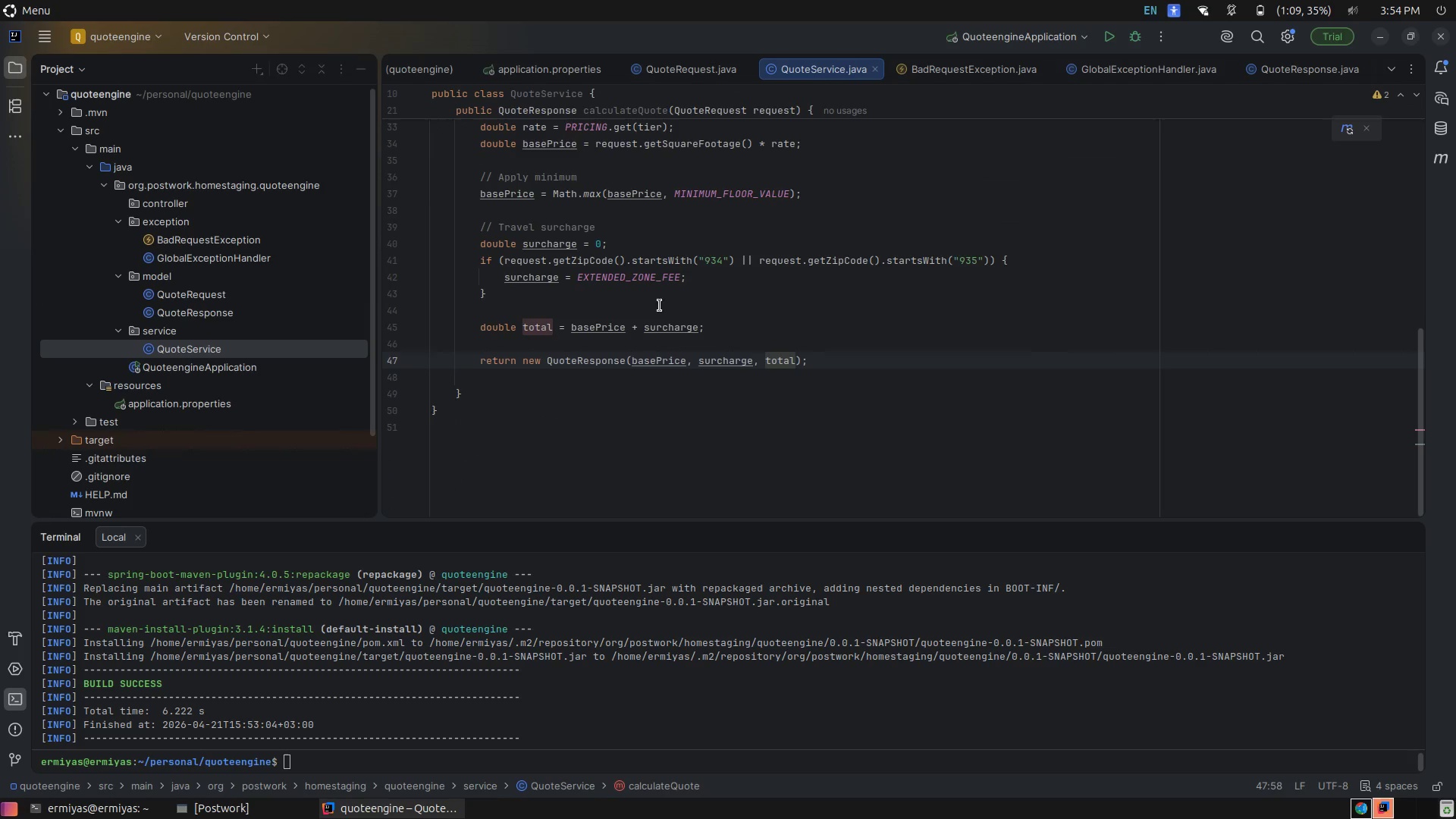 
scroll: coordinate [591, 268], scroll_direction: up, amount: 6.0
 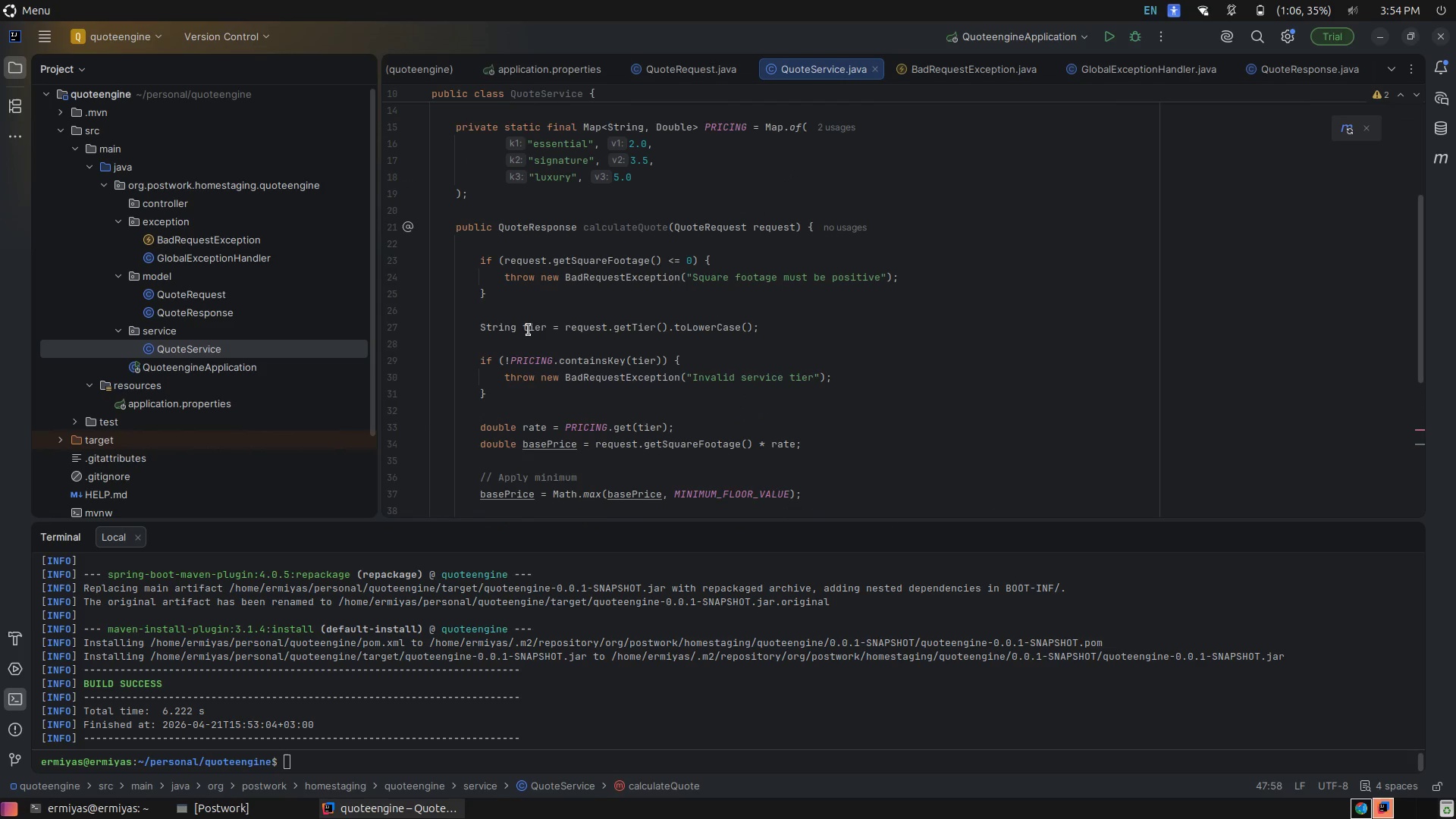 
left_click([529, 330])
 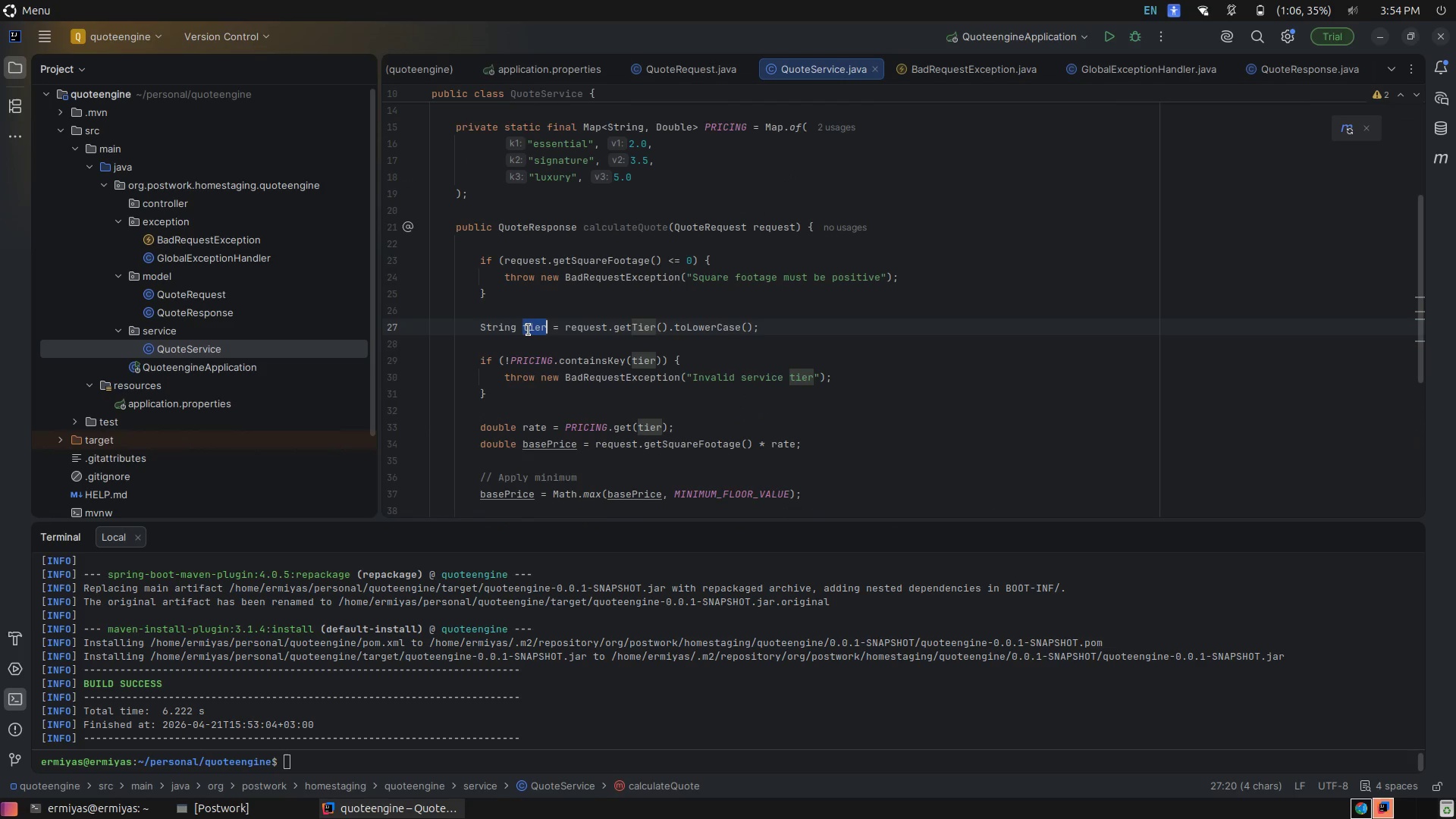 
double_click([529, 330])
 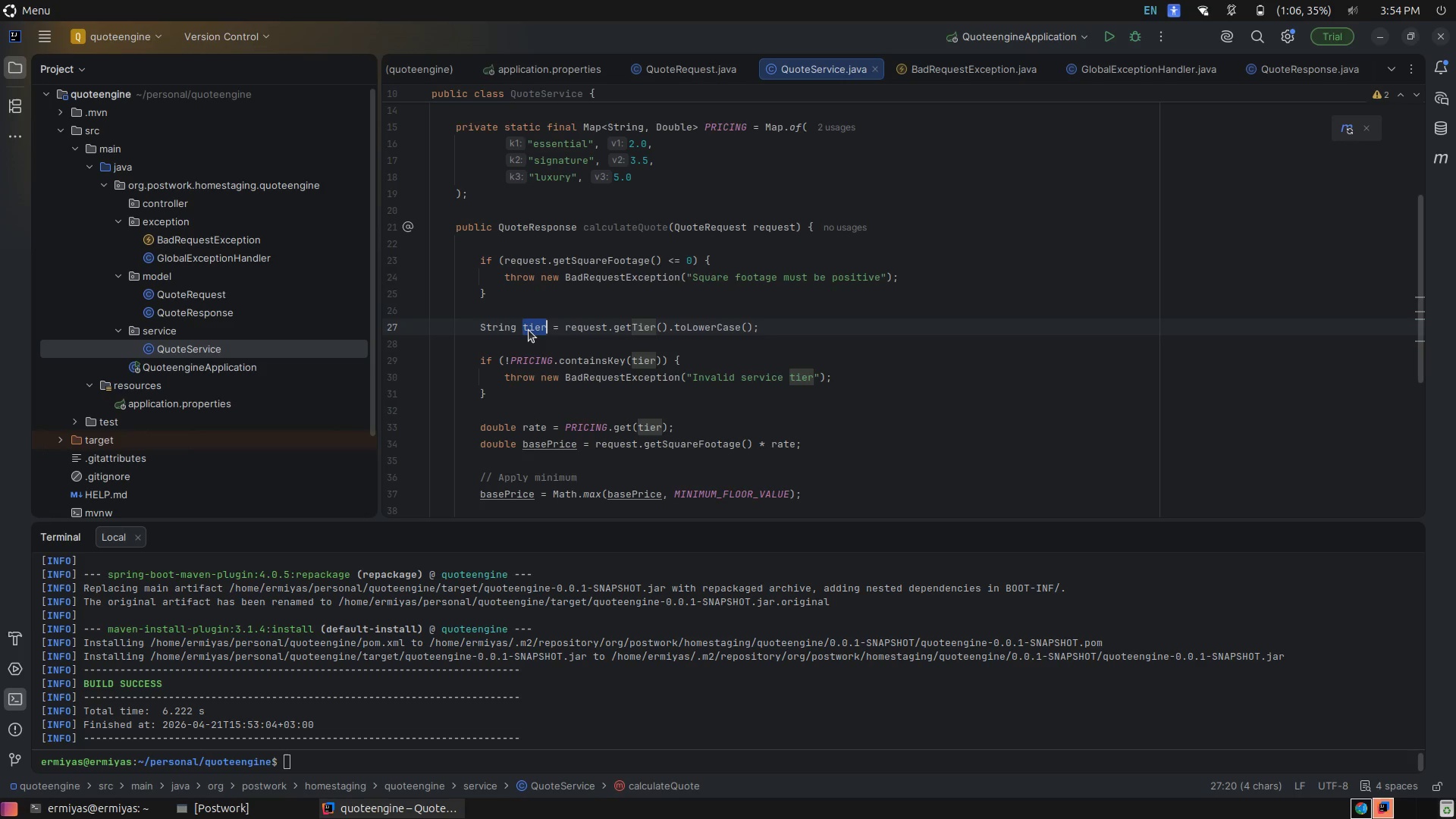 
wait(6.52)
 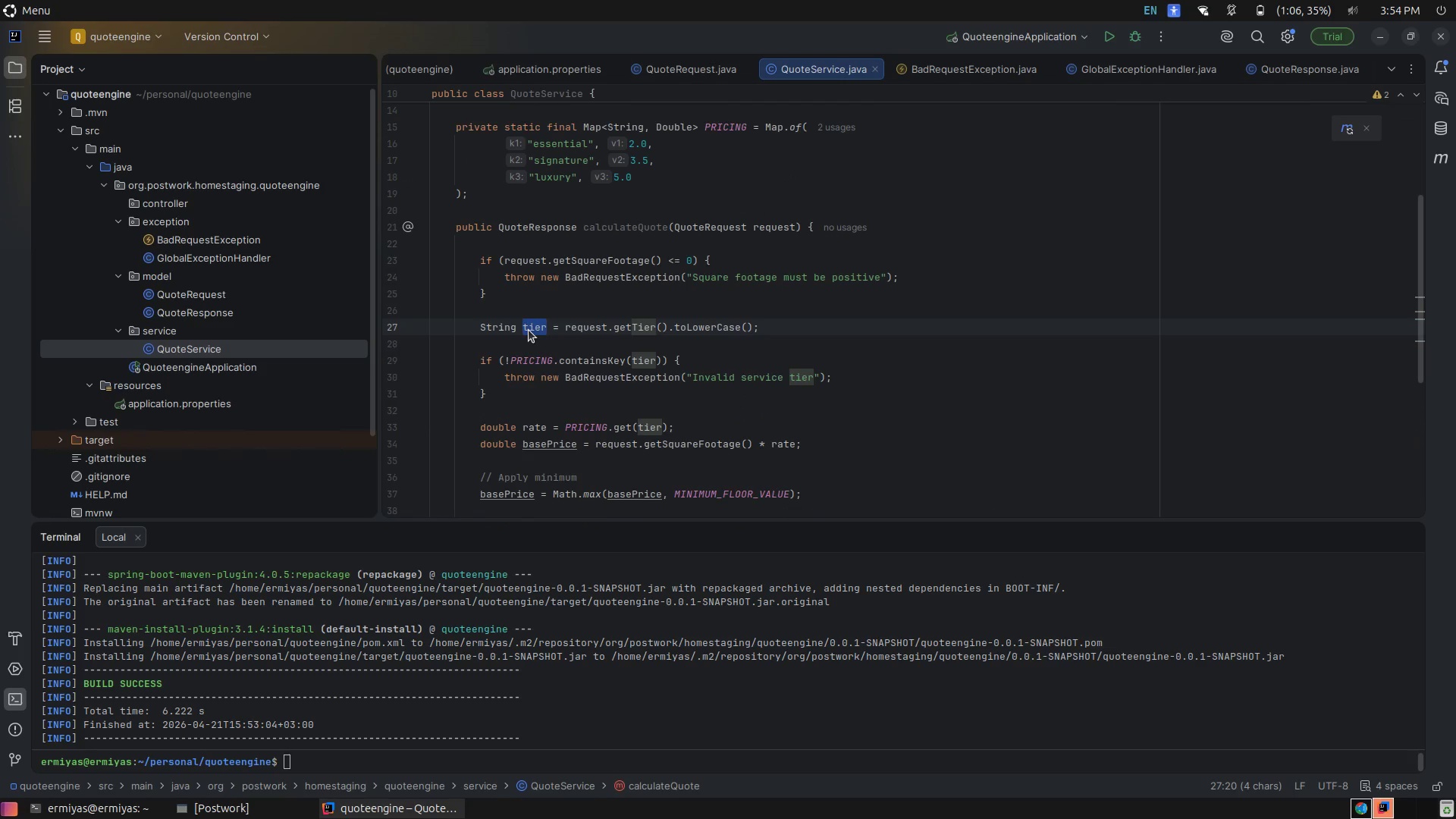 
scroll: coordinate [586, 295], scroll_direction: up, amount: 1.0
 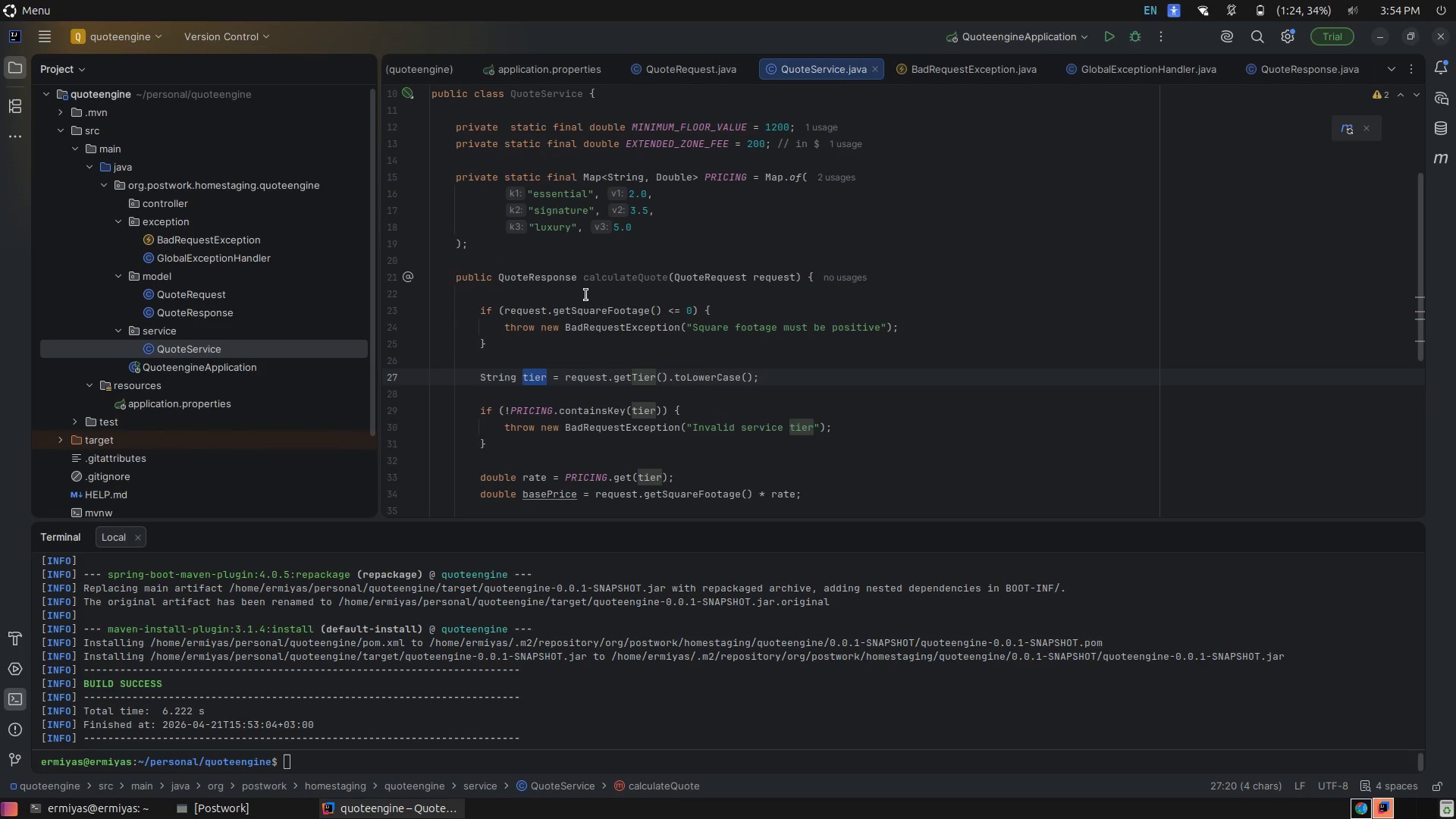 
wait(6.46)
 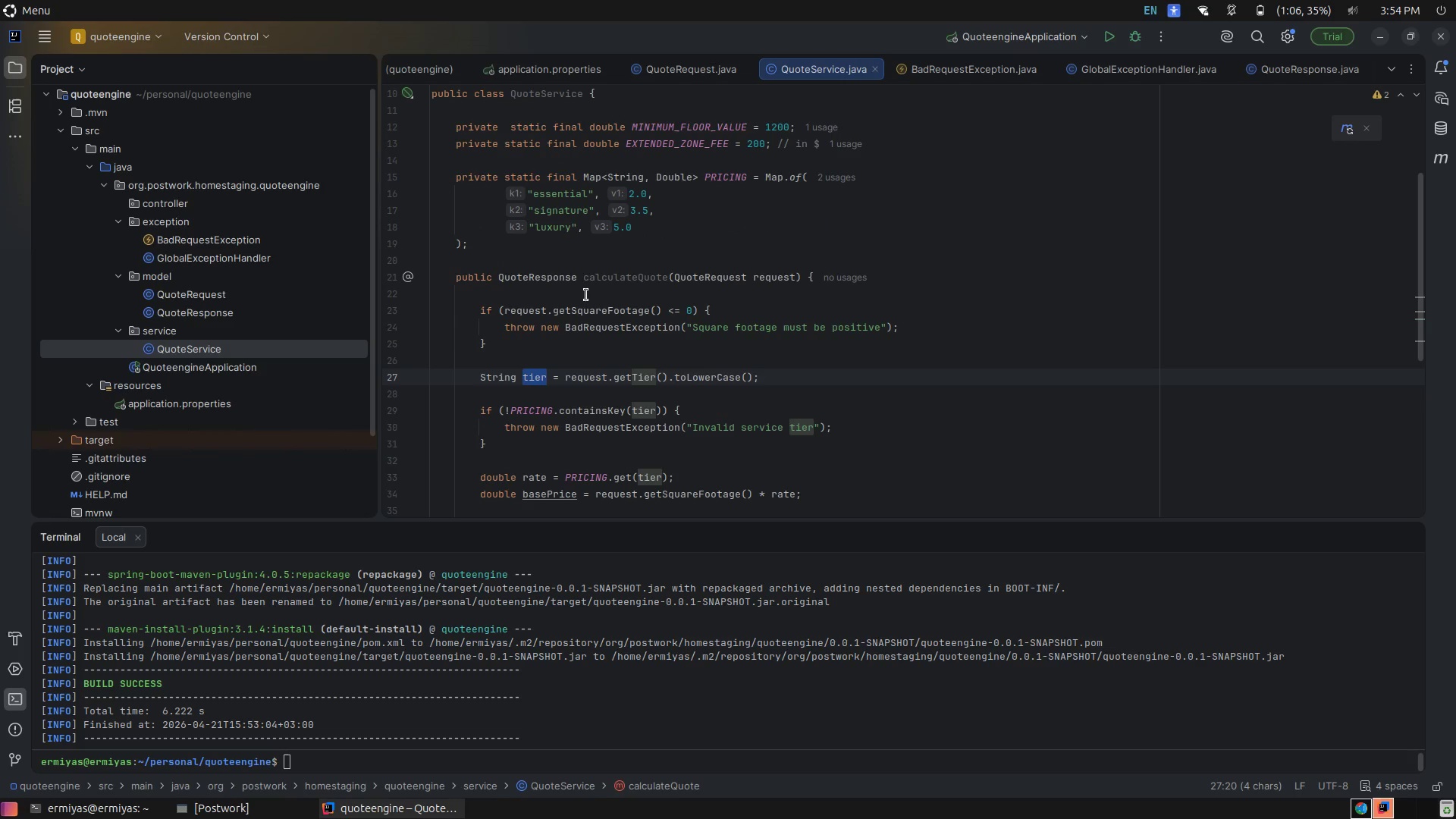 
left_click([726, 180])
 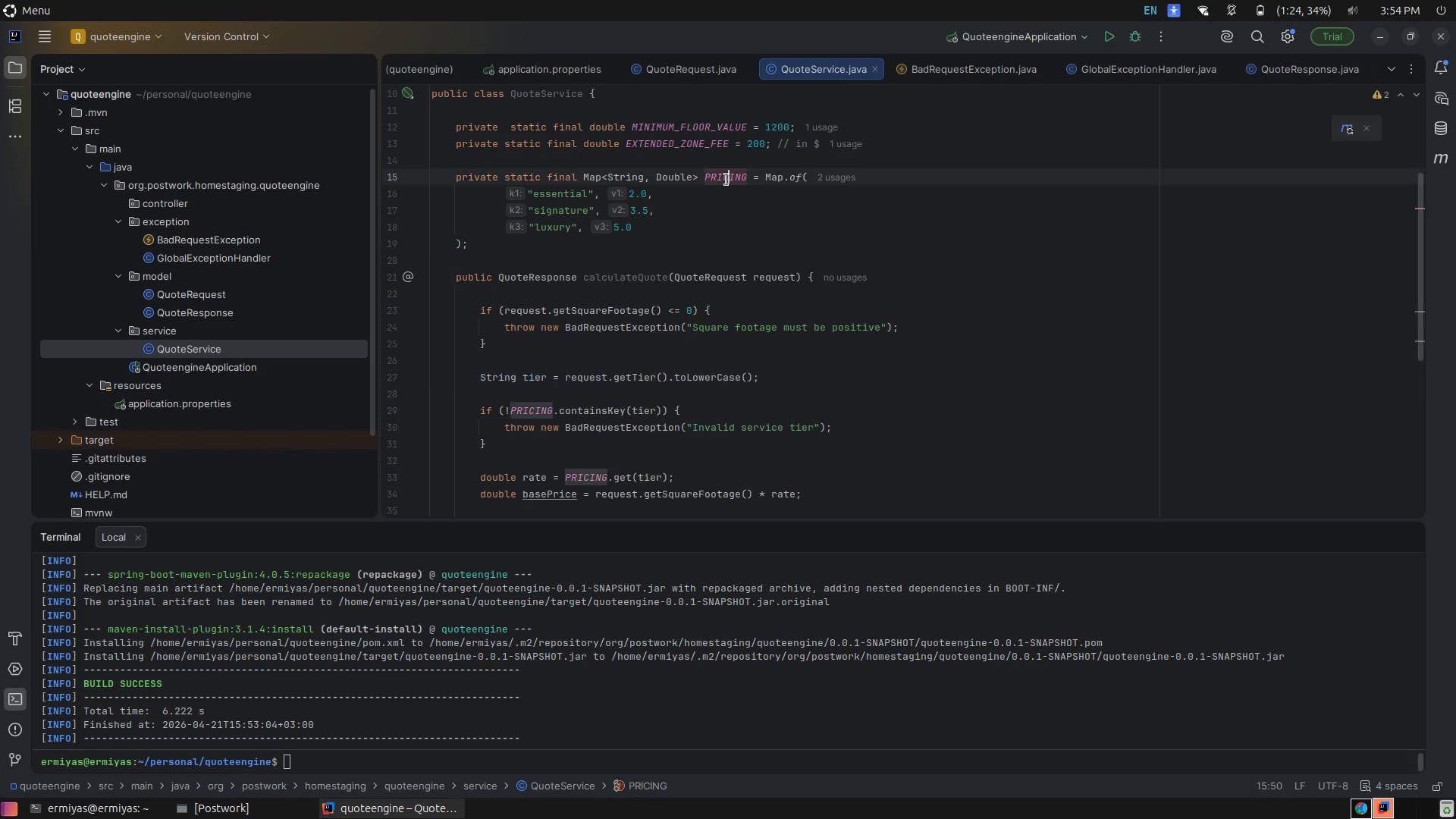 
left_click([726, 180])
 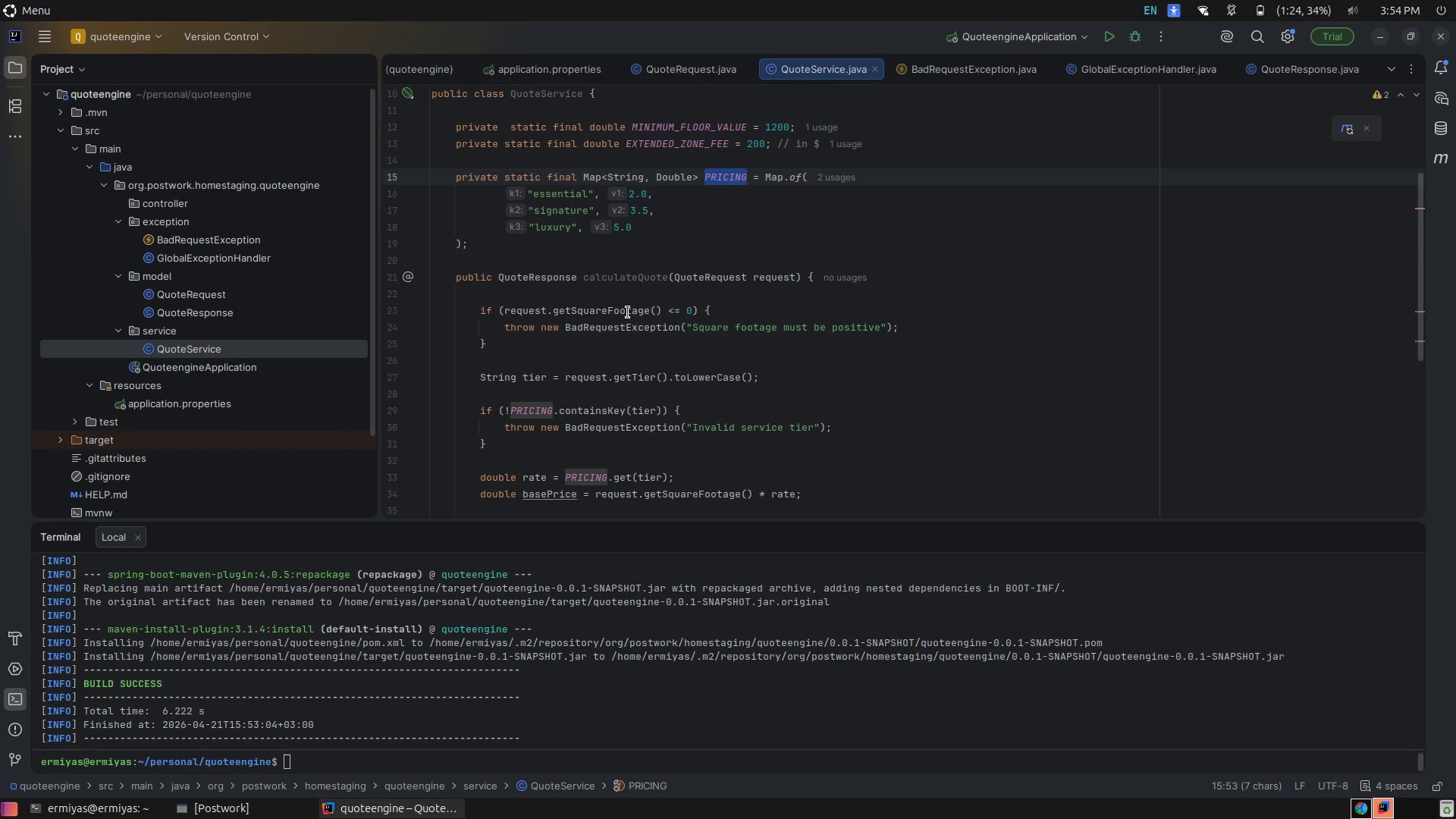 
wait(6.74)
 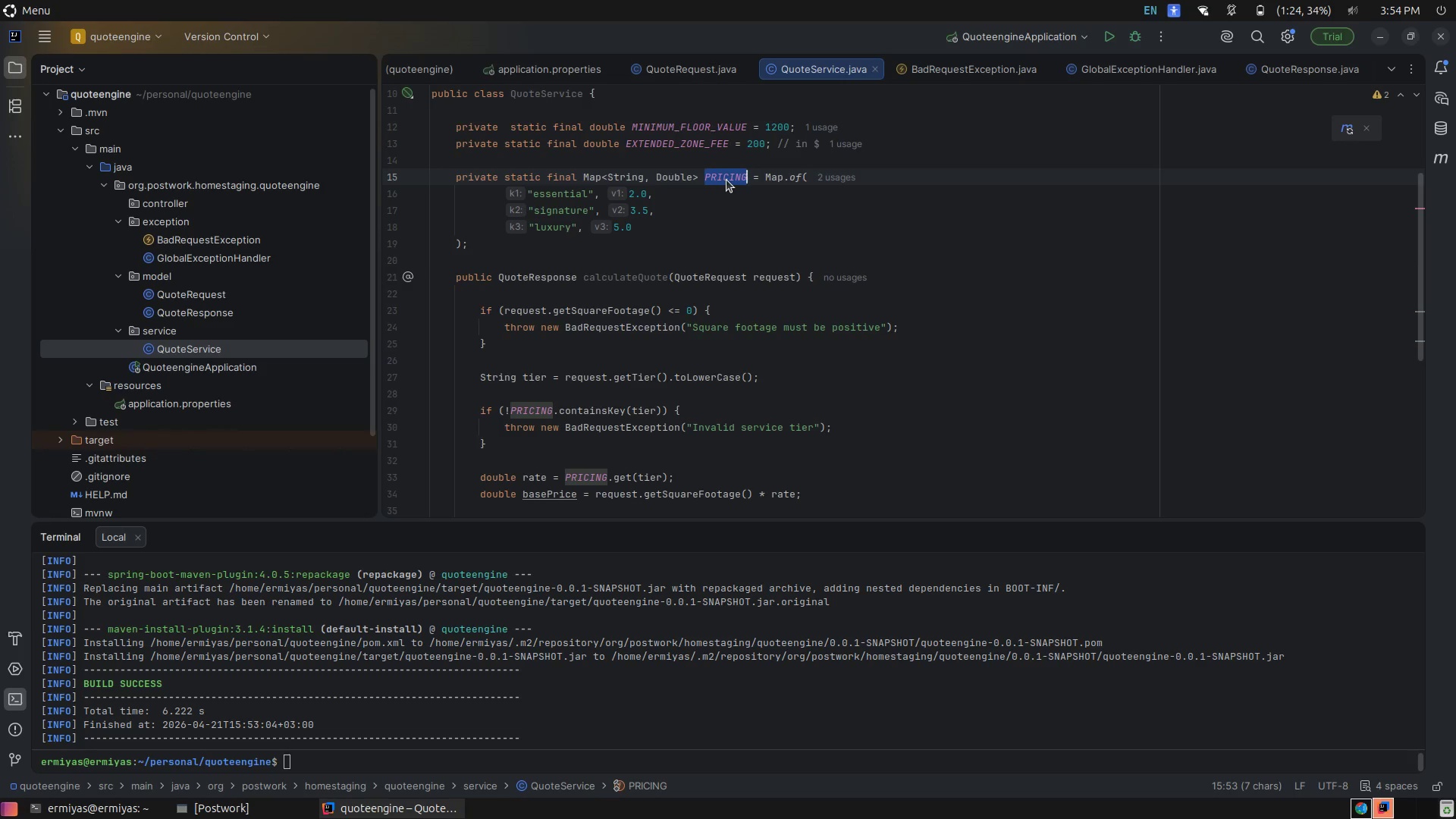 
left_click([530, 380])
 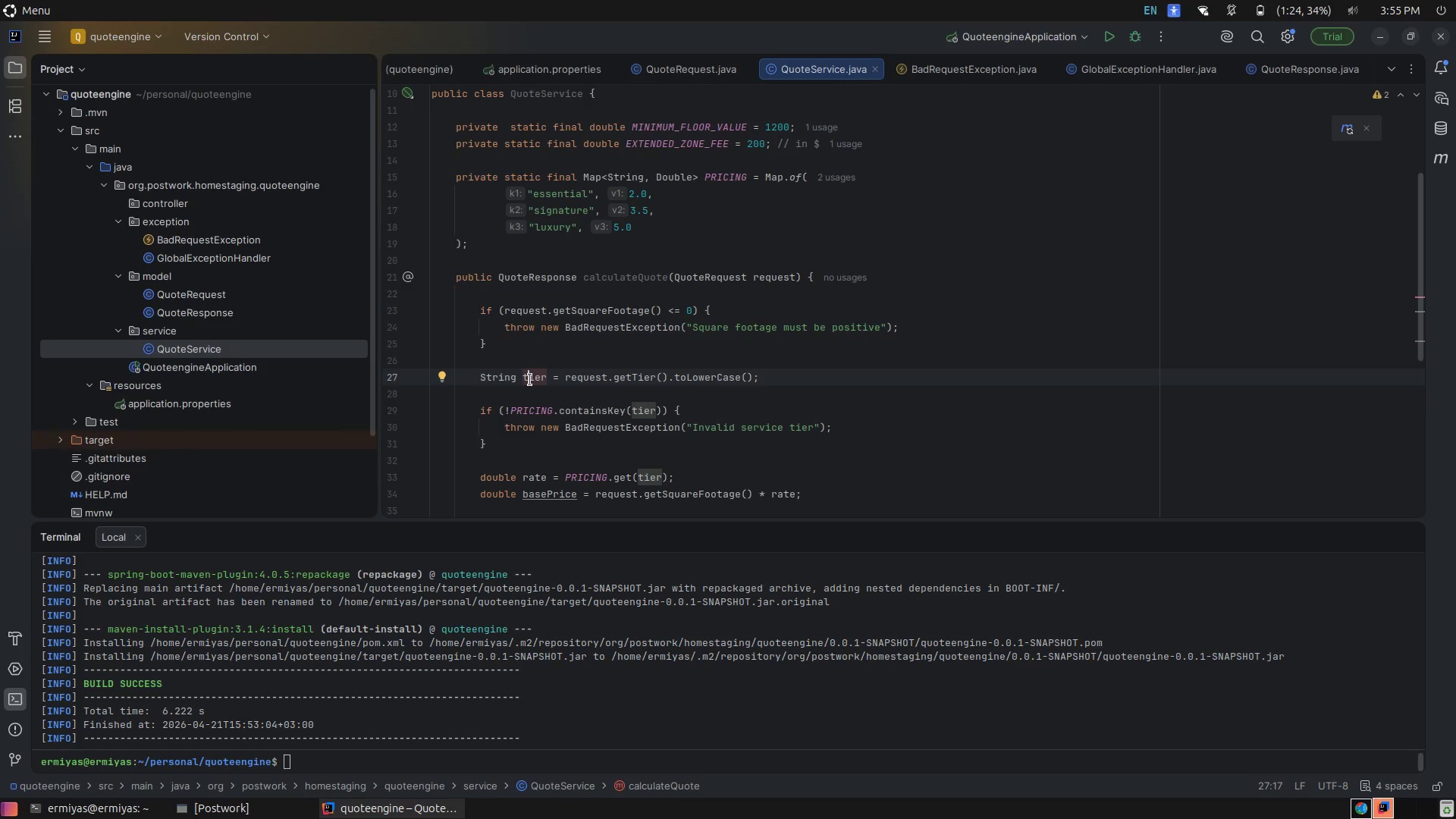 
wait(19.53)
 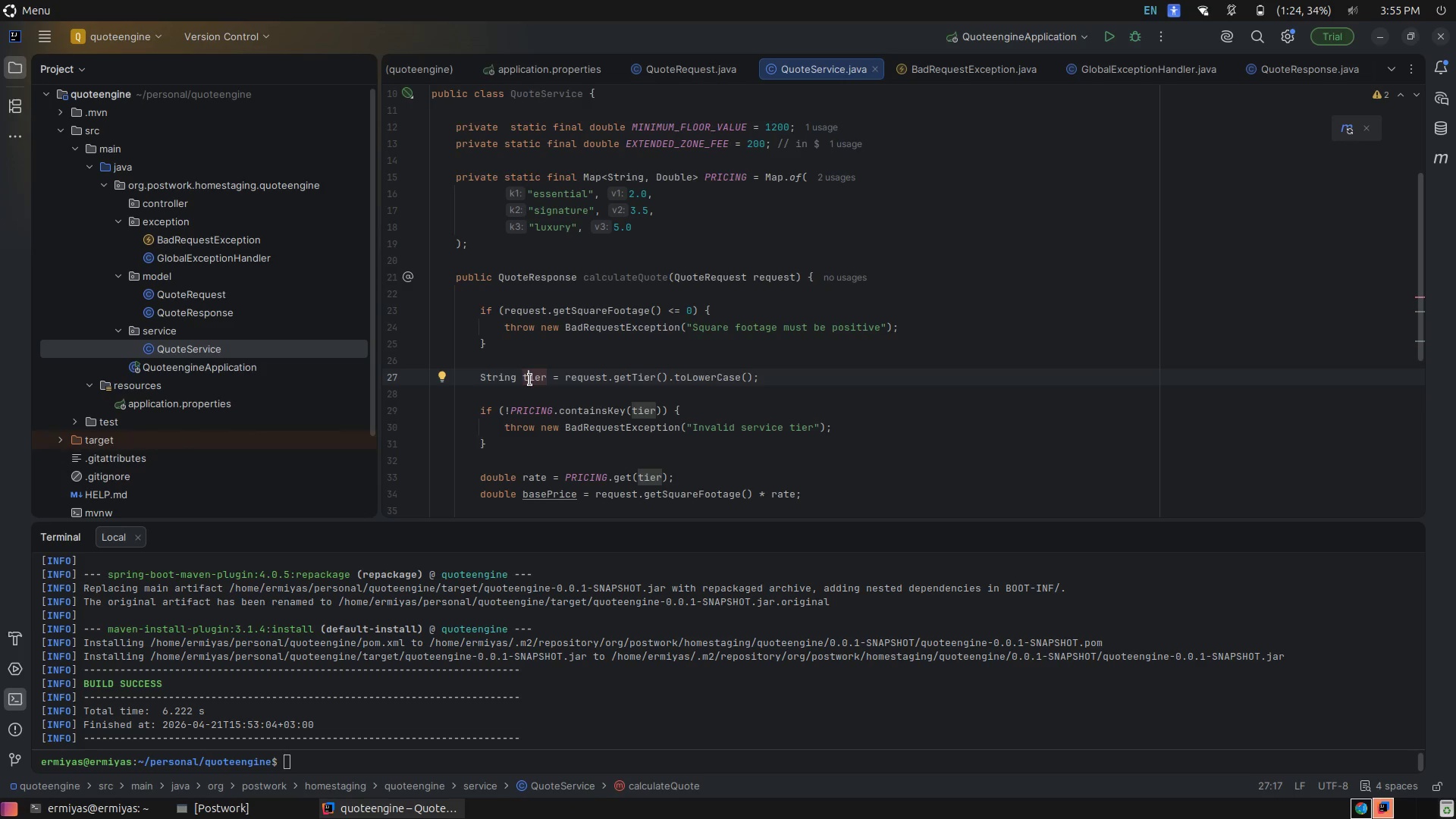 
scroll: coordinate [633, 350], scroll_direction: down, amount: 1.0
 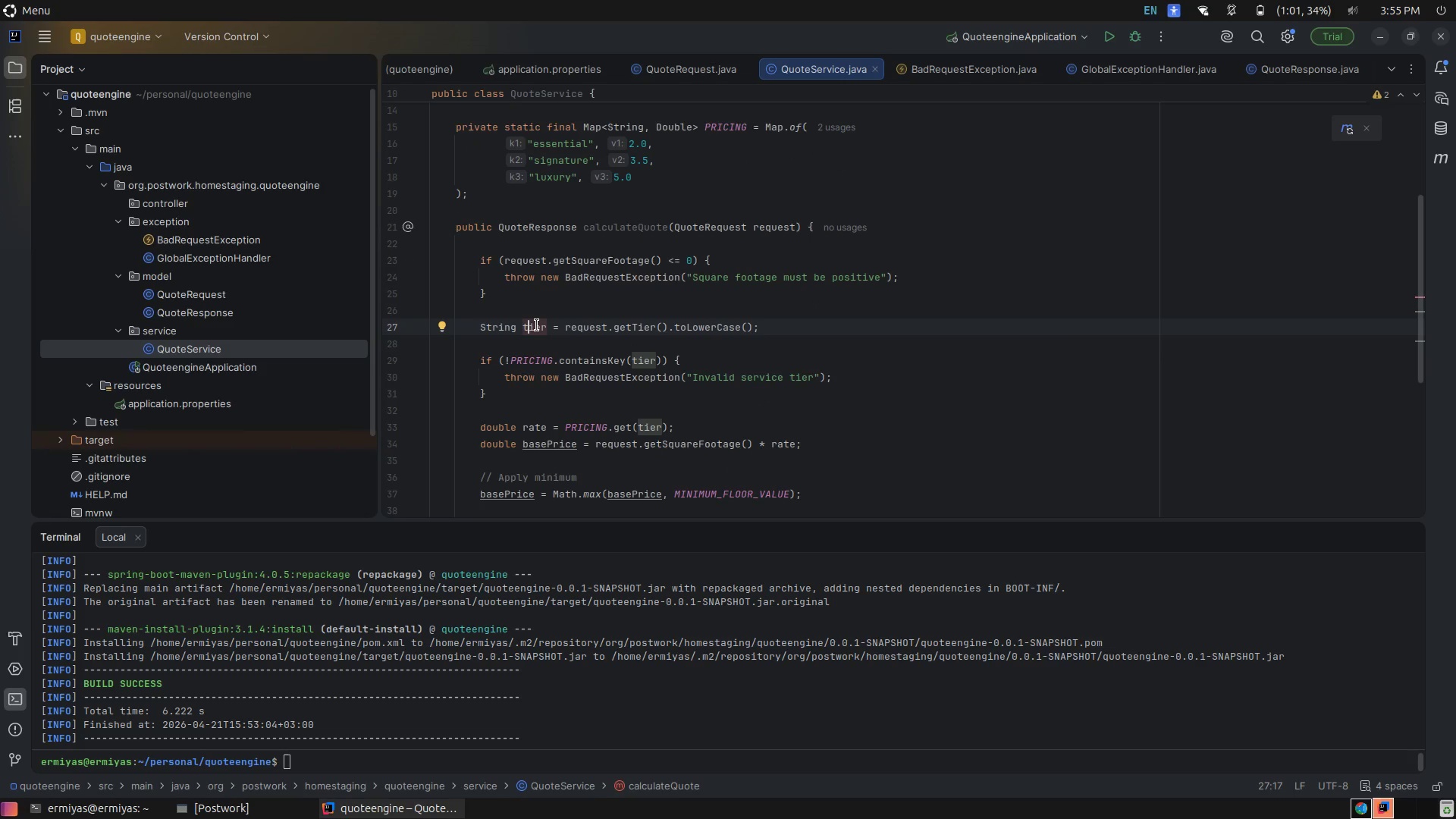 
left_click([537, 325])
 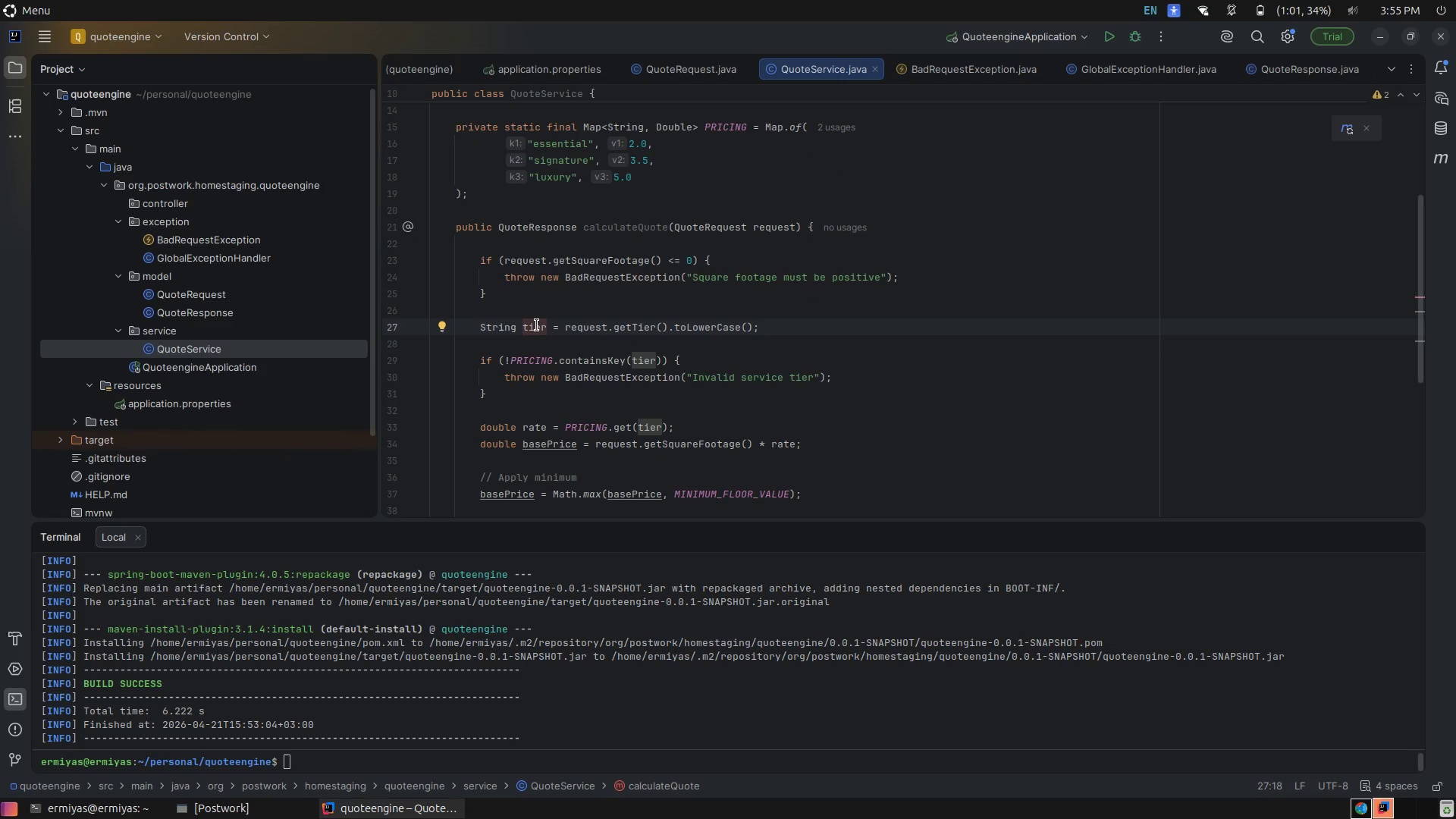 
scroll: coordinate [540, 331], scroll_direction: down, amount: 1.0
 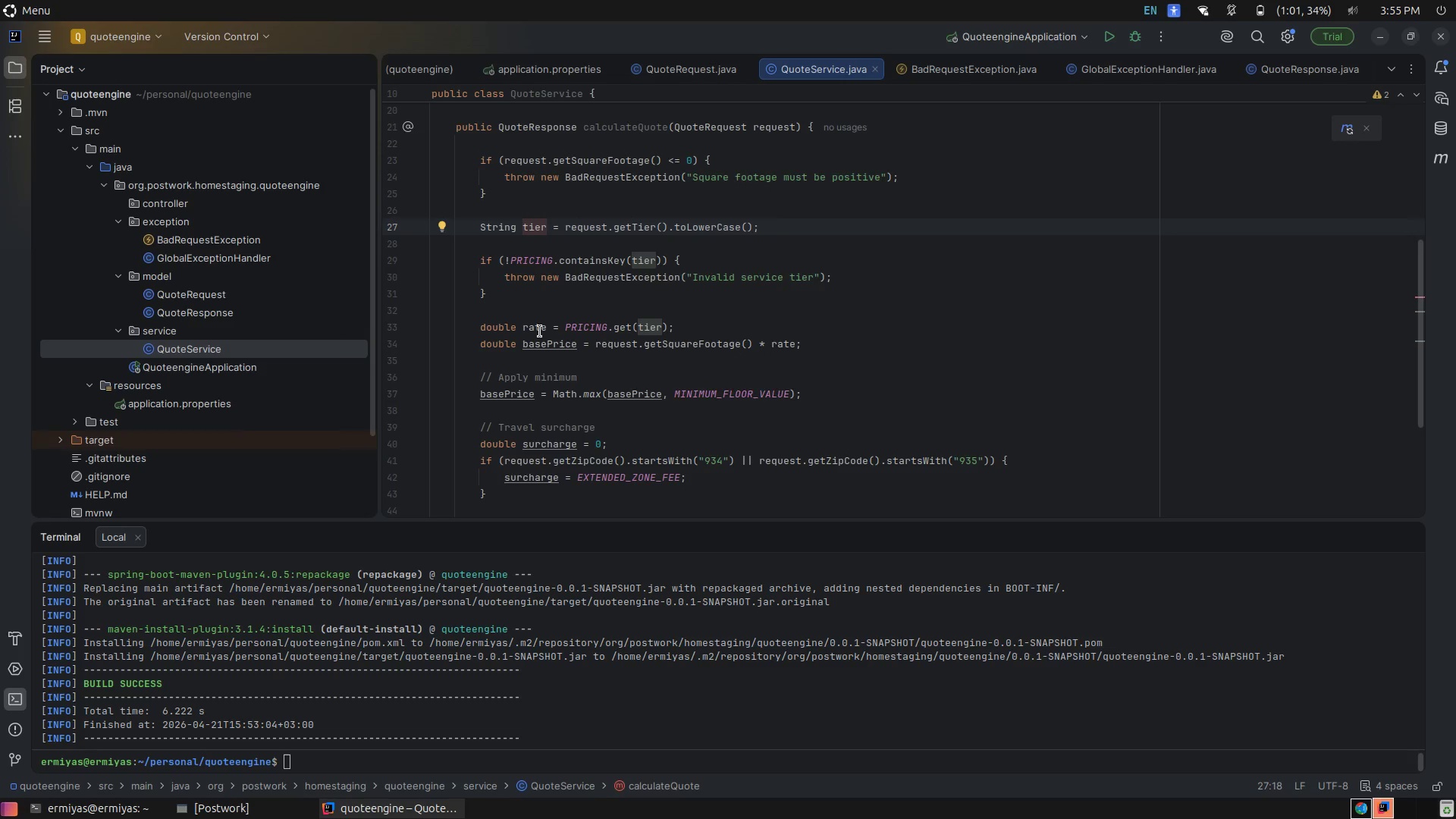 
left_click([536, 326])
 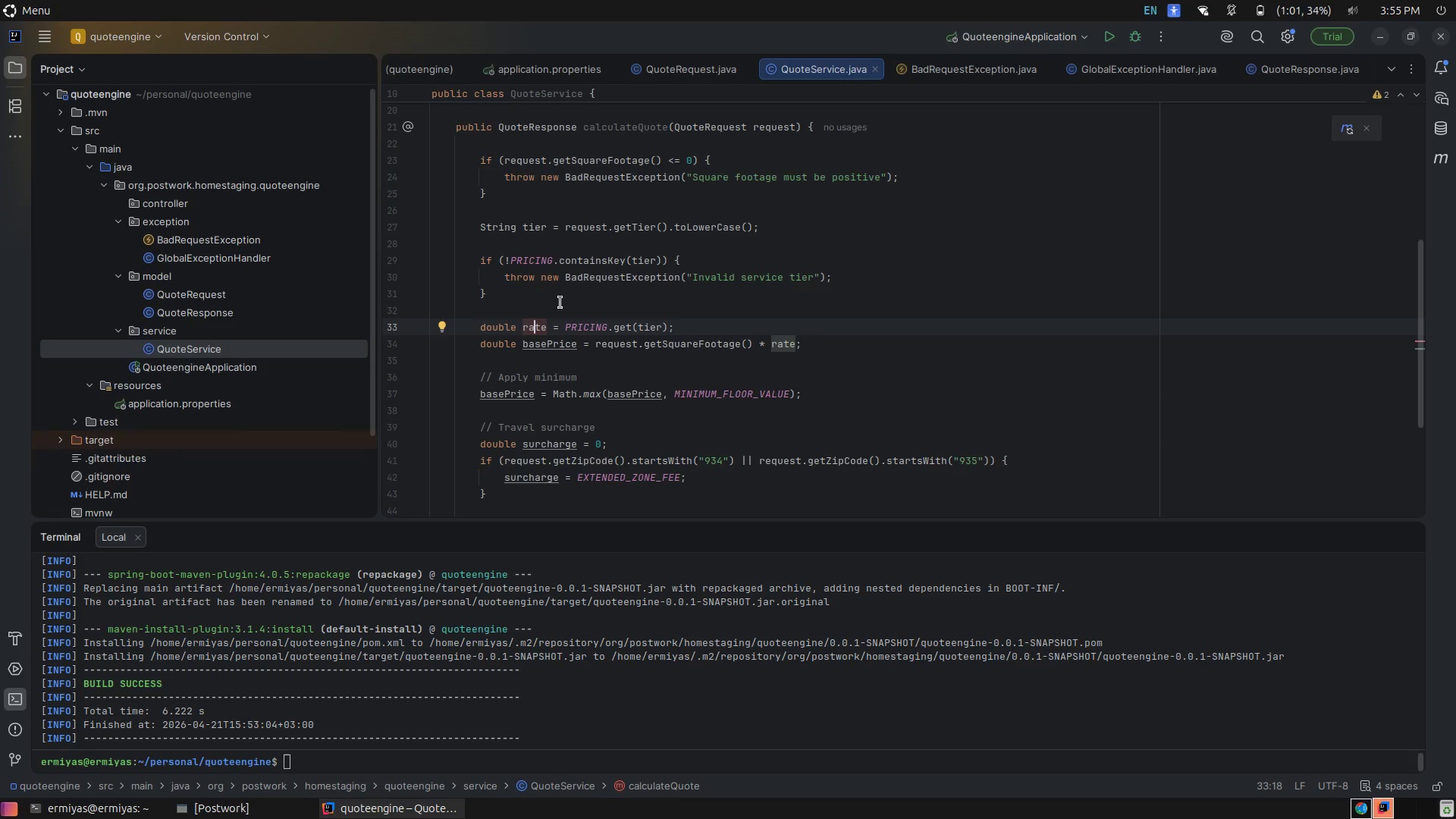 
wait(16.2)
 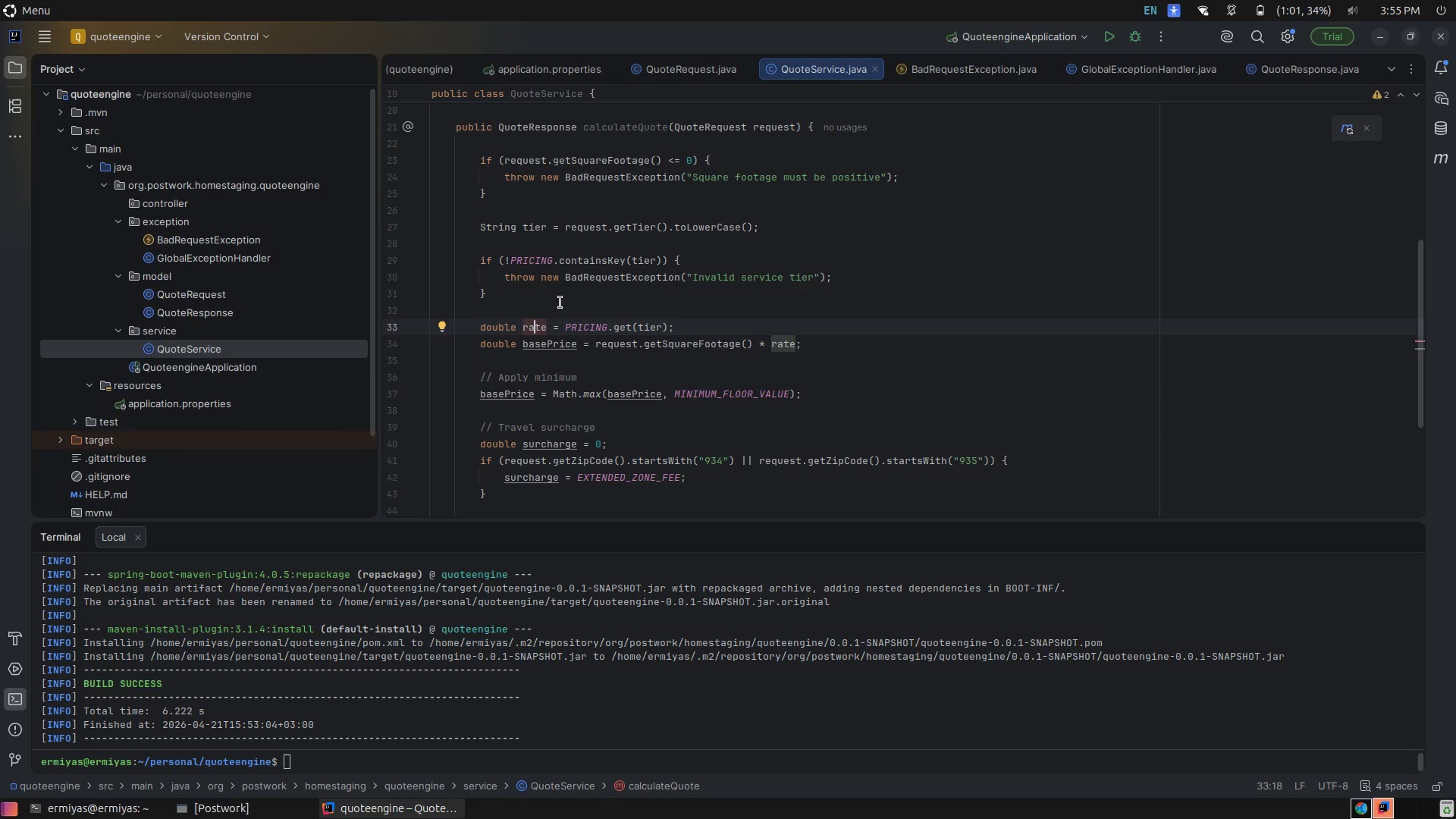 
left_click([610, 312])
 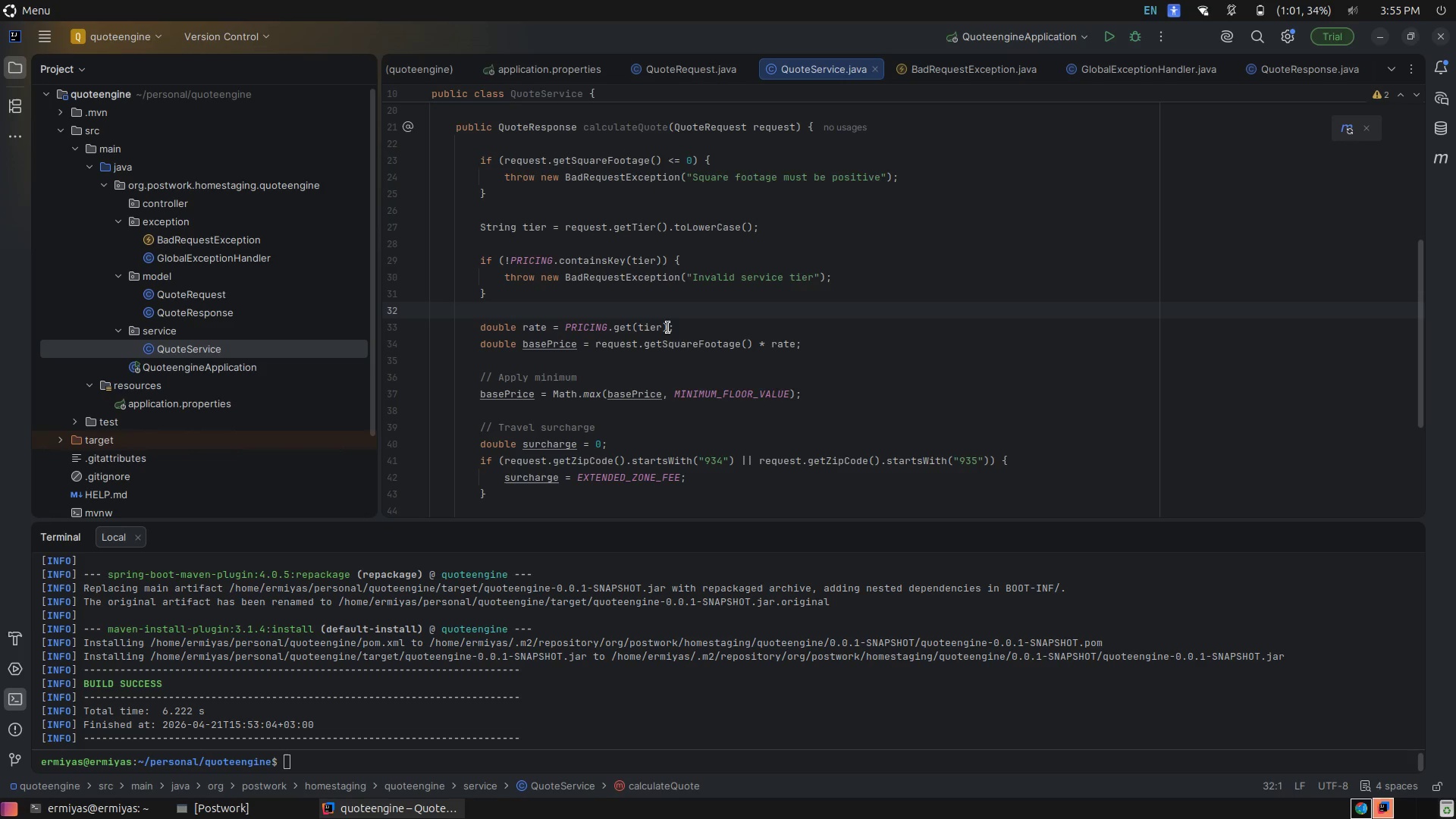 
left_click([667, 328])
 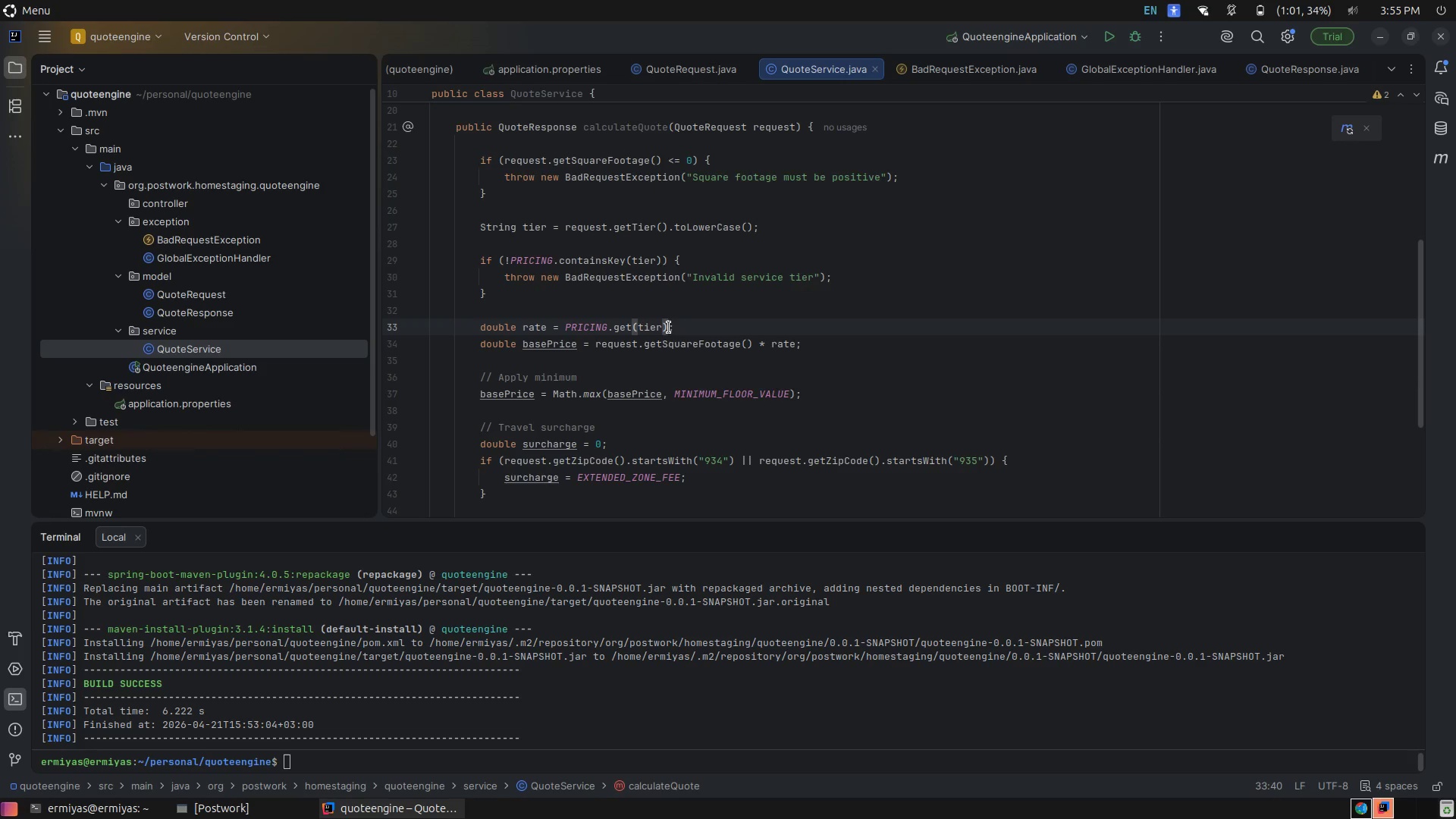 
scroll: coordinate [669, 328], scroll_direction: down, amount: 1.0
 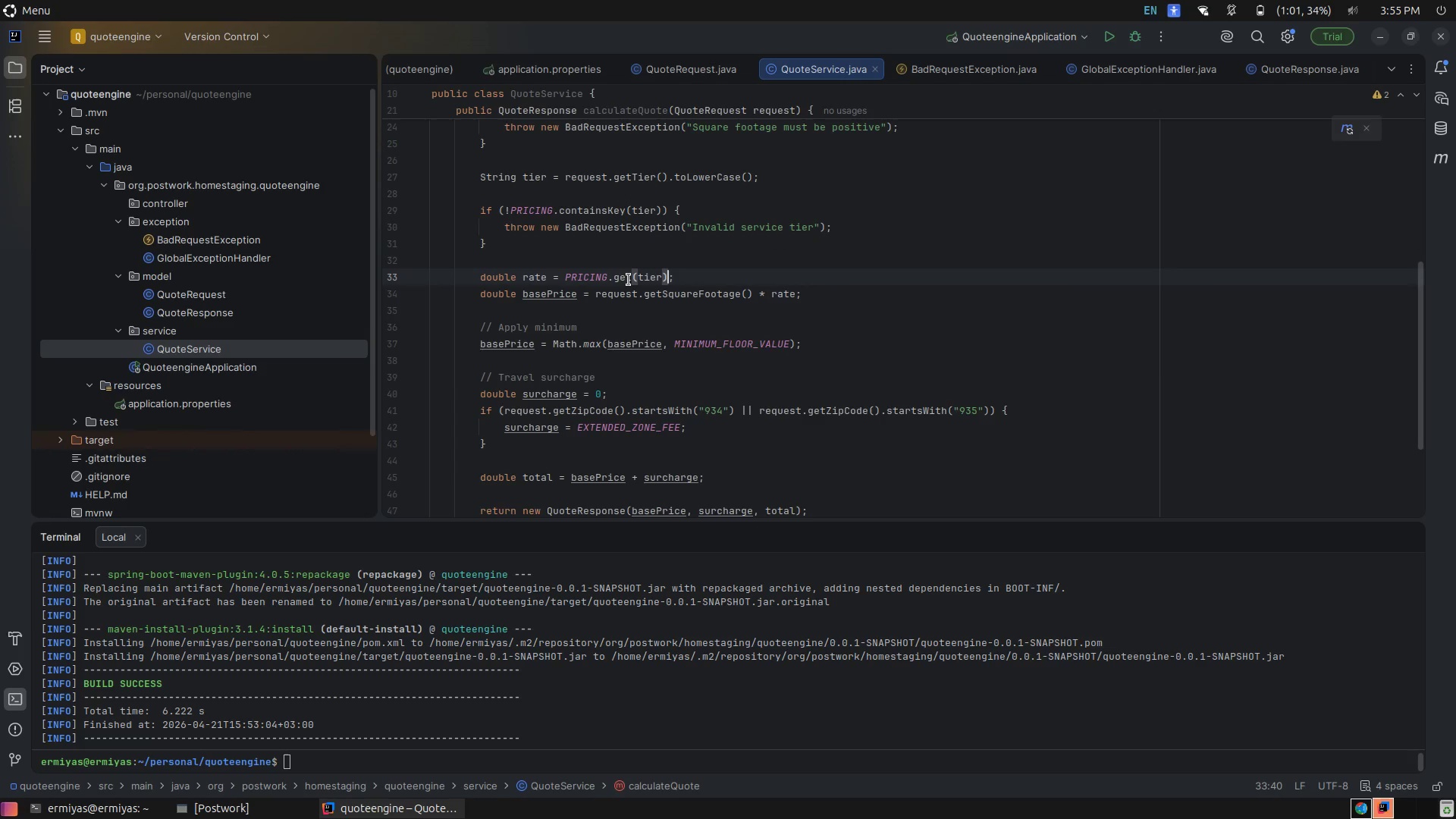 
left_click([629, 280])
 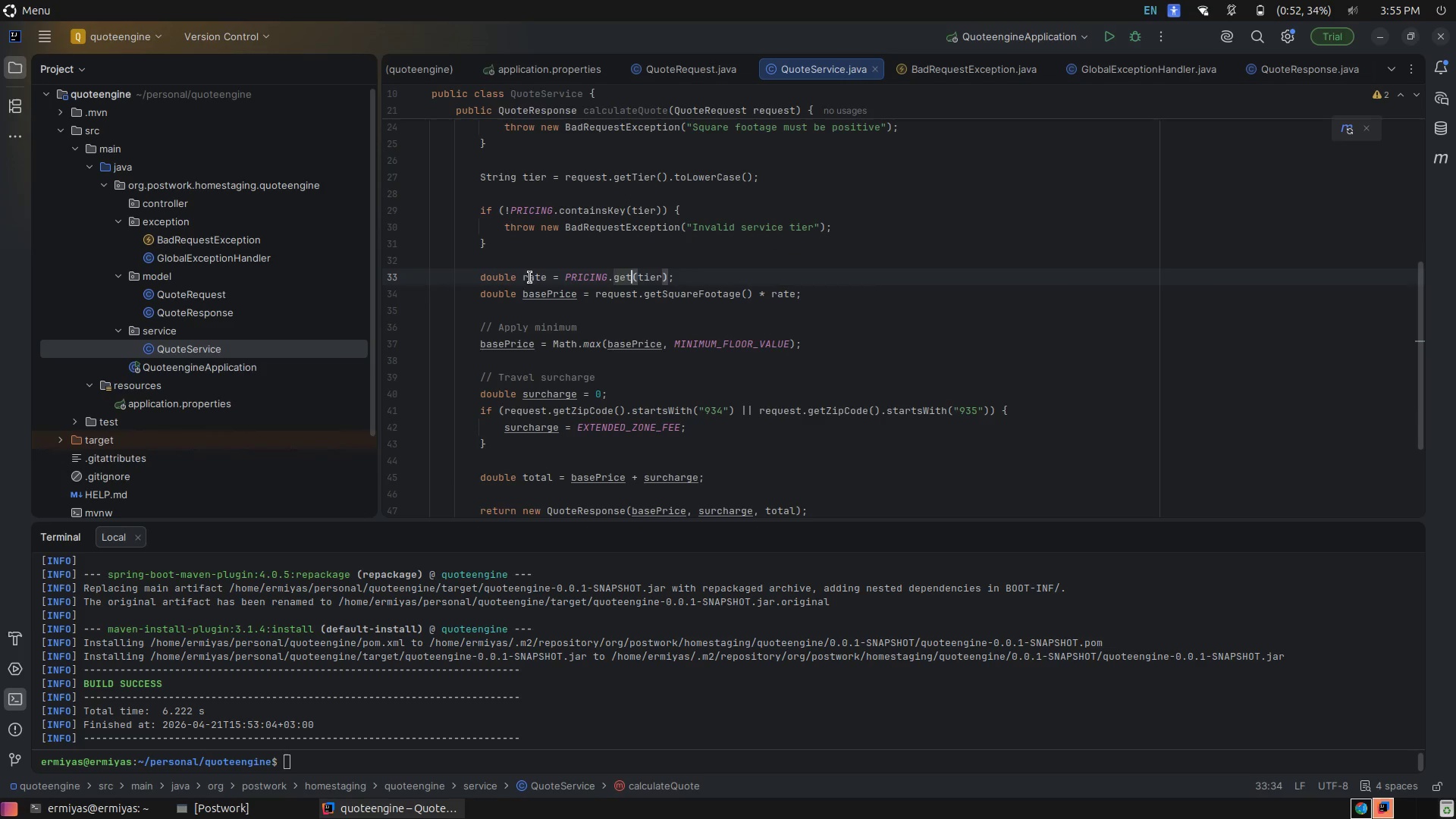 
left_click([522, 275])
 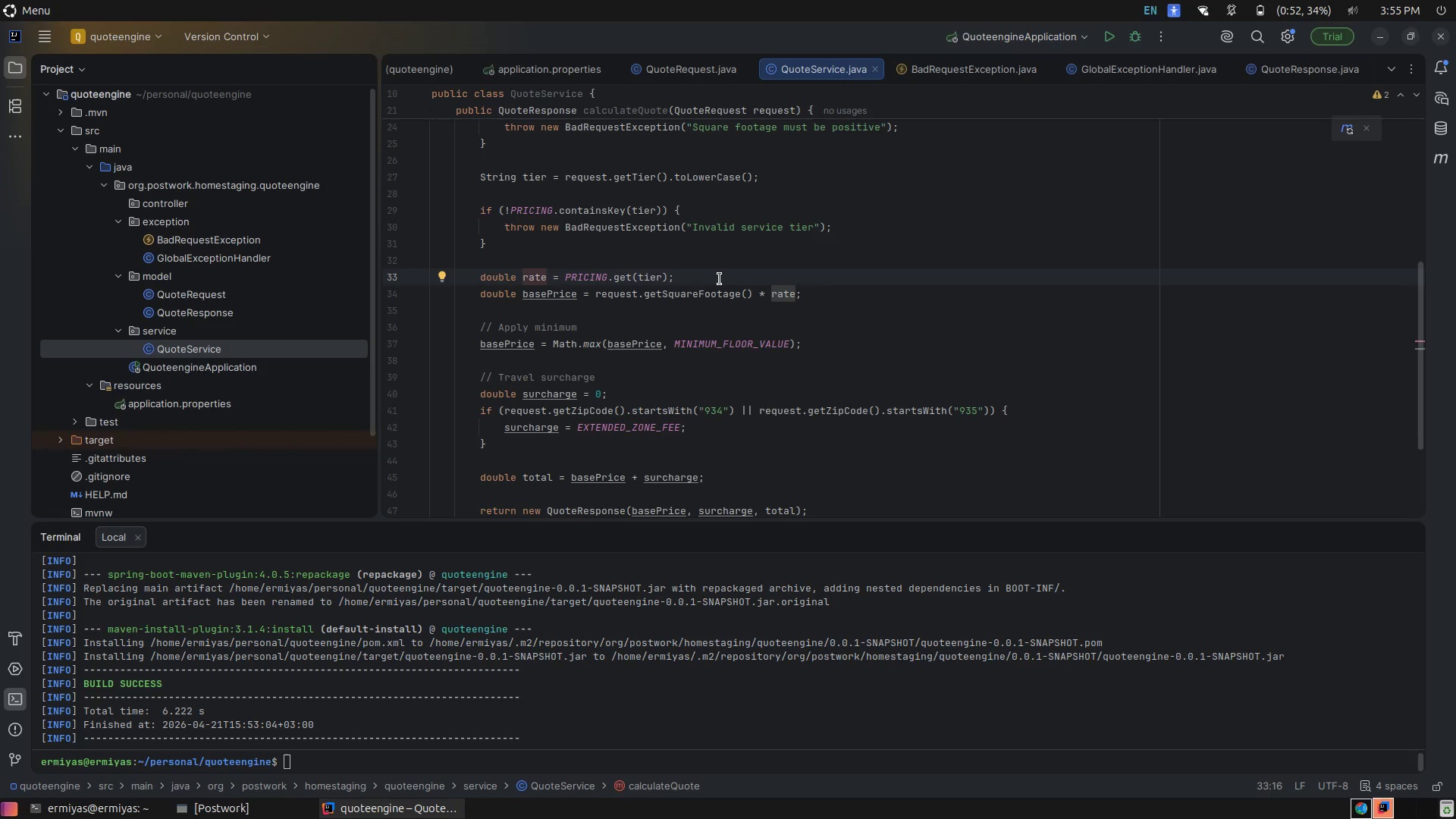 
left_click([725, 278])
 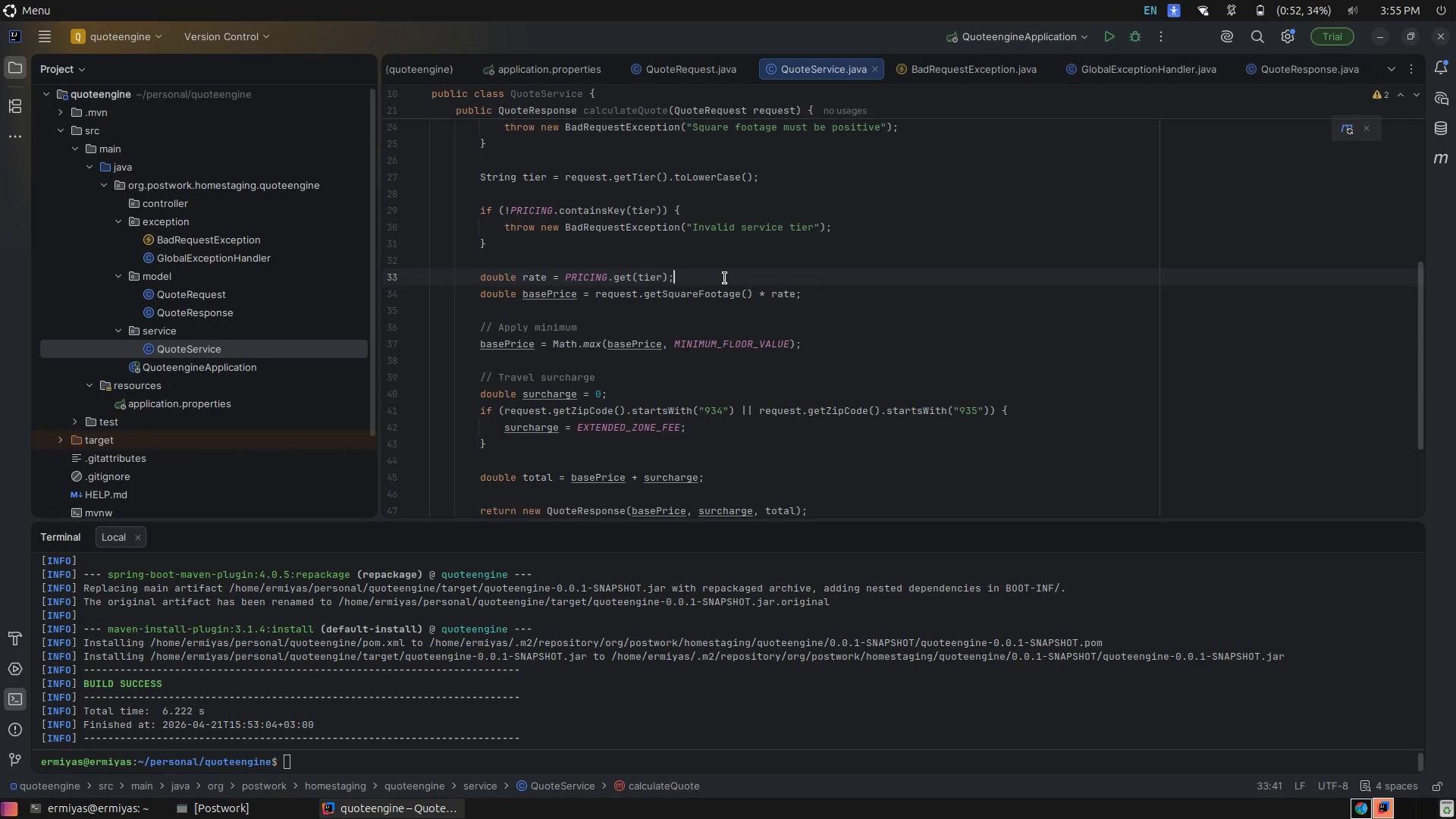 
scroll: coordinate [725, 278], scroll_direction: down, amount: 2.0
 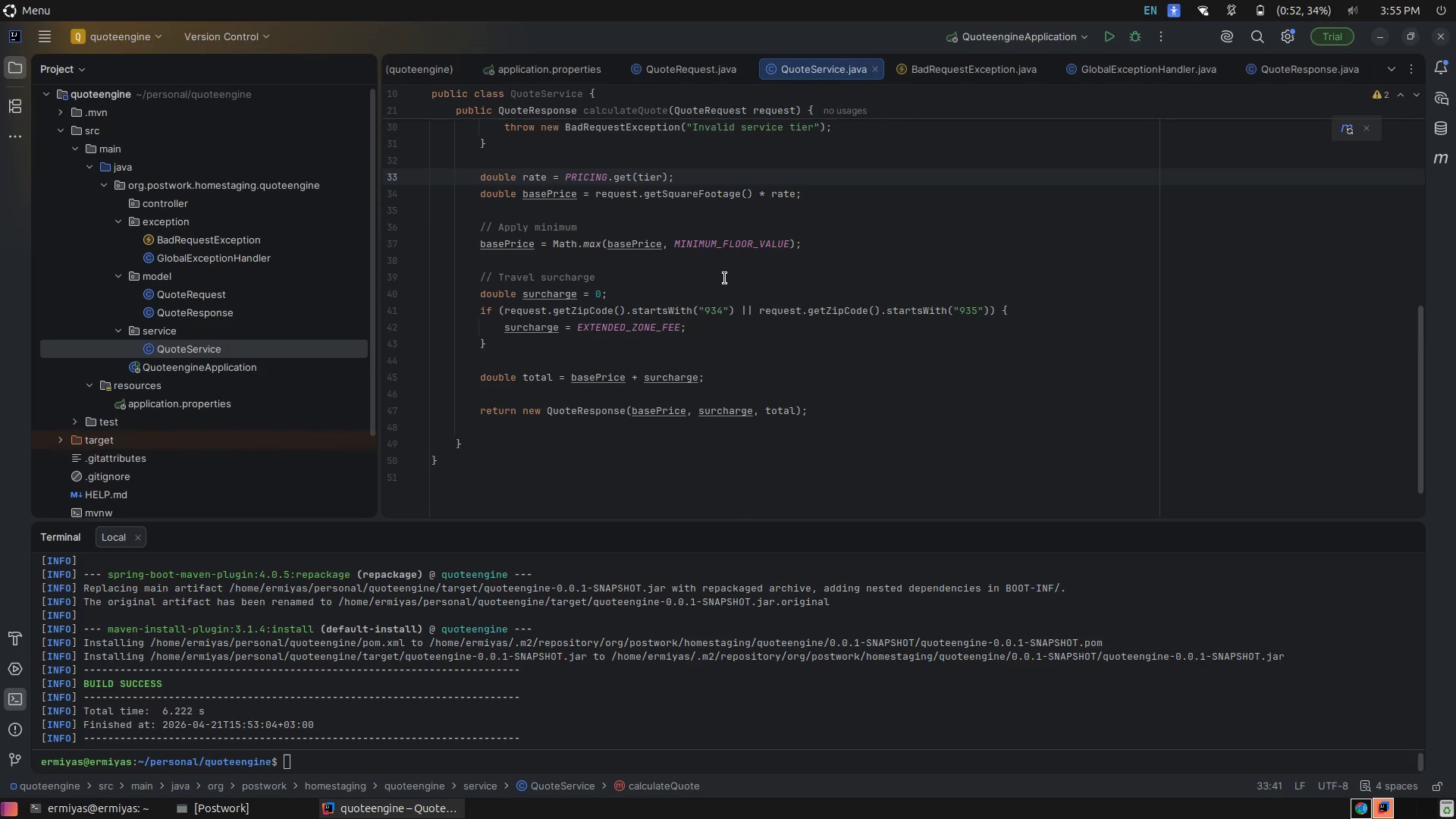 
wait(5.81)
 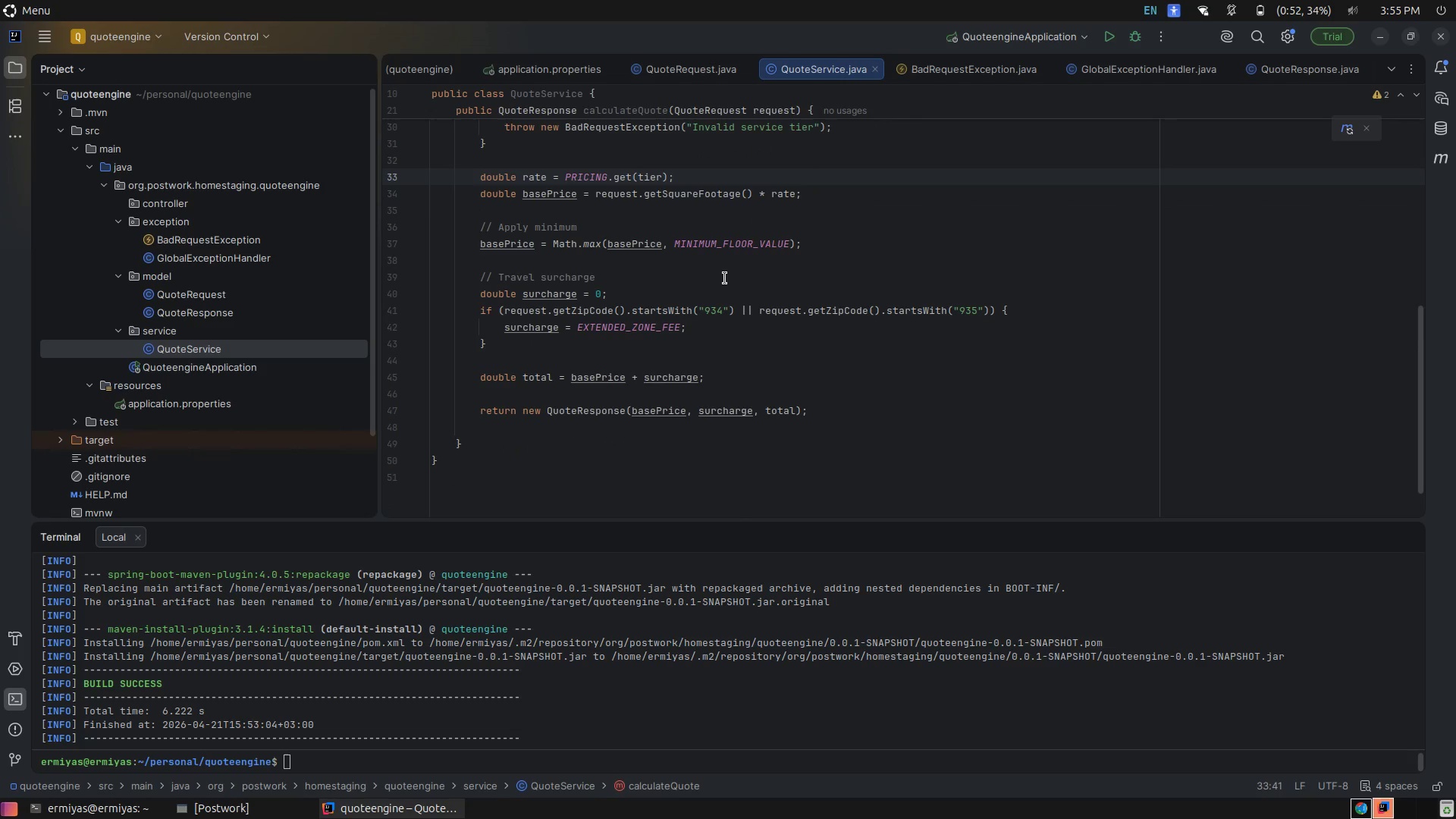 
left_click([544, 180])
 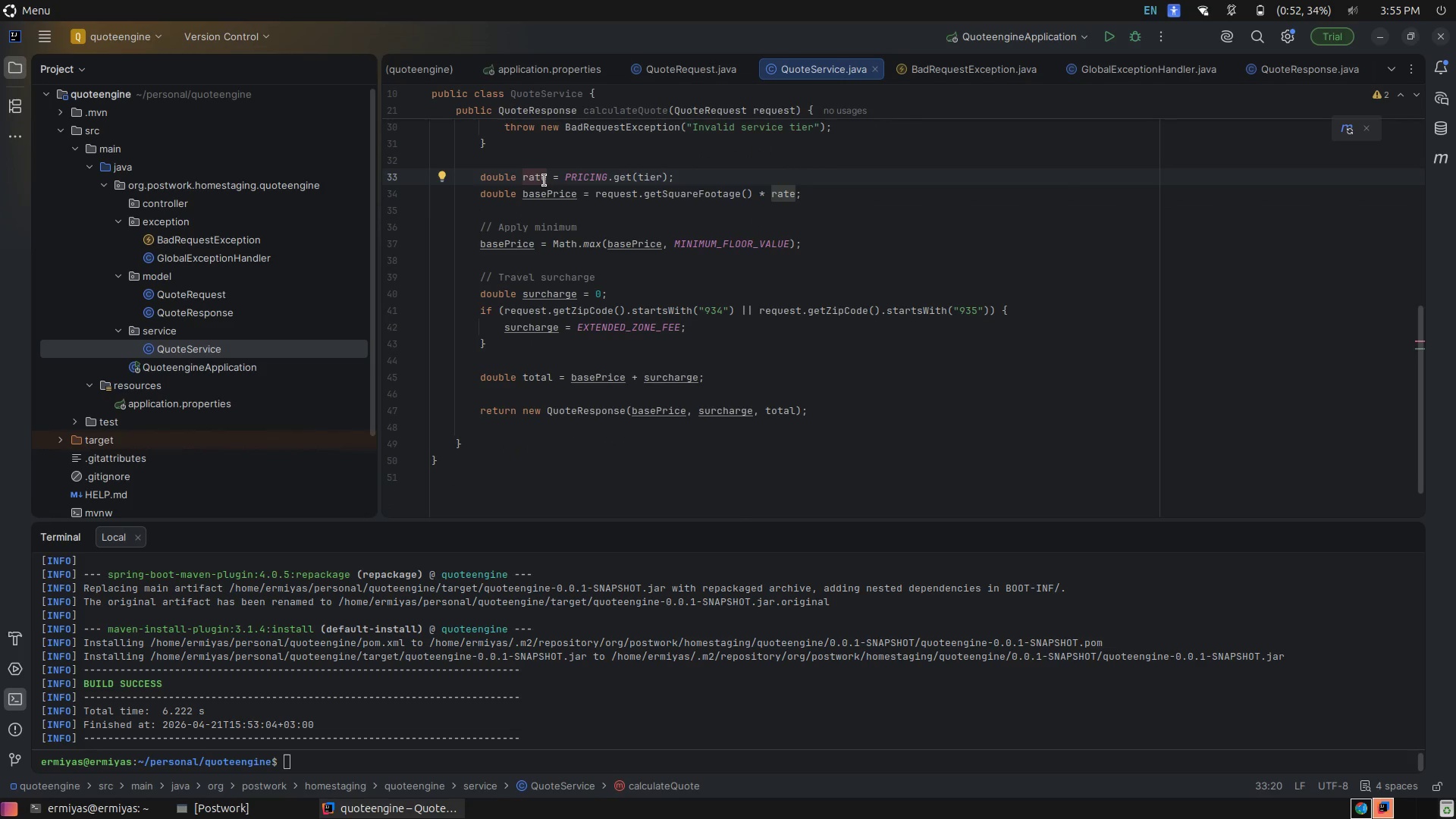 
left_click([556, 180])
 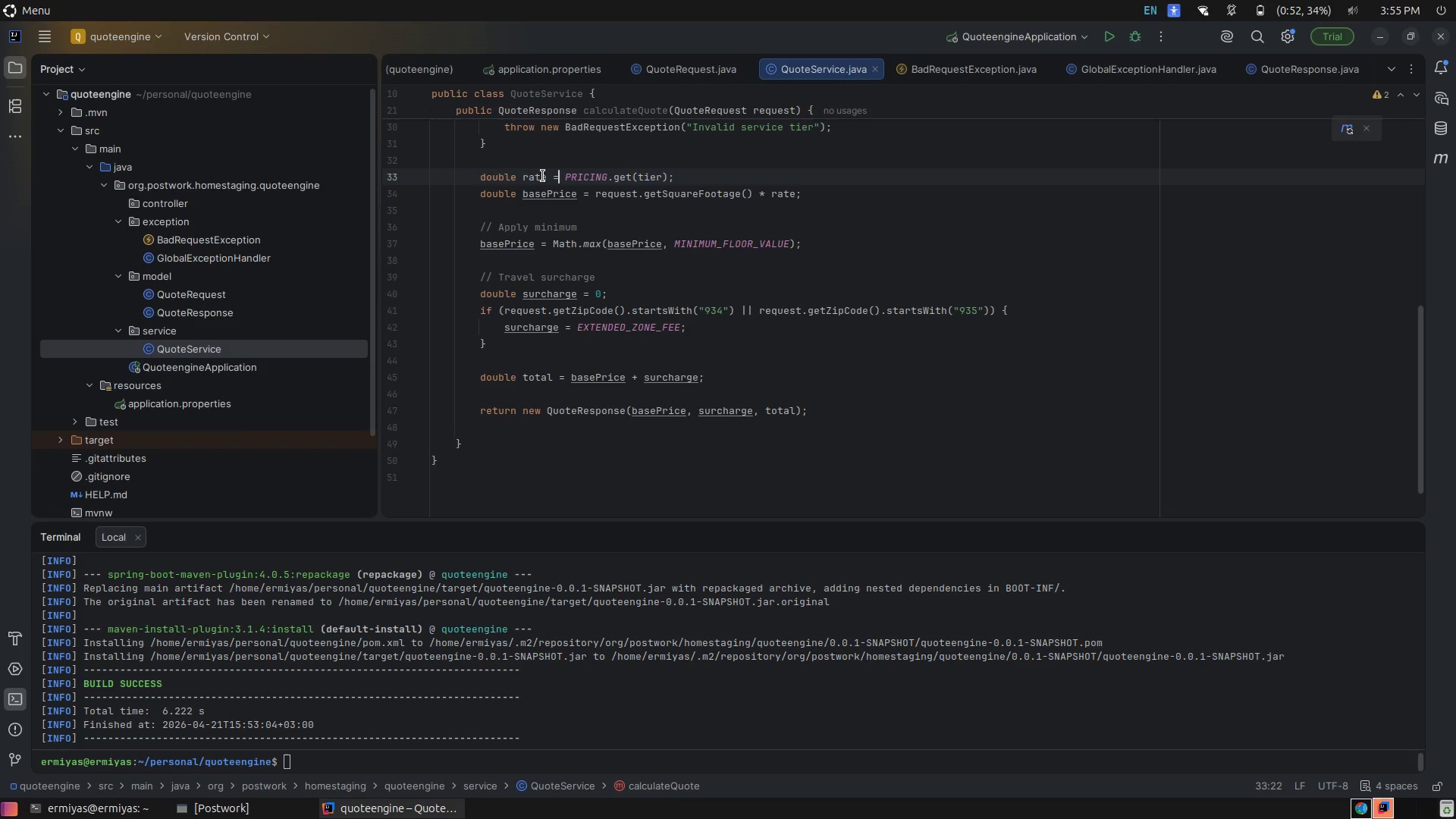 
left_click([543, 176])
 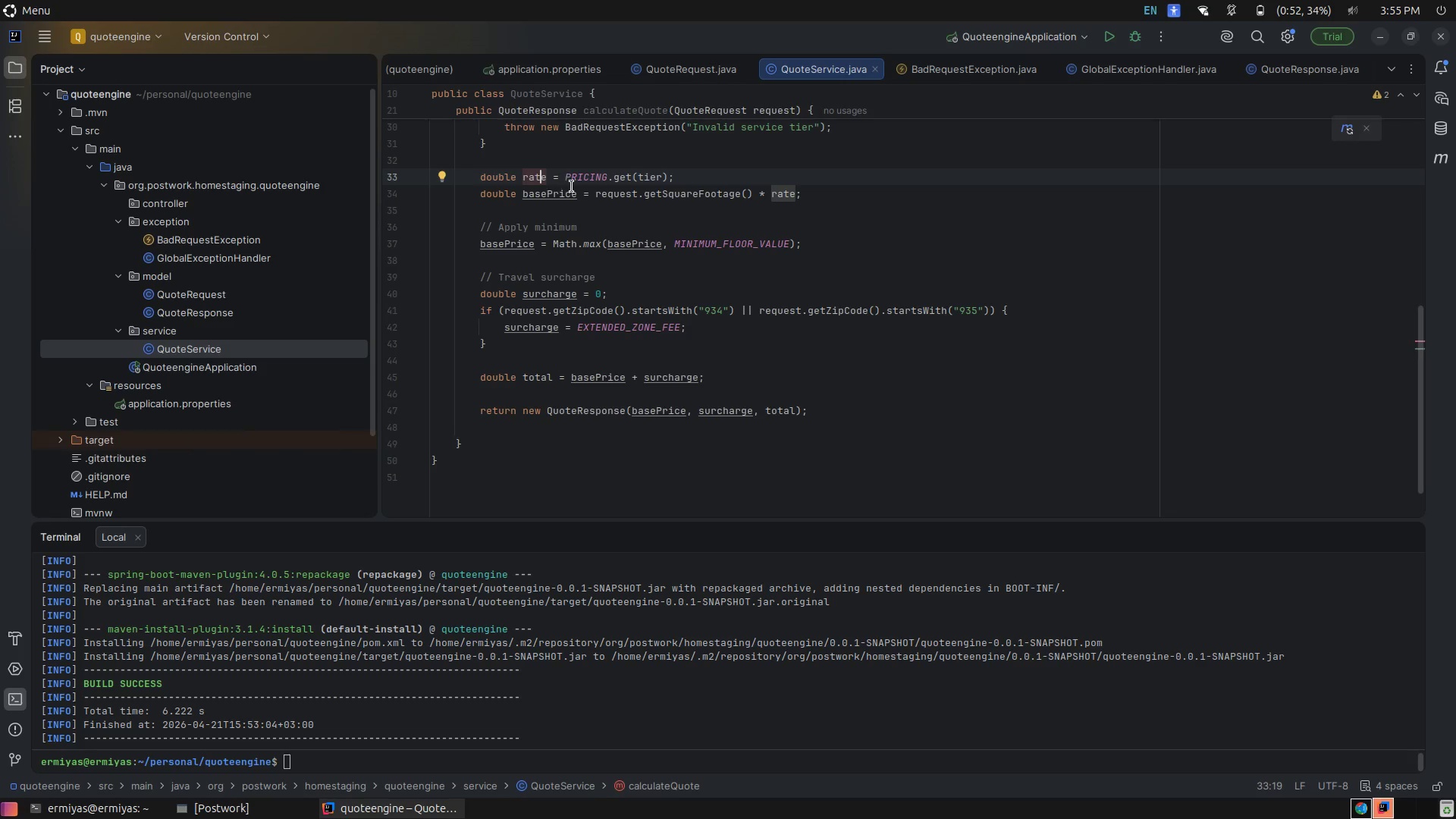 
left_click([582, 194])
 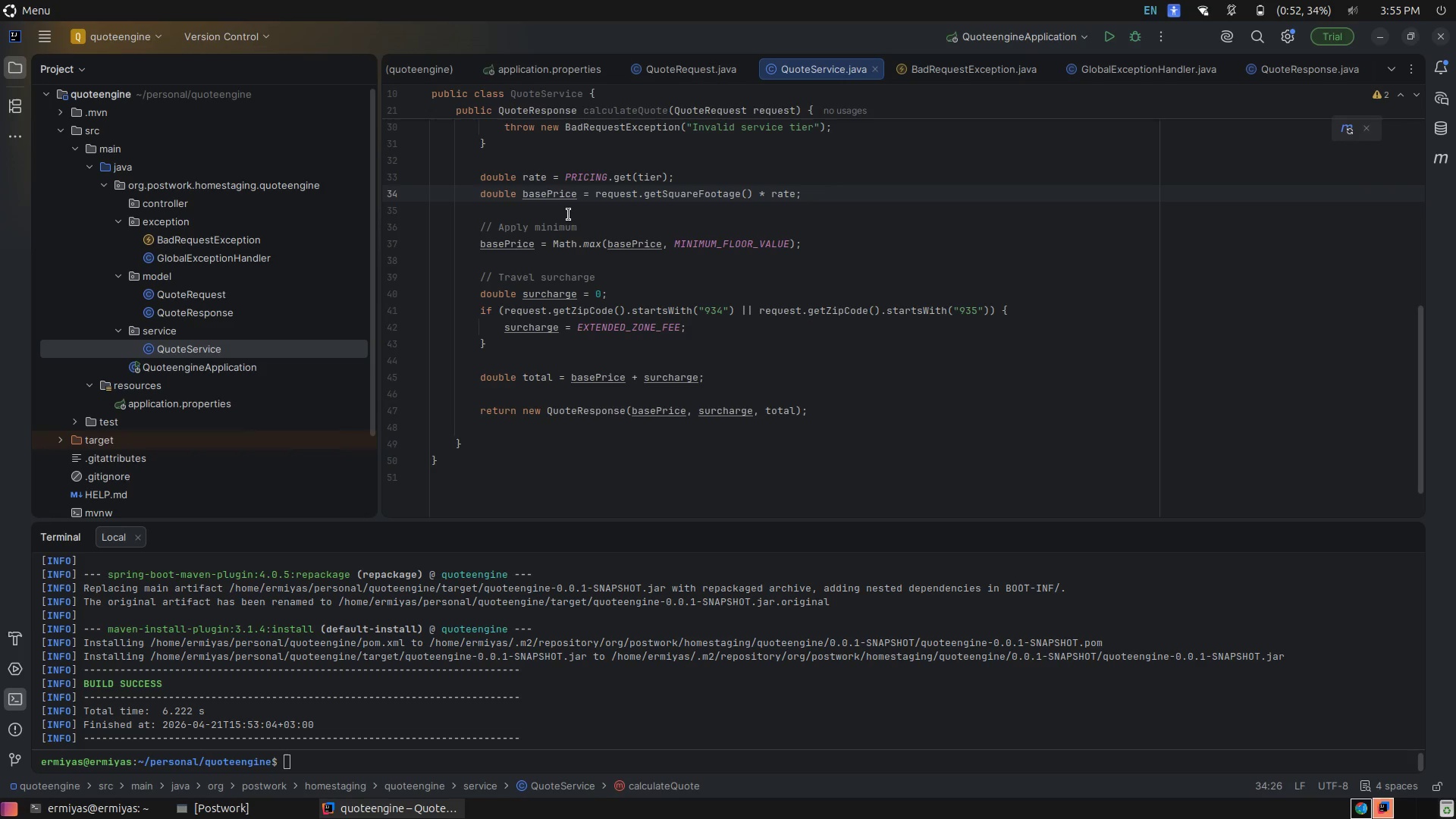 
left_click([569, 215])
 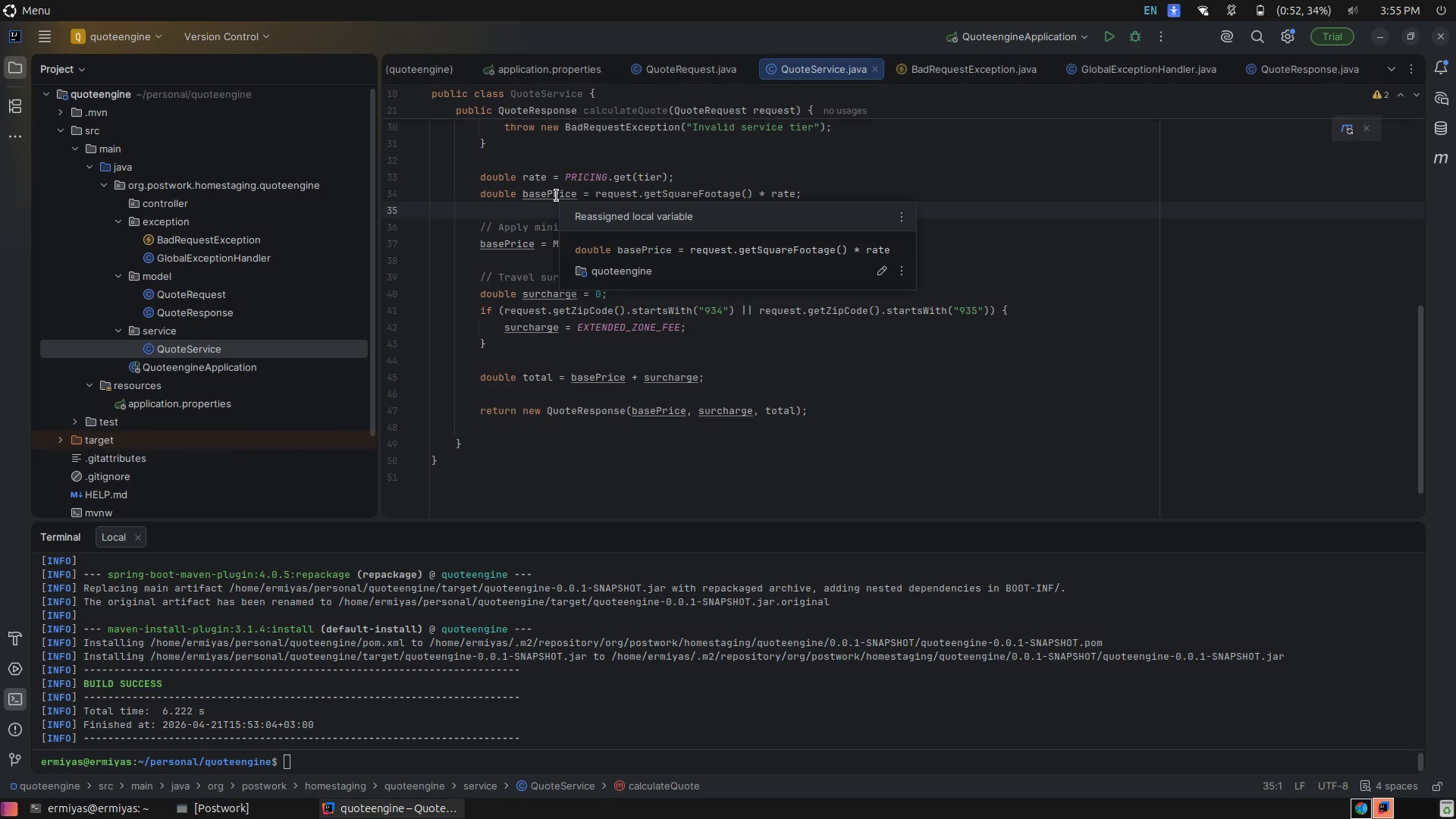 
left_click([548, 212])
 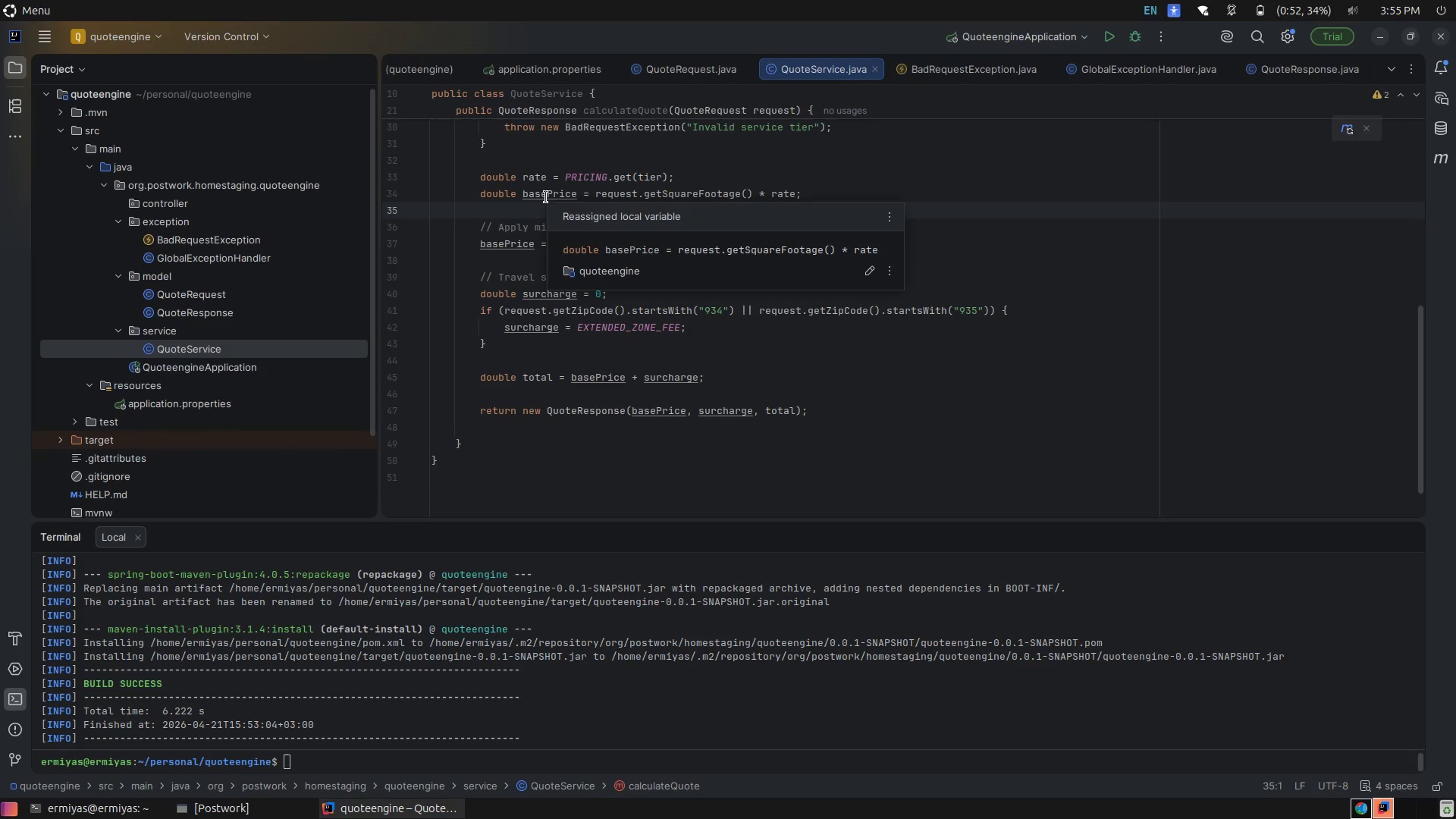 
left_click([535, 212])
 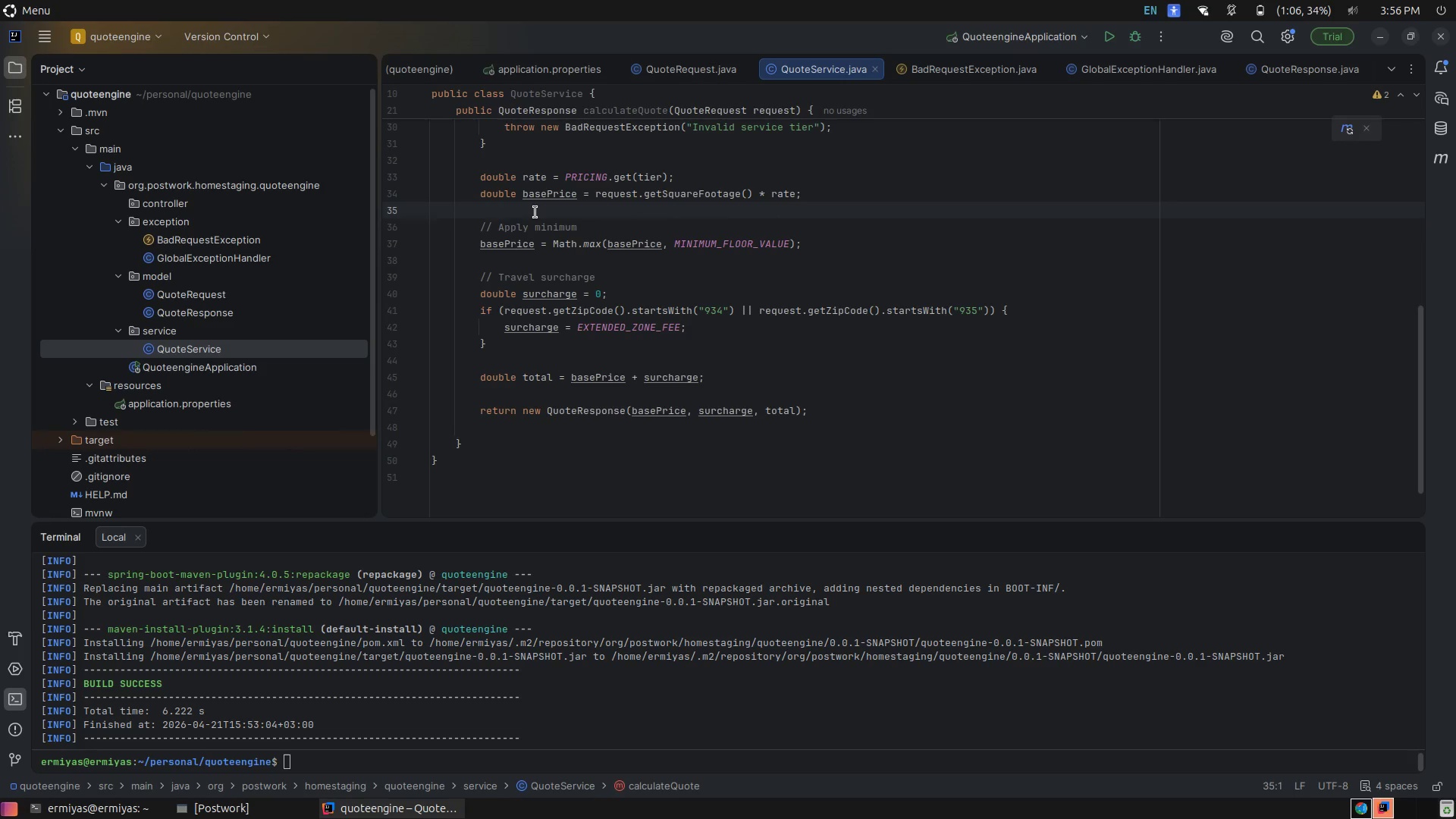 
wait(14.12)
 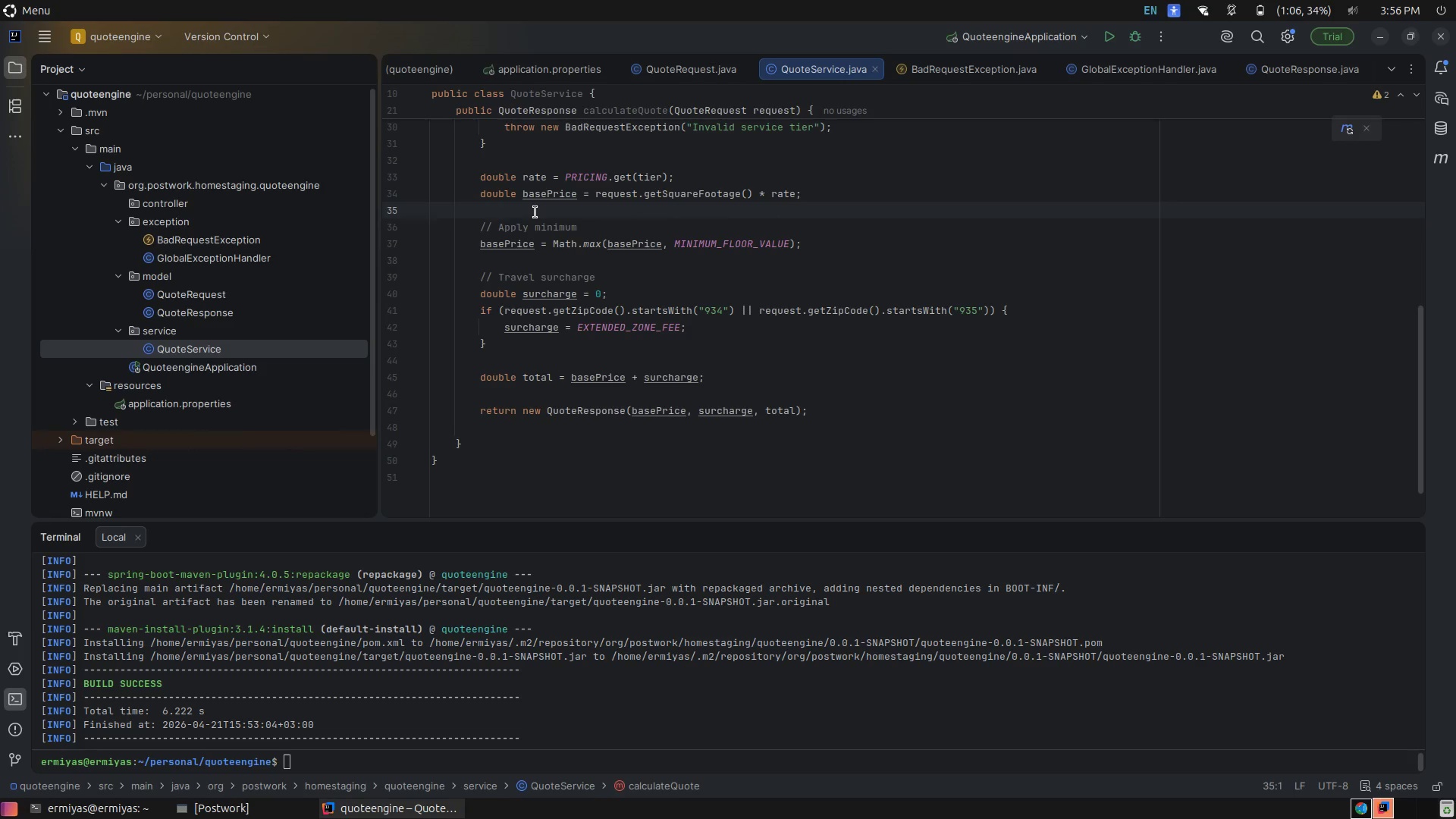 
scroll: coordinate [528, 178], scroll_direction: up, amount: 3.0
 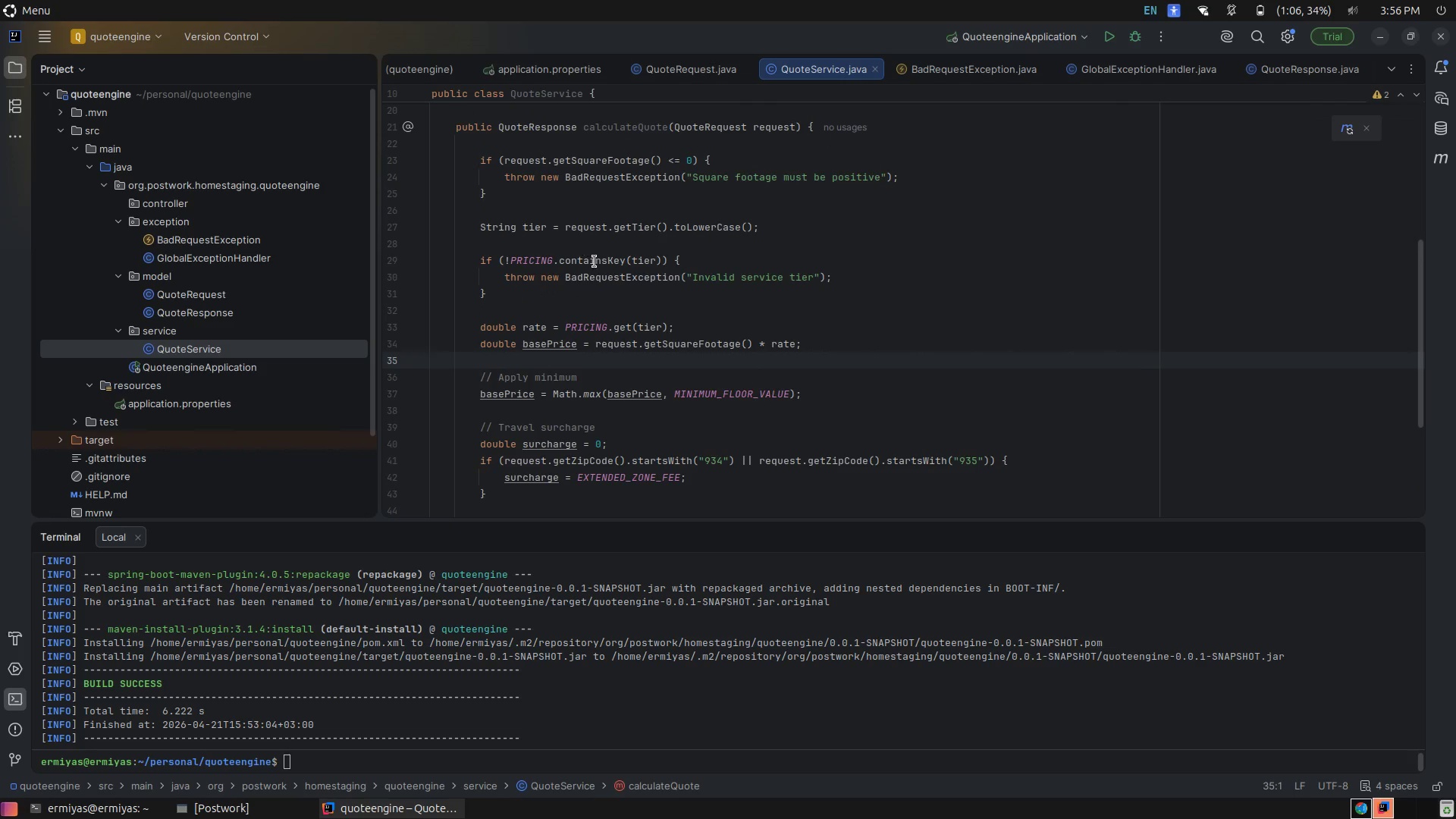 
left_click([645, 263])
 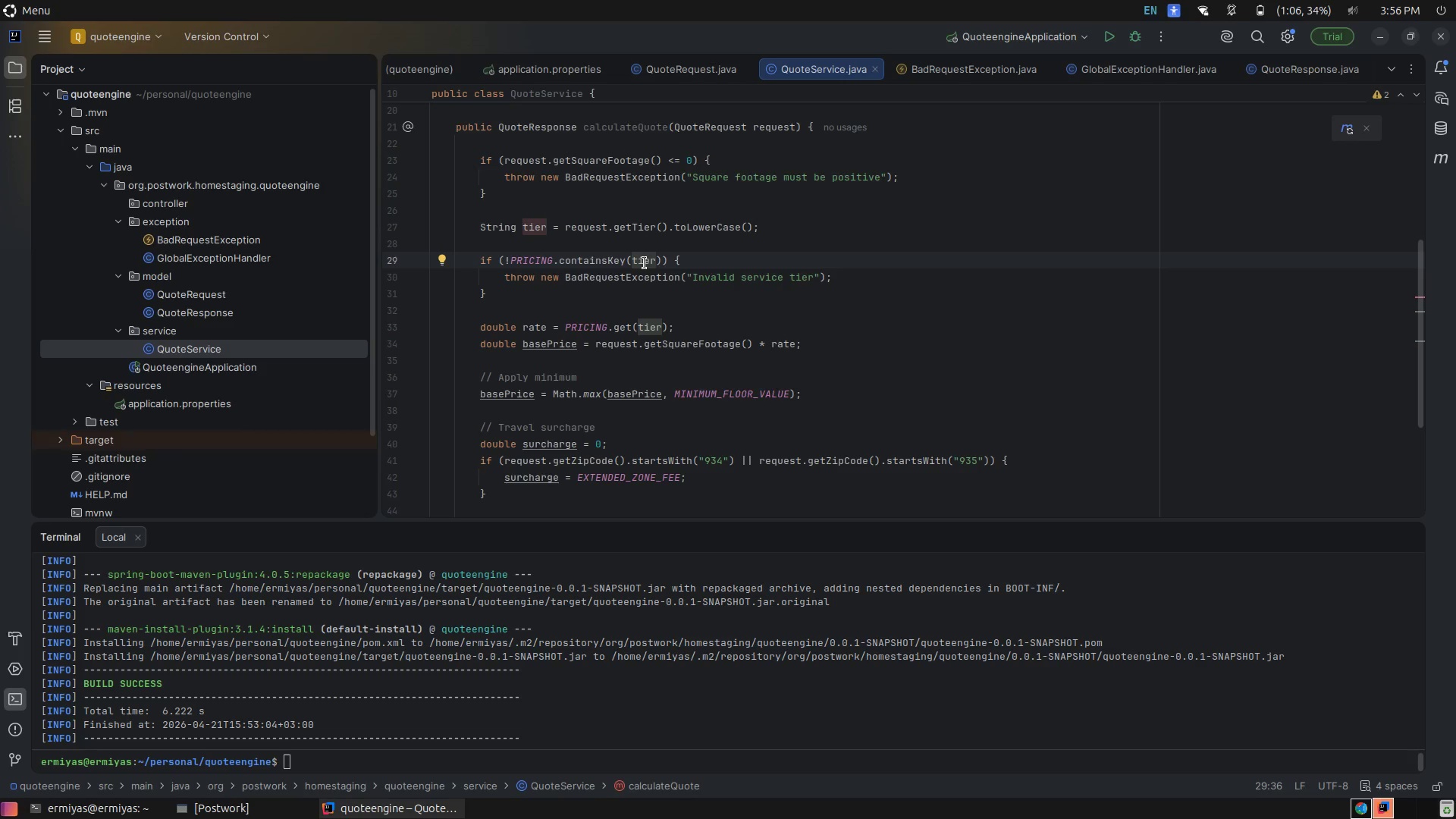 
scroll: coordinate [645, 263], scroll_direction: up, amount: 3.0
 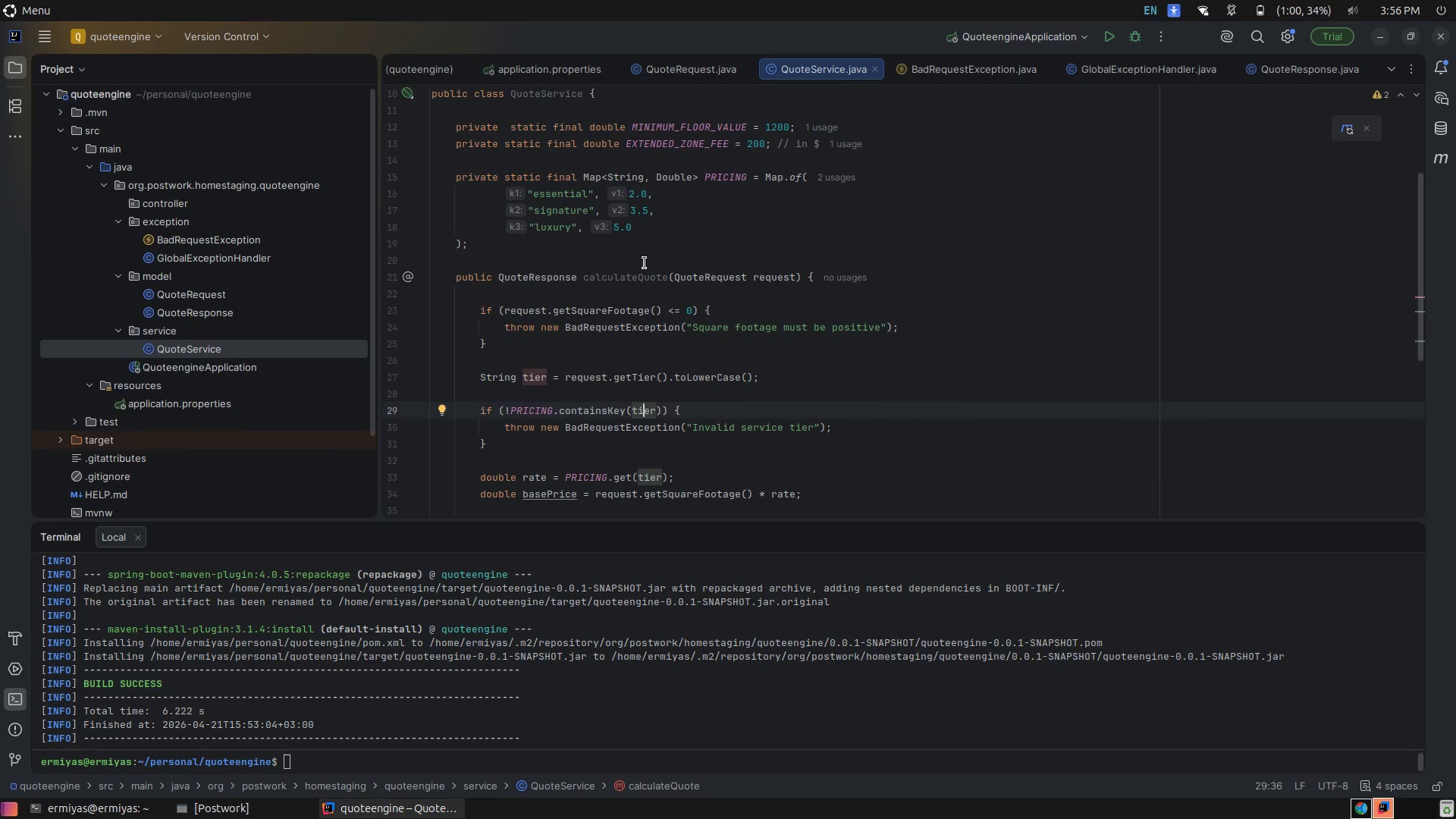 
scroll: coordinate [645, 263], scroll_direction: down, amount: 2.0
 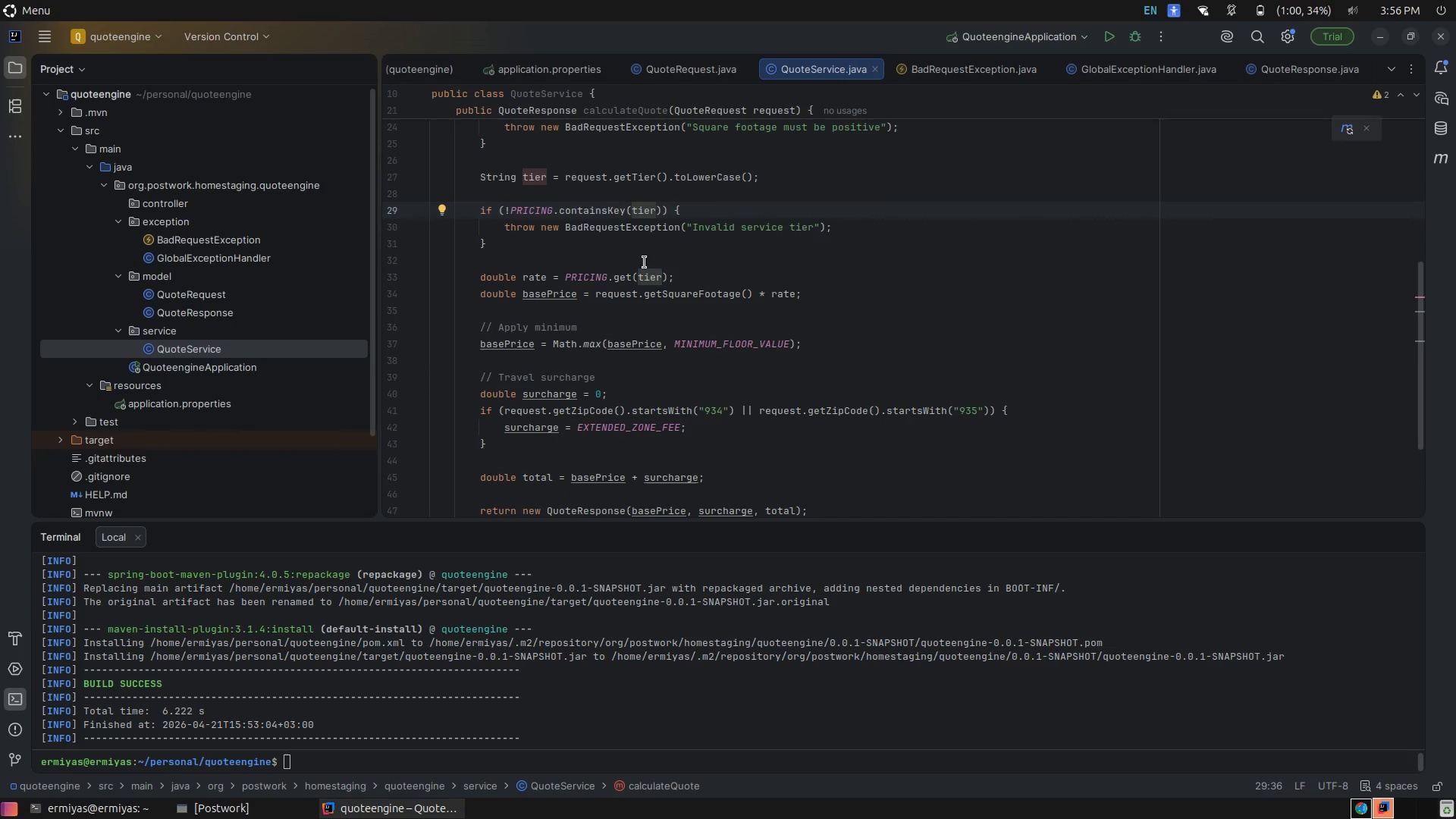 
mouse_move([620, 287])
 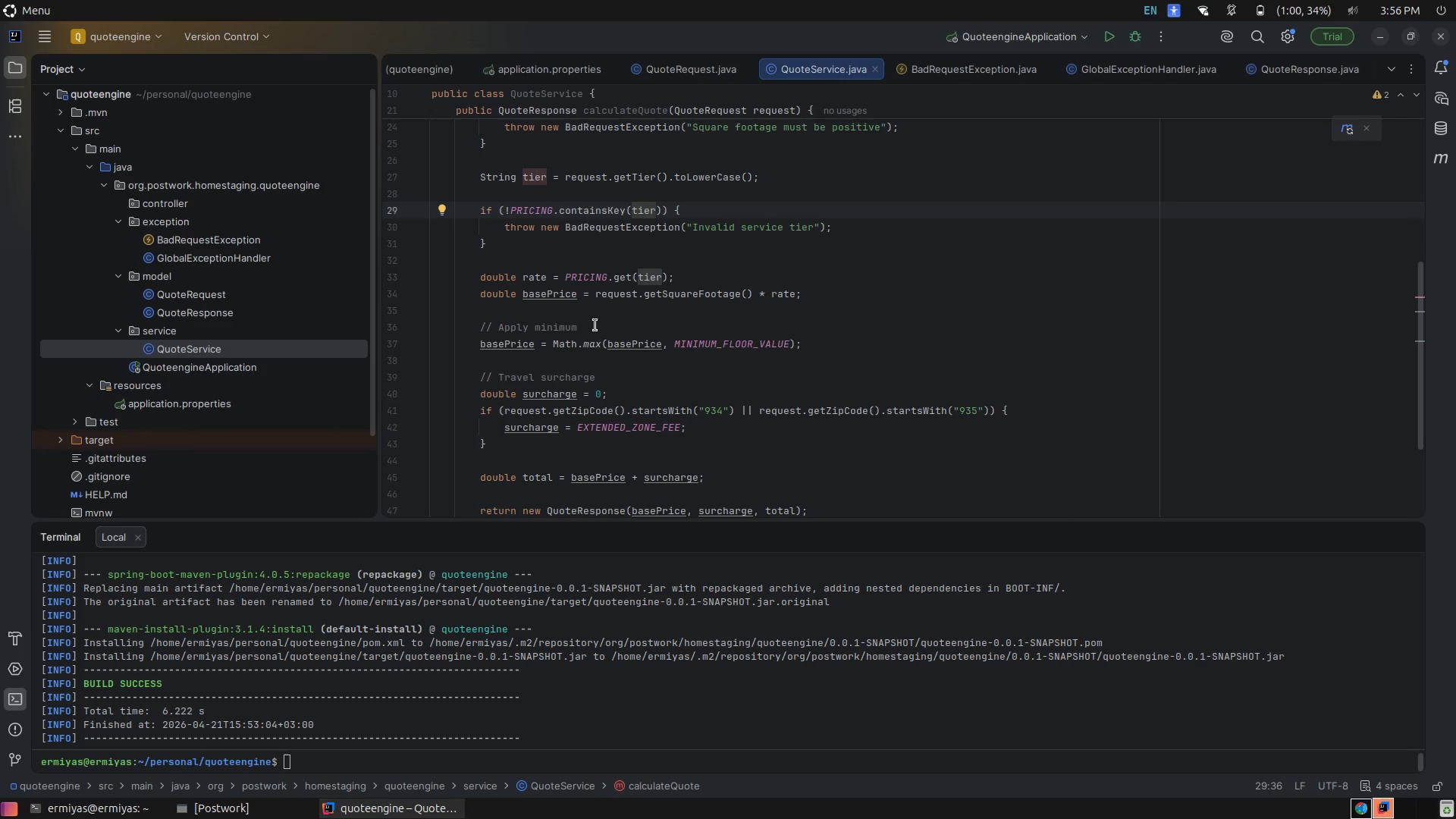 
left_click([599, 322])
 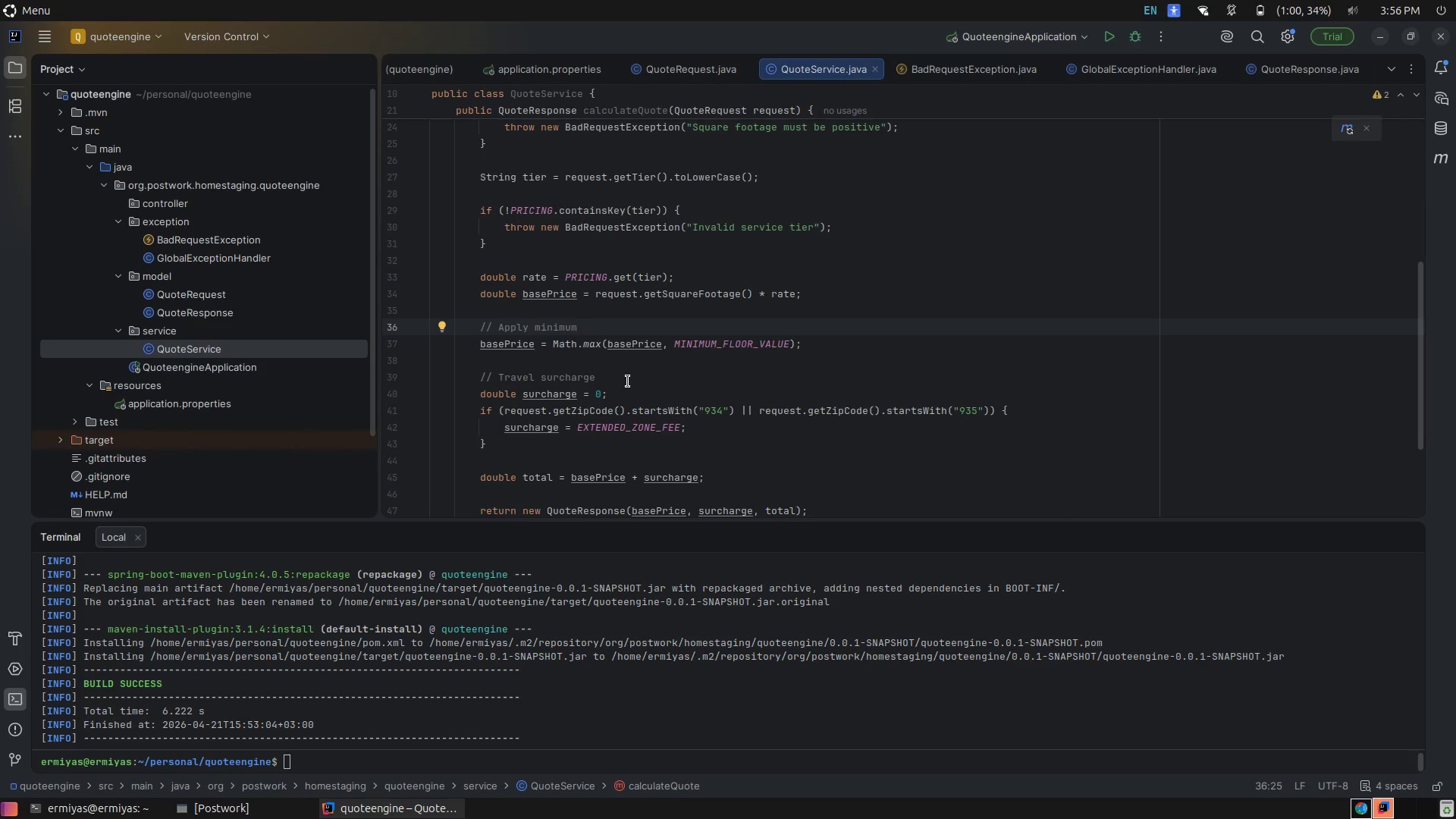 
scroll: coordinate [578, 394], scroll_direction: down, amount: 1.0
 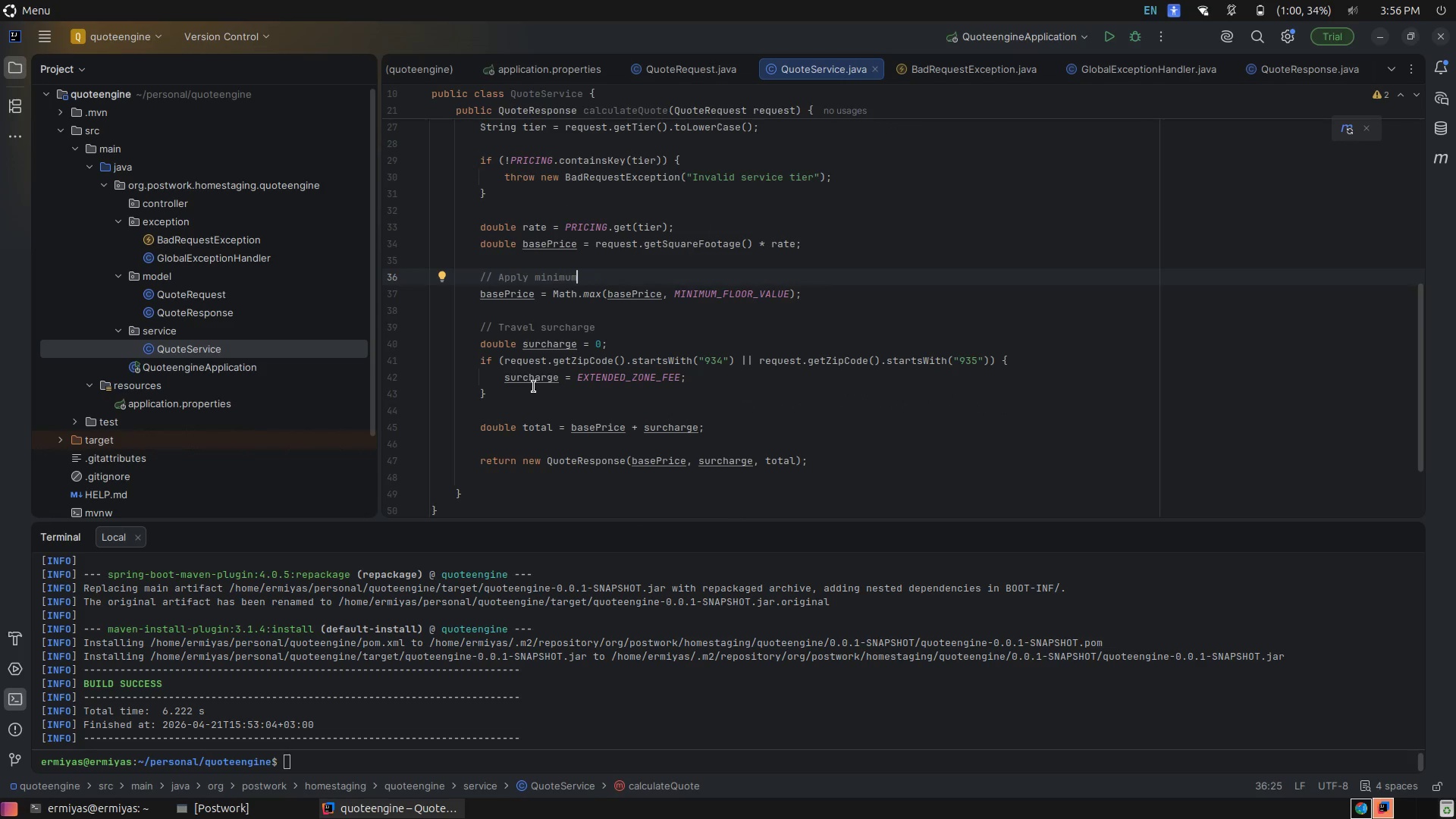 
left_click([524, 402])
 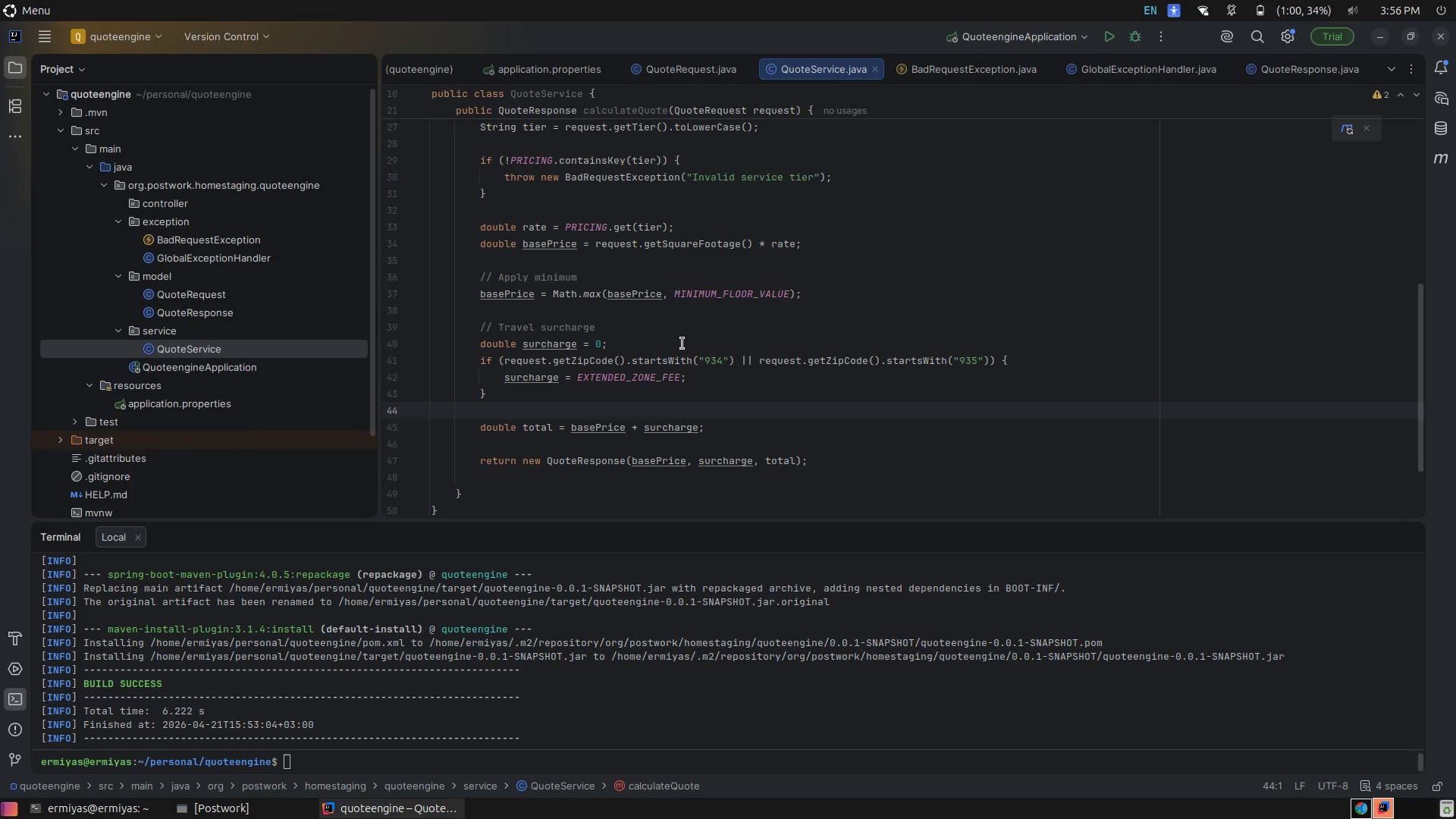 
wait(7.25)
 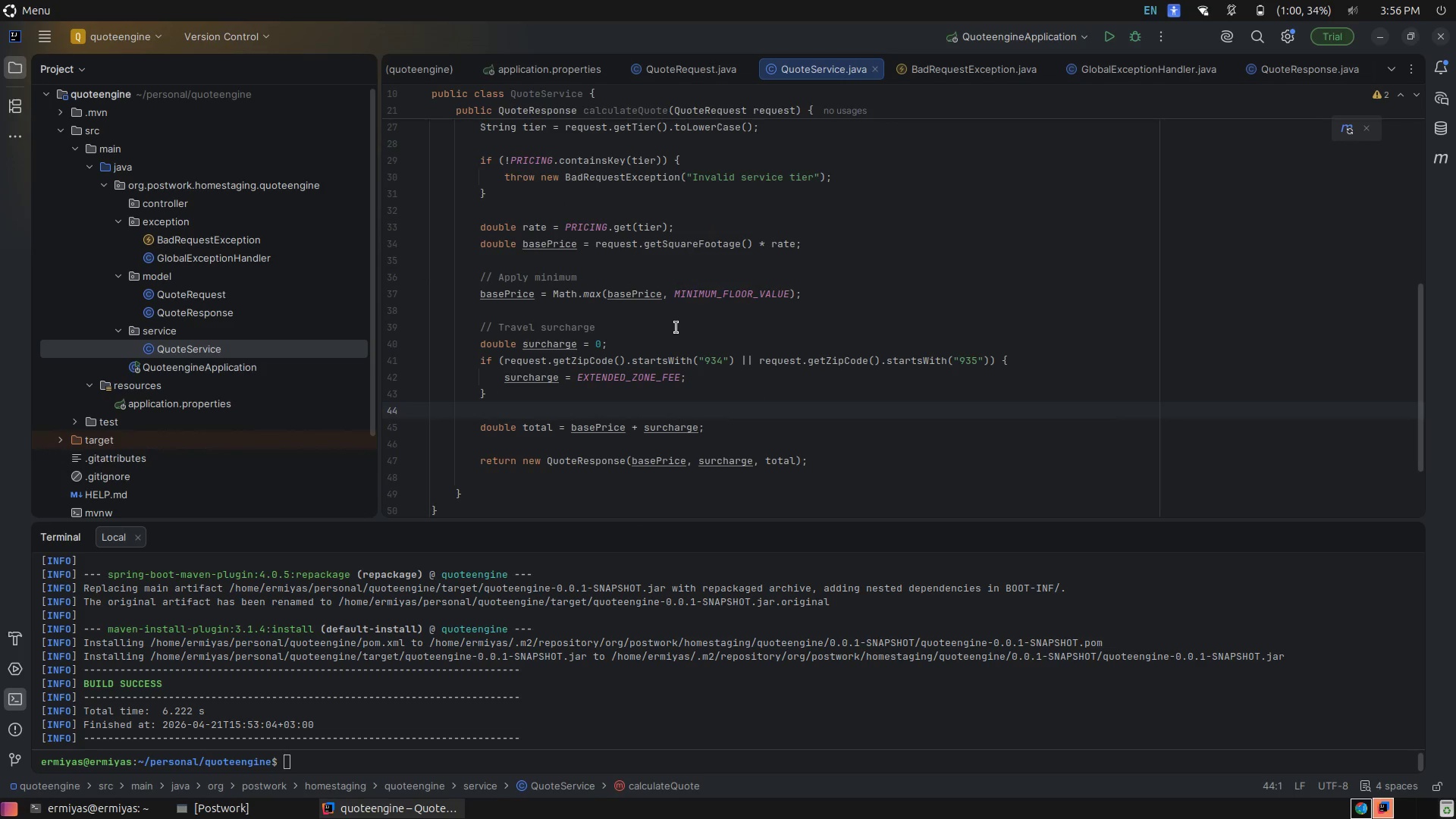 
left_click([534, 226])
 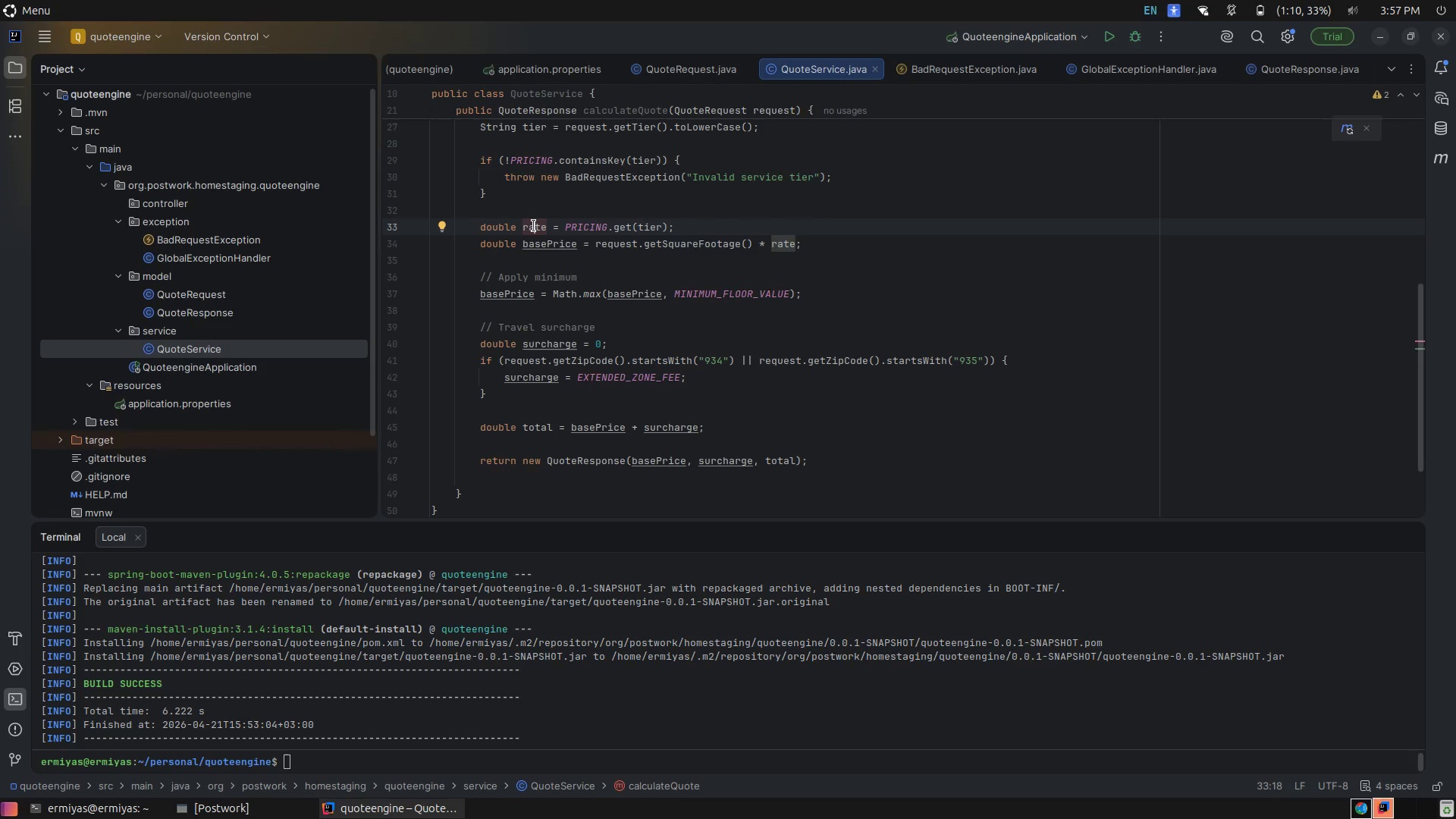 
wait(29.72)
 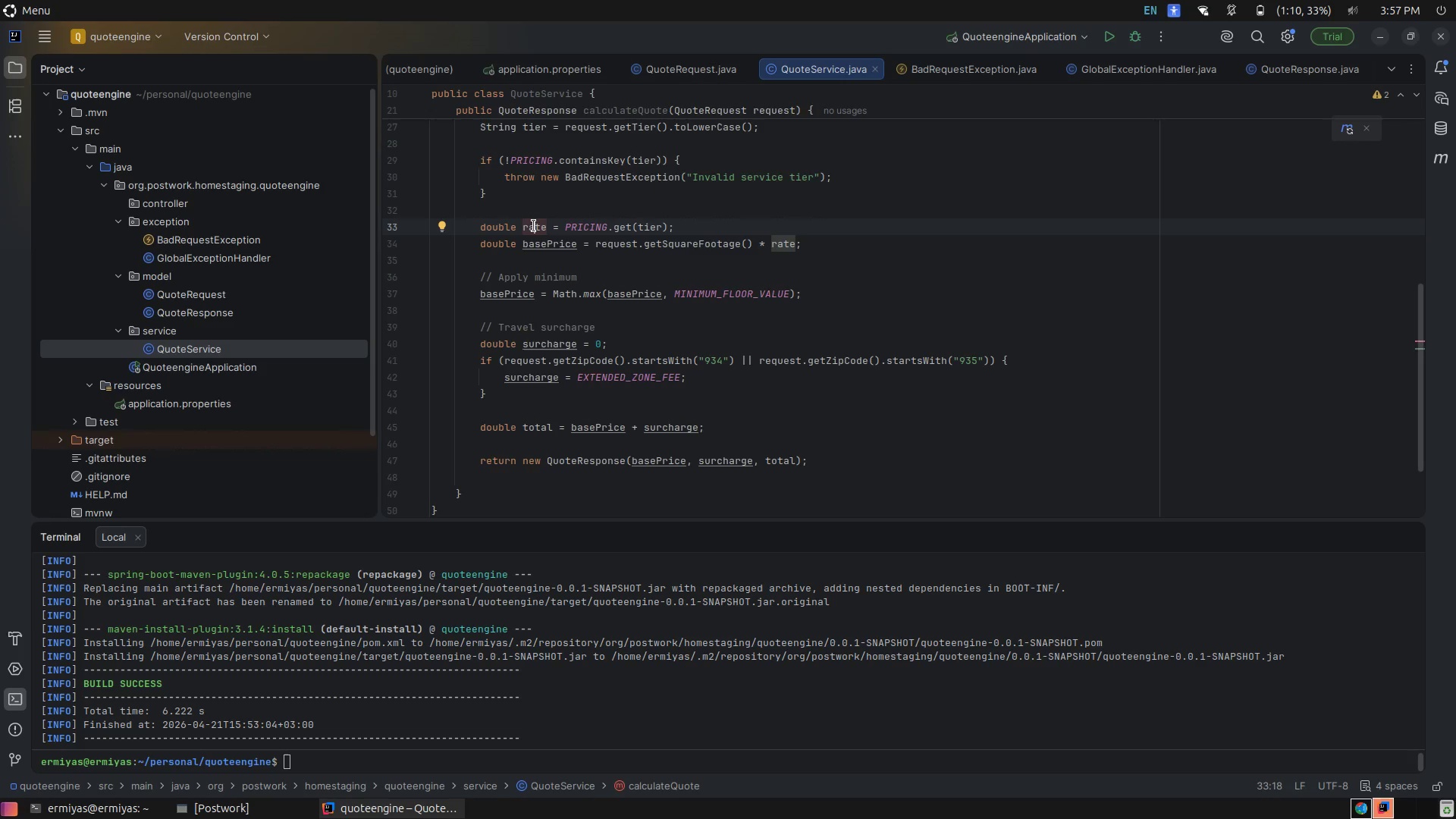 
left_click([538, 226])
 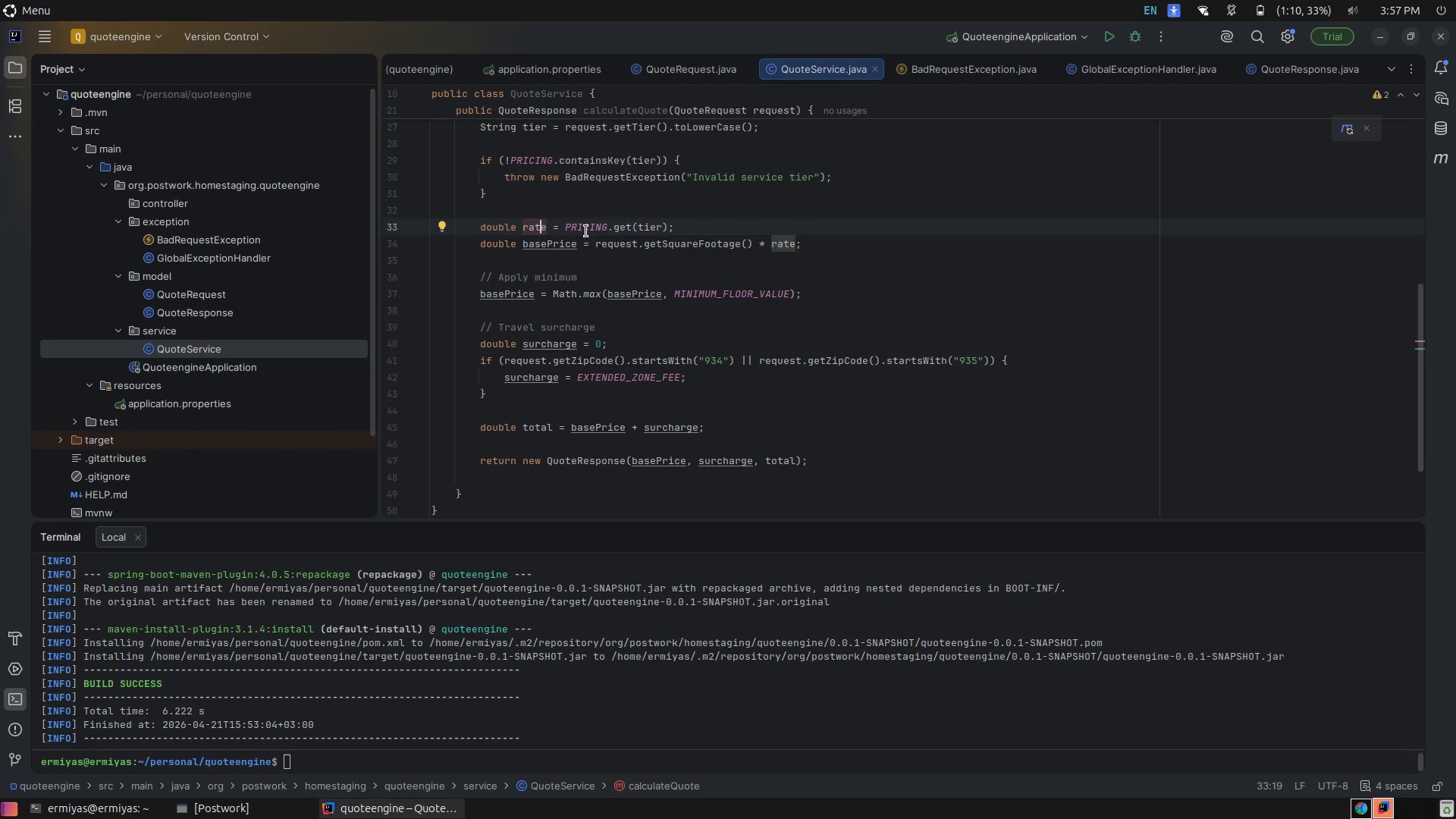 
wait(5.73)
 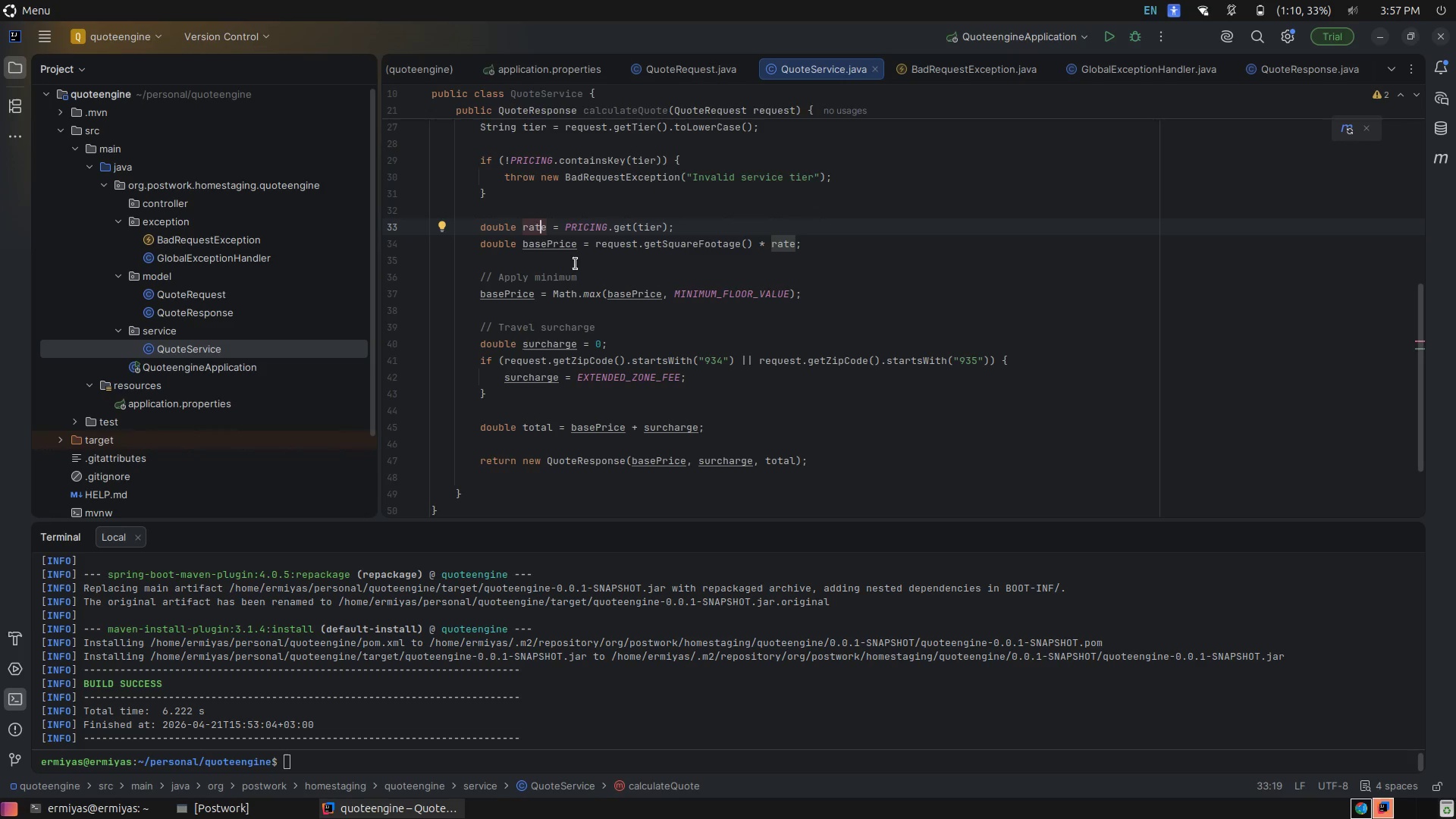 
left_click([643, 231])
 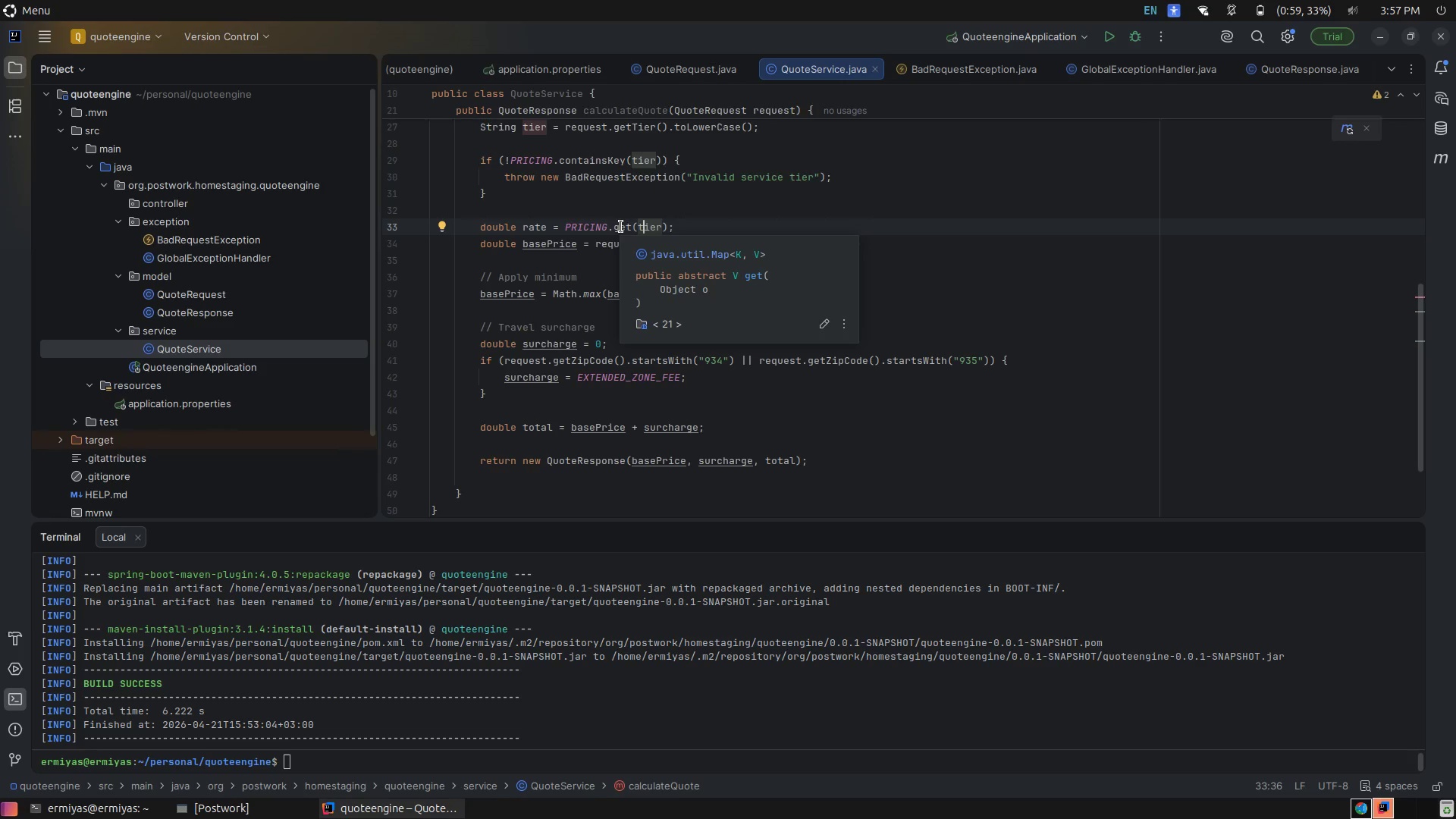 
scroll: coordinate [611, 257], scroll_direction: up, amount: 4.0
 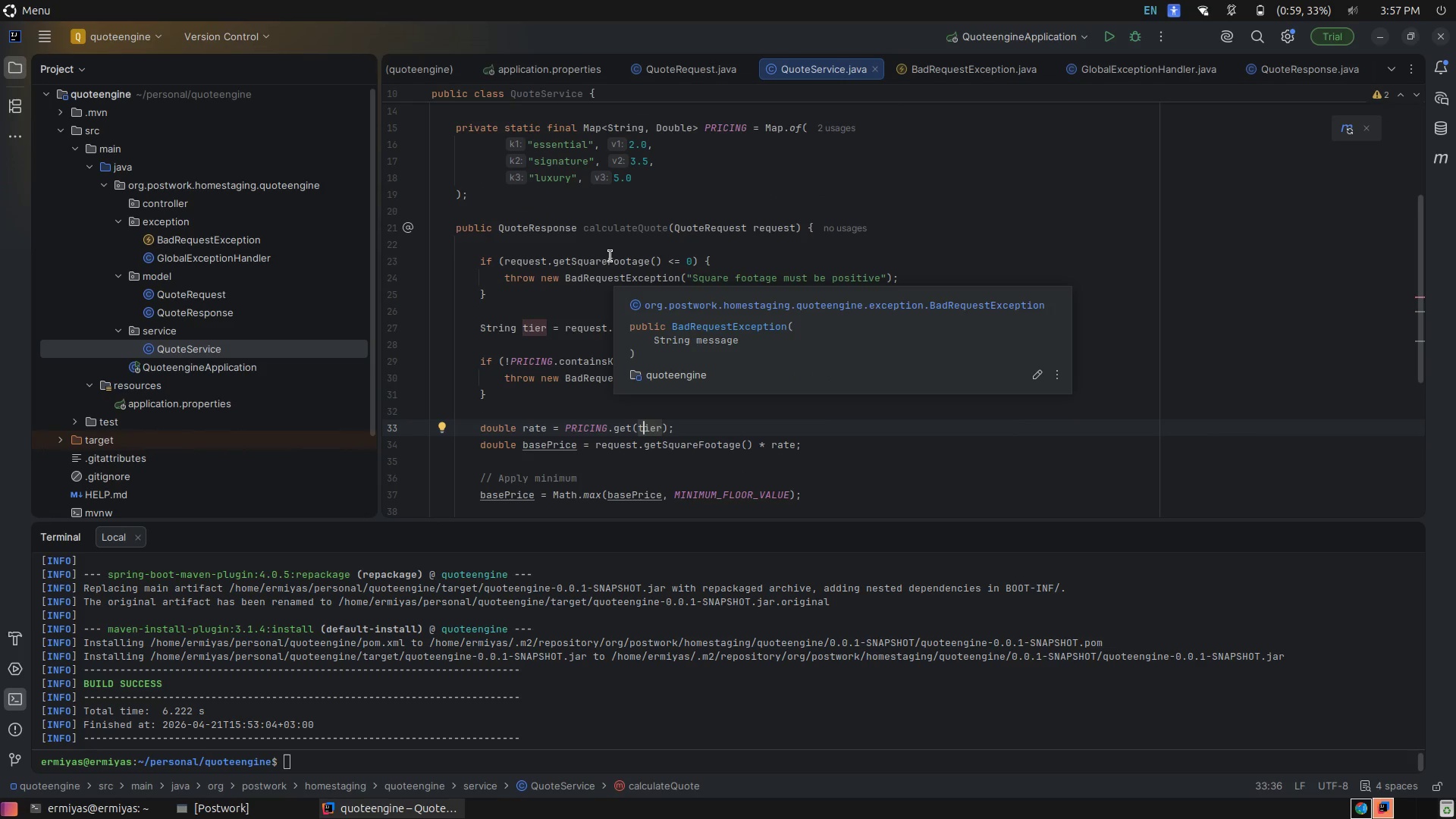 
scroll: coordinate [610, 256], scroll_direction: down, amount: 3.0
 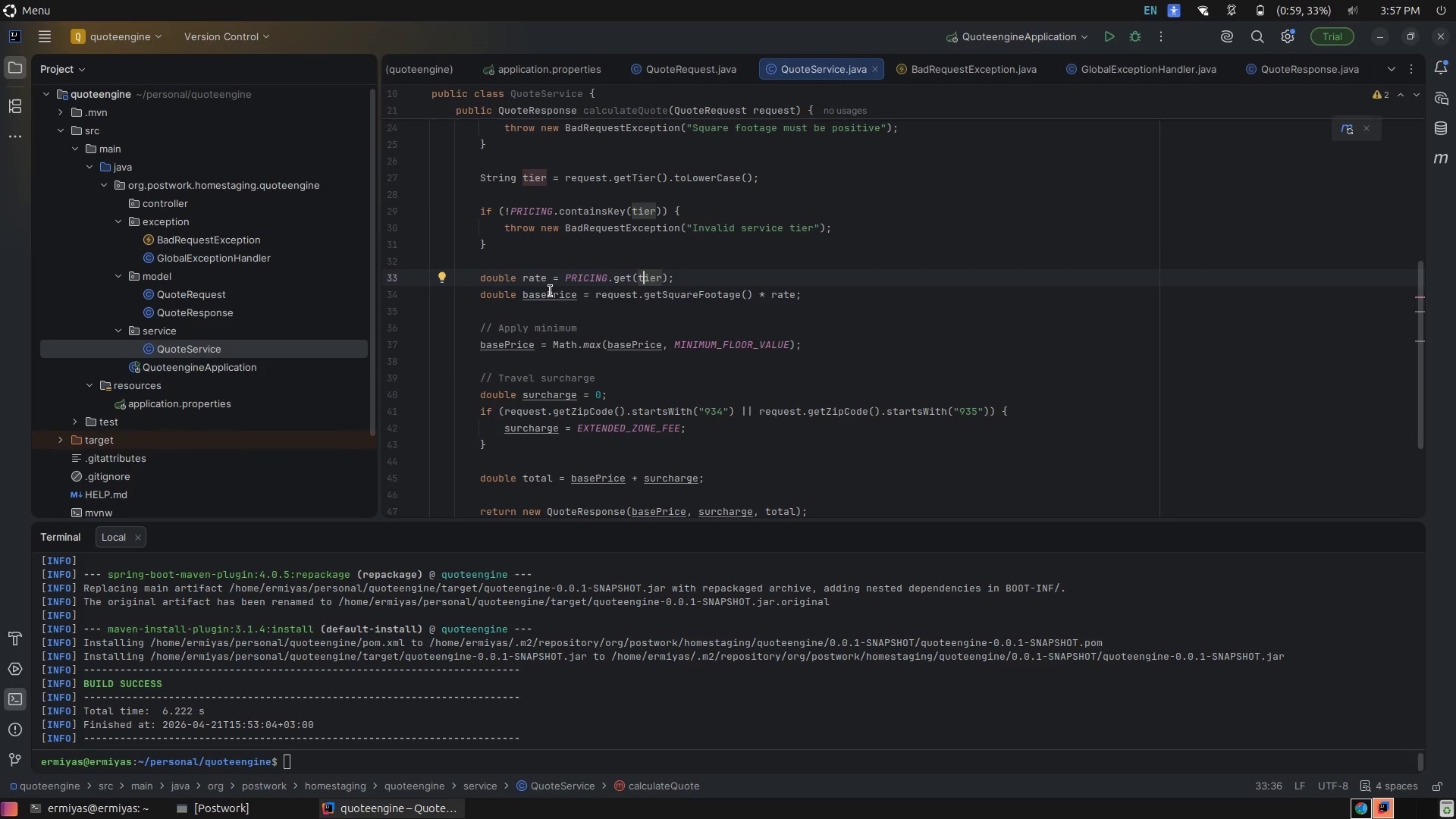 
left_click([551, 291])
 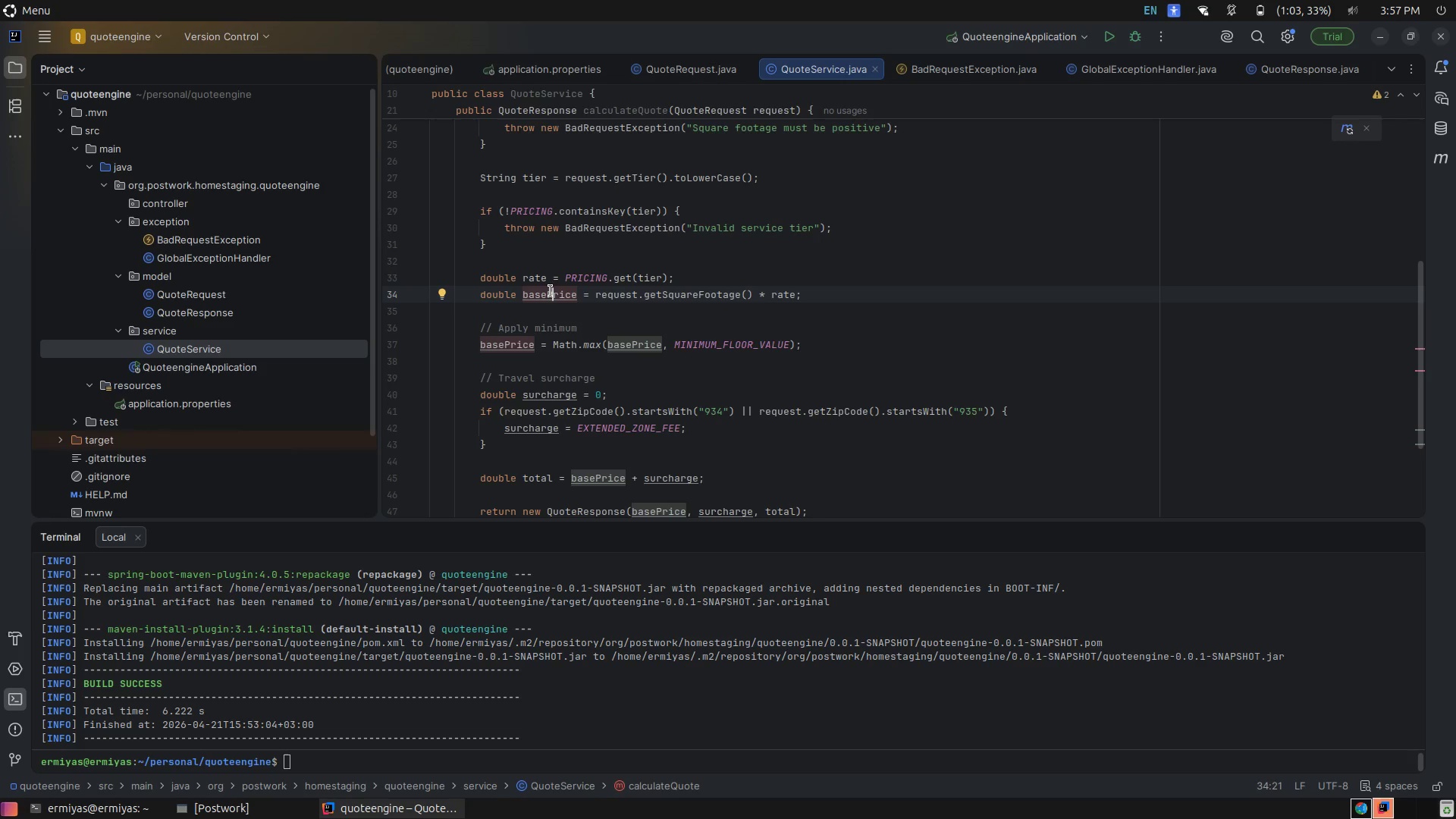 
wait(8.89)
 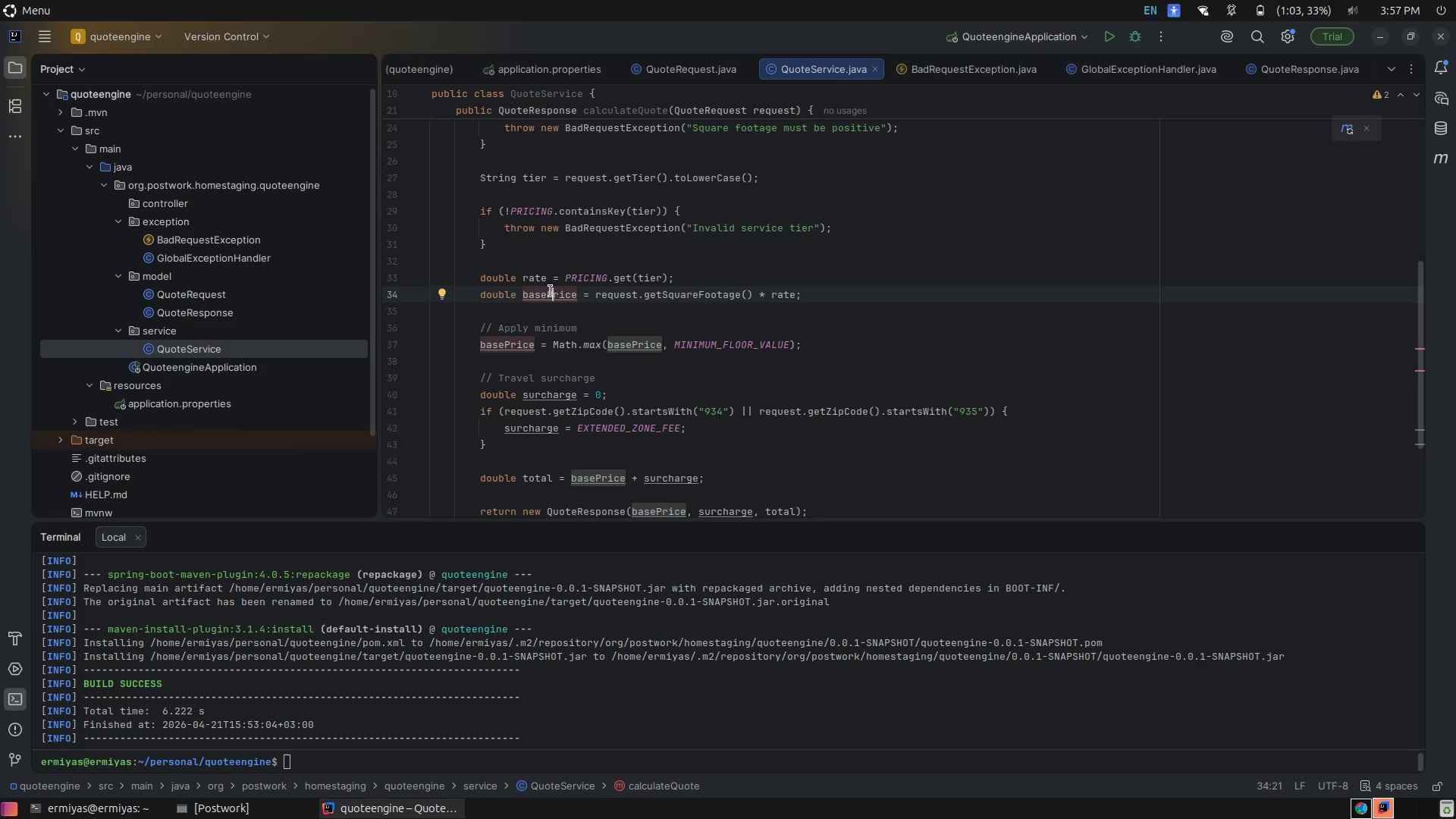 
left_click([557, 325])
 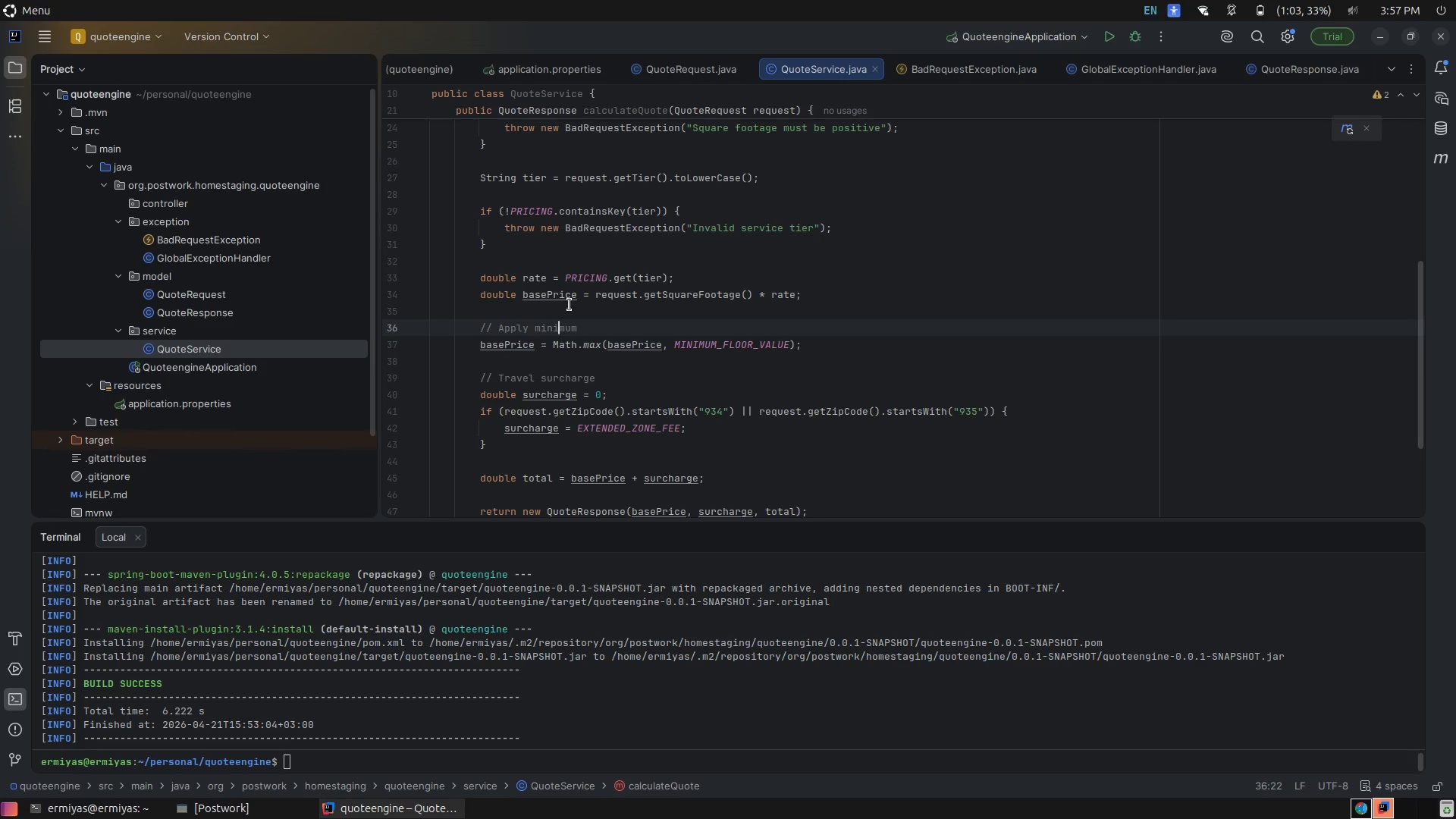 
left_click([569, 304])
 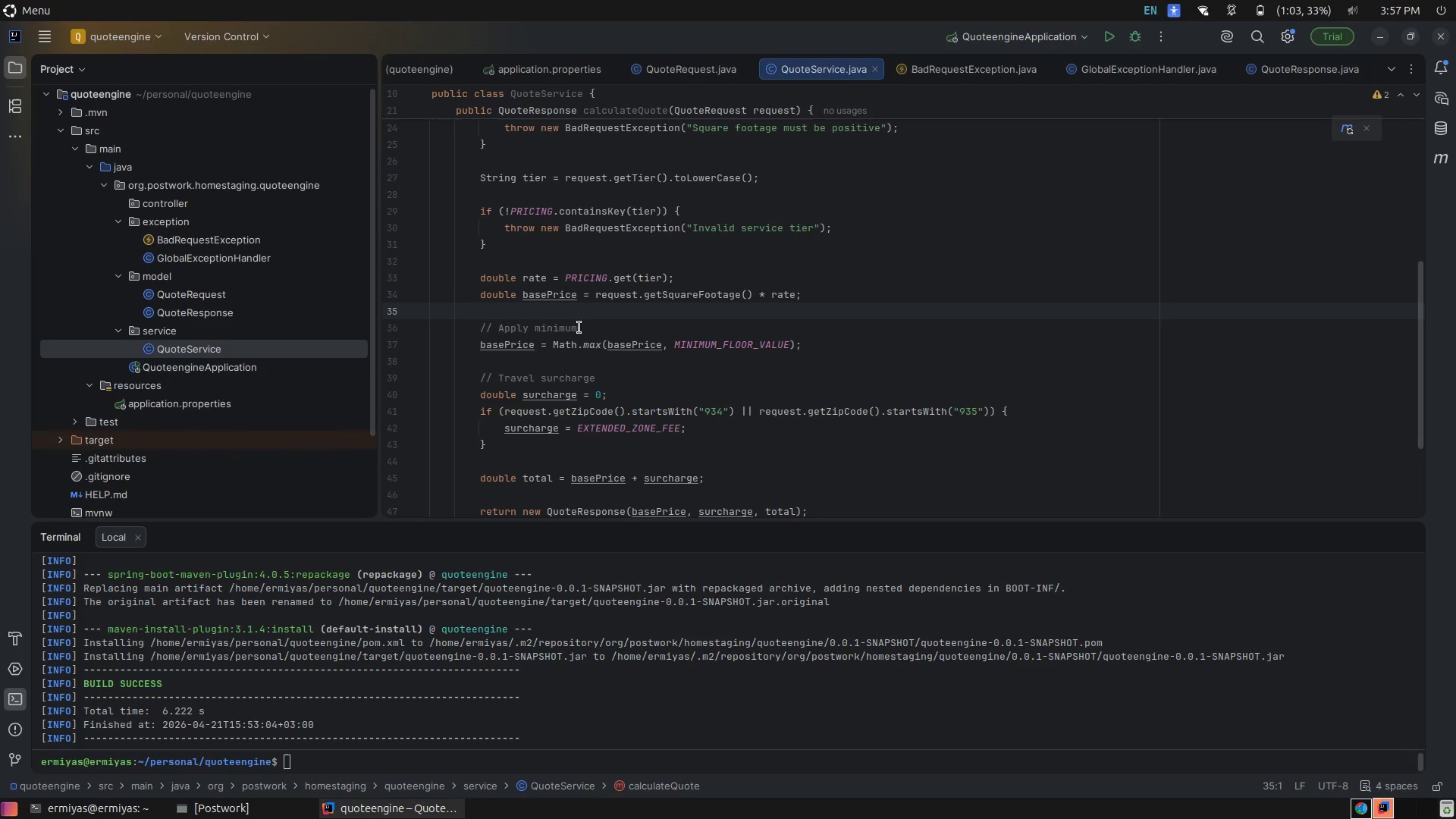 
left_click([589, 327])
 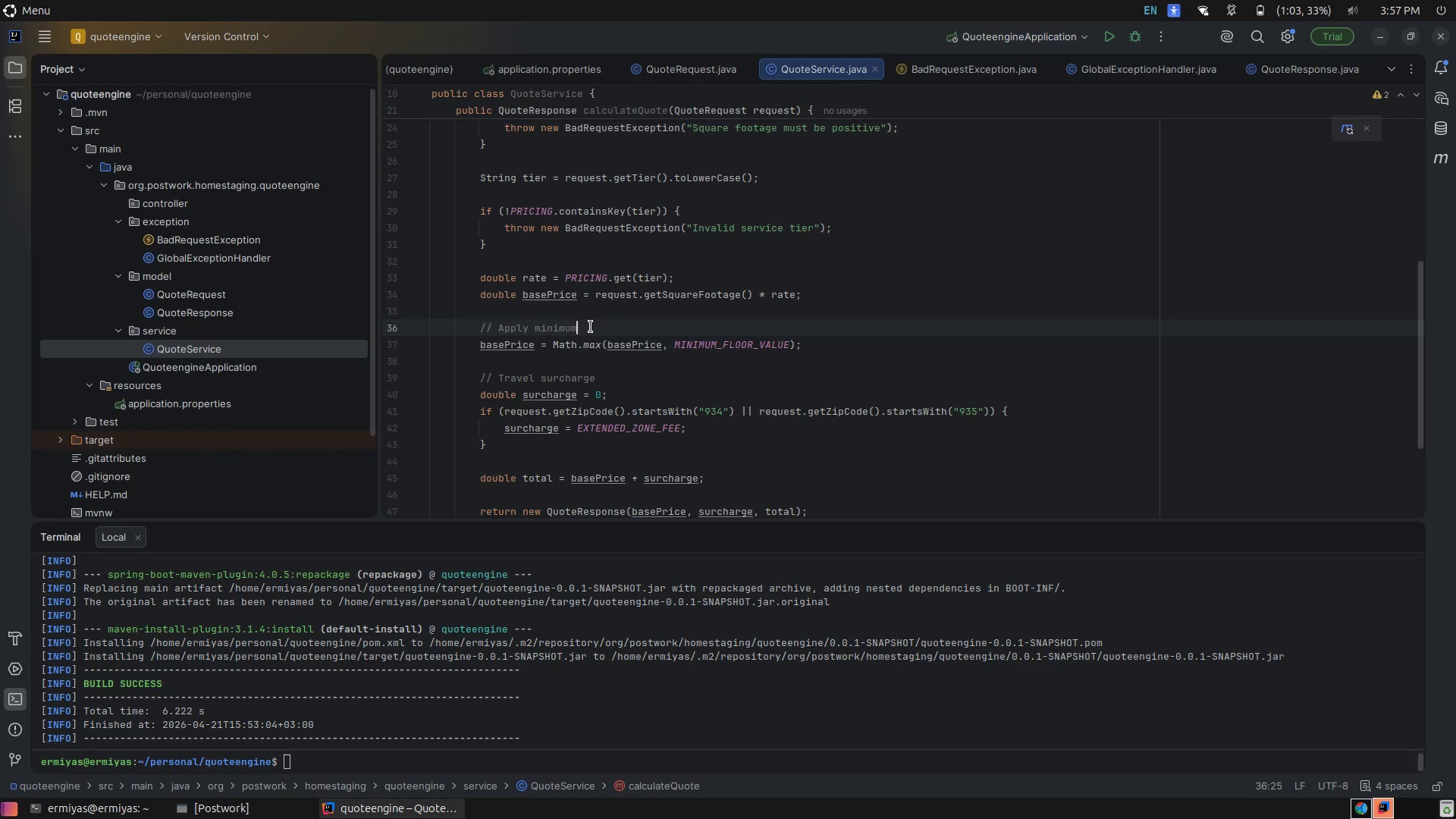 
scroll: coordinate [591, 327], scroll_direction: down, amount: 2.0
 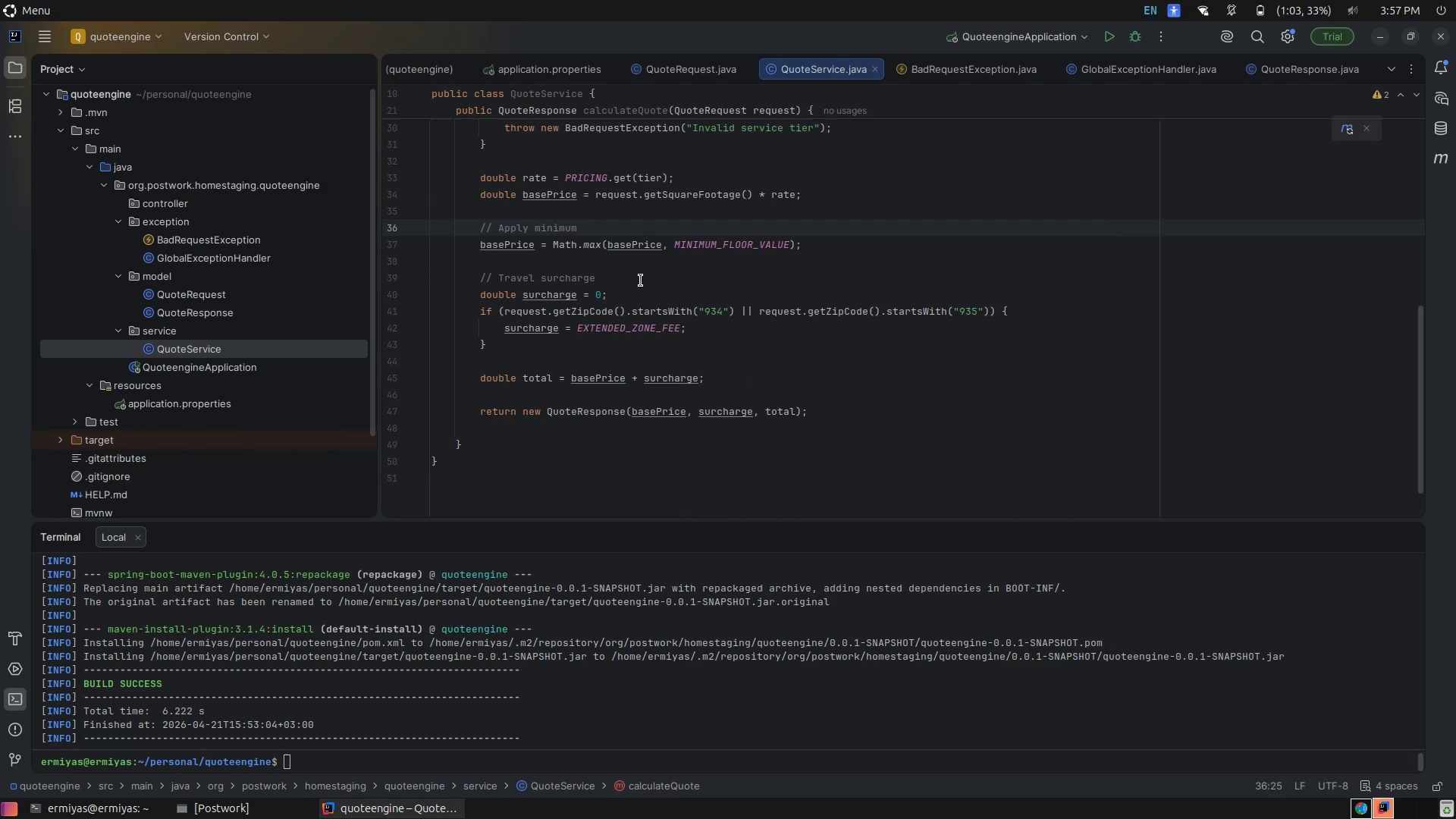 
left_click([649, 278])
 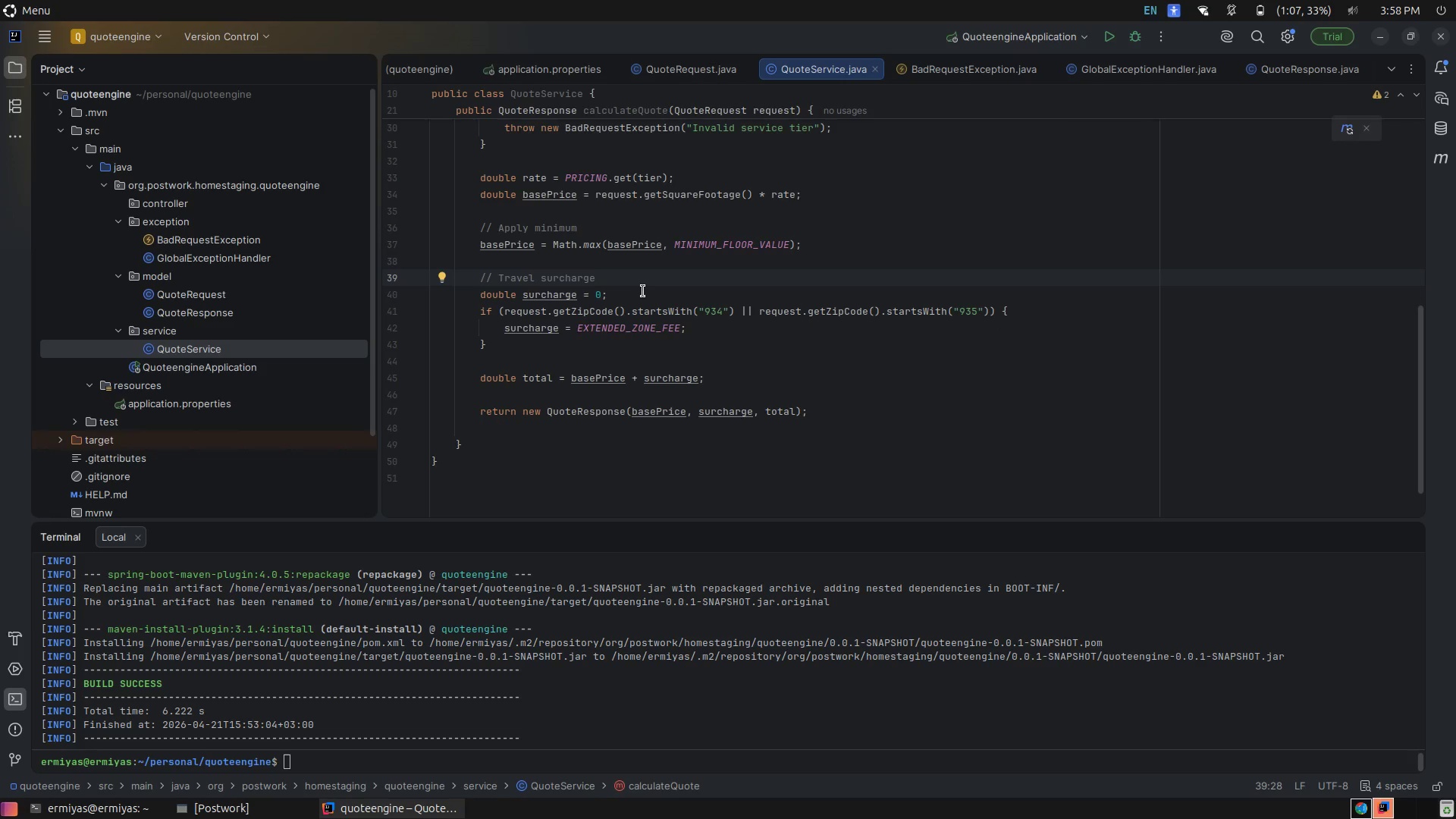 
wait(29.3)
 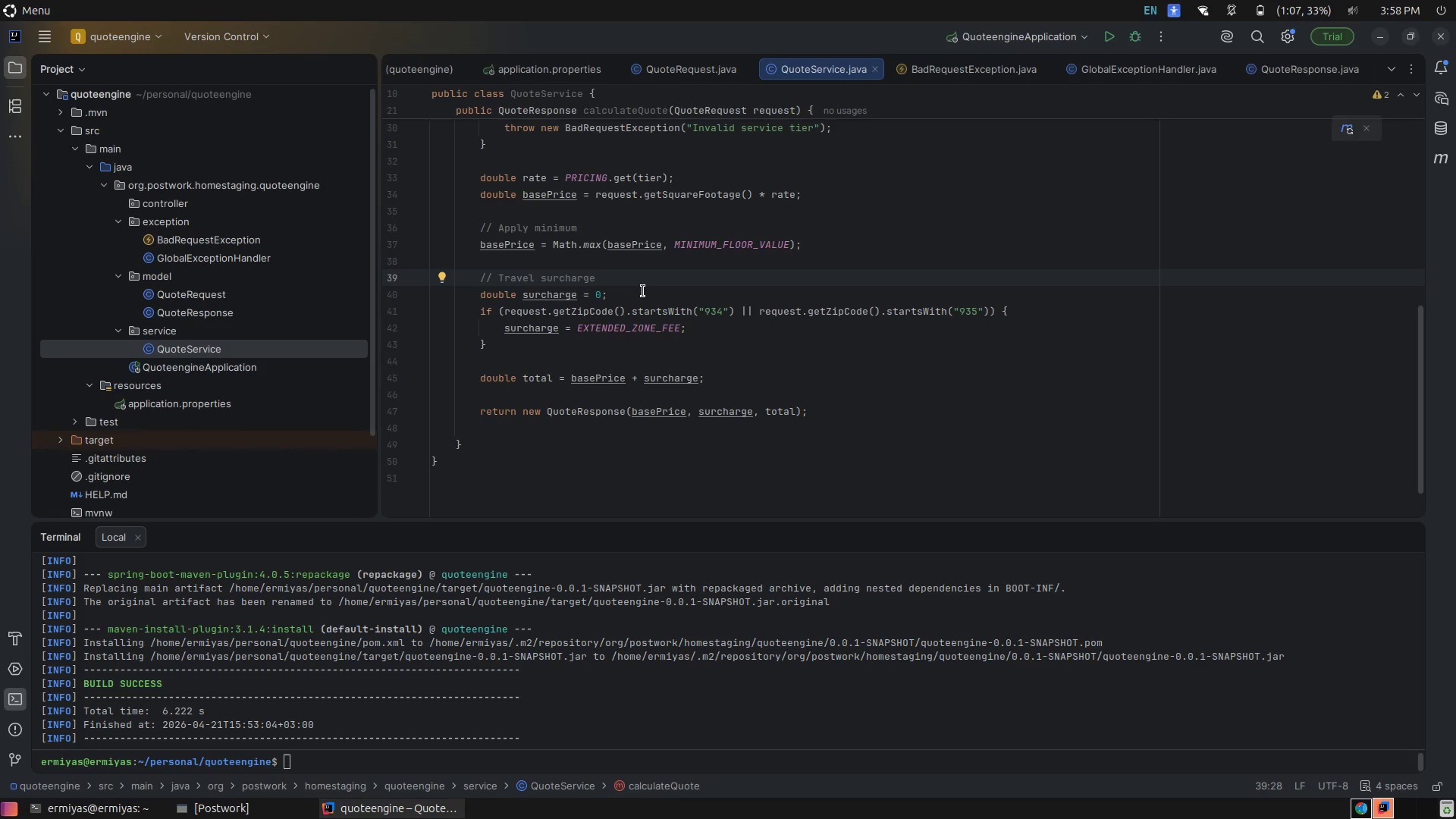 
left_click([522, 249])
 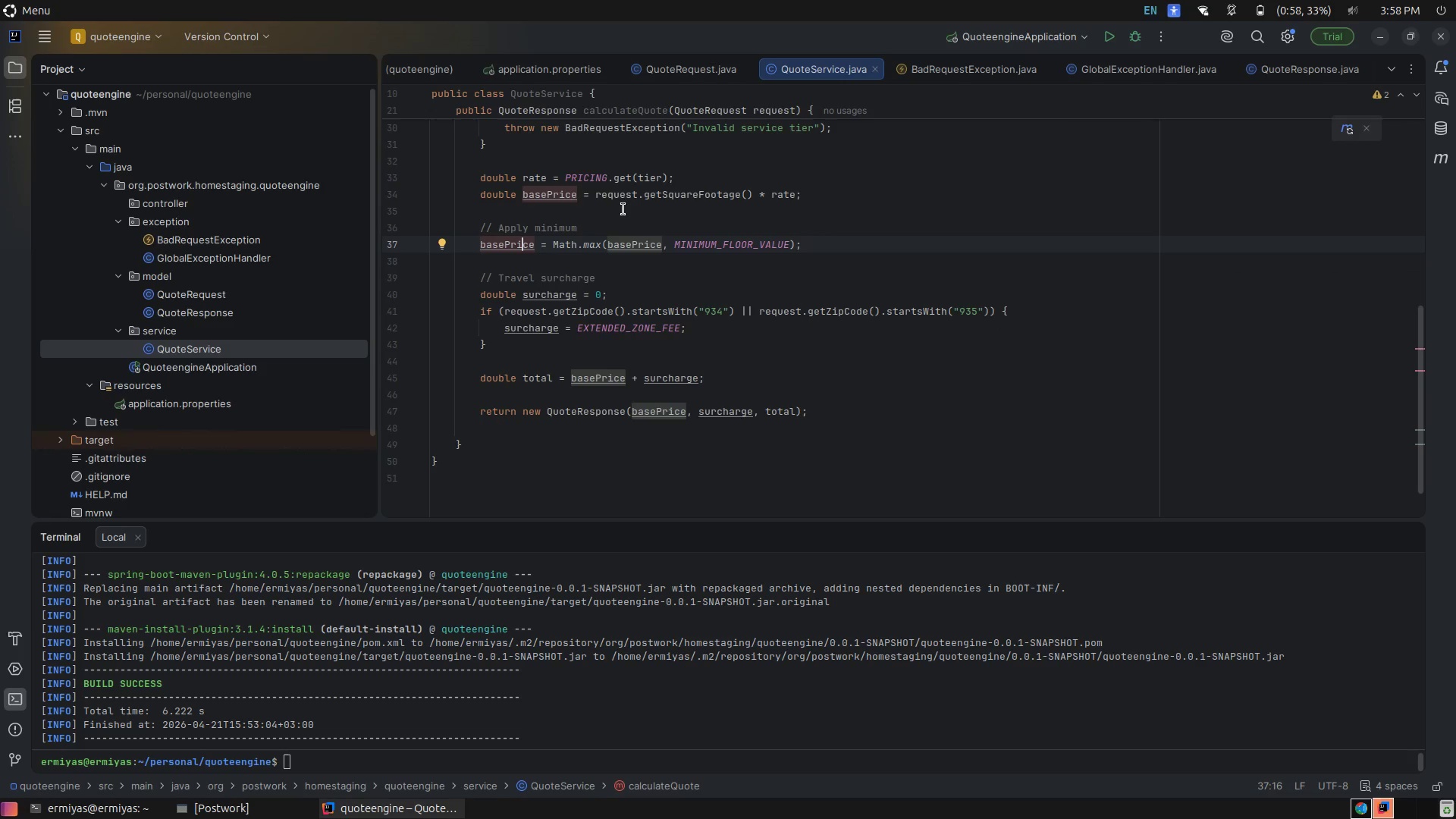 
mouse_move([654, 196])
 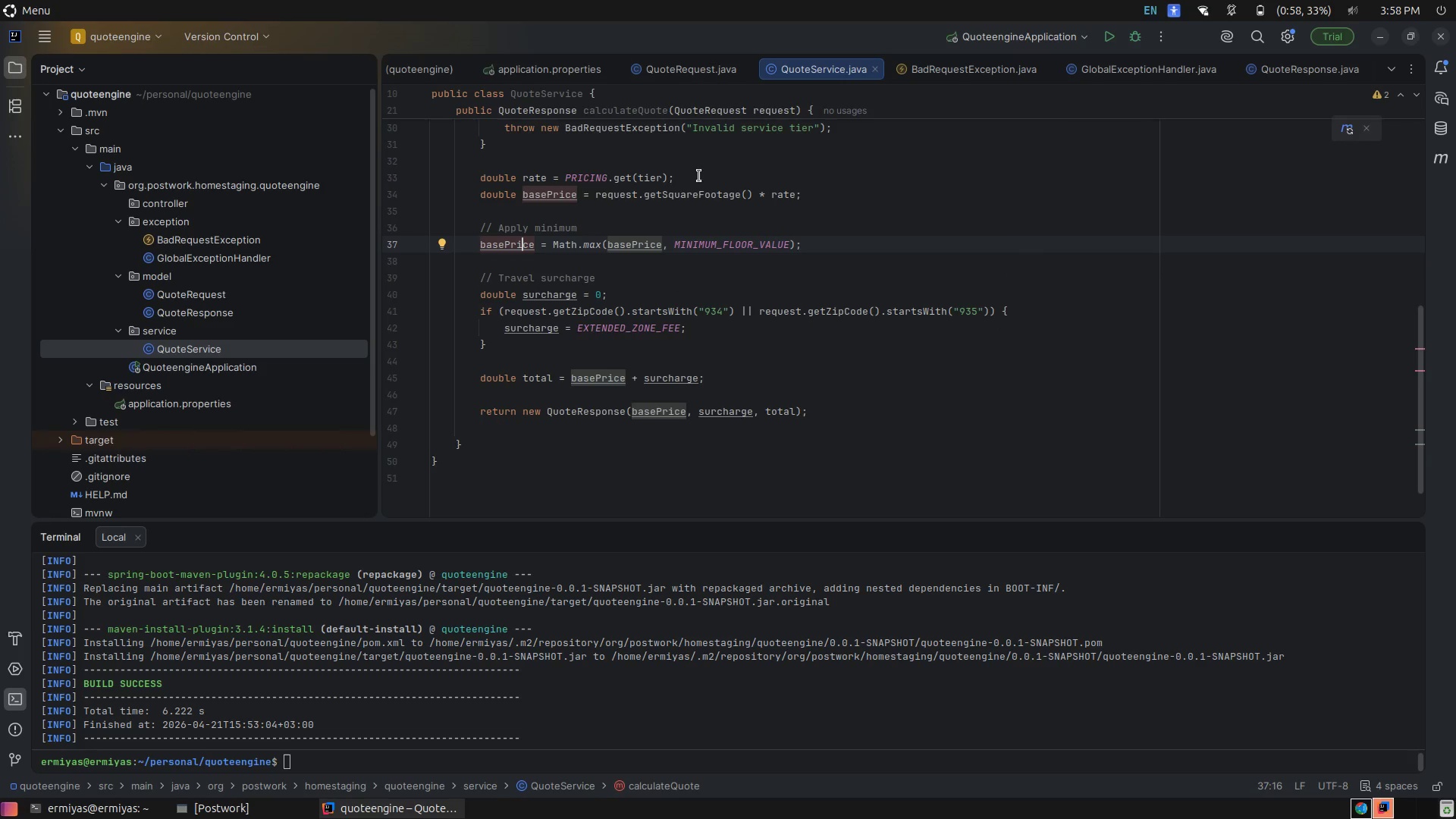 
left_click([699, 176])
 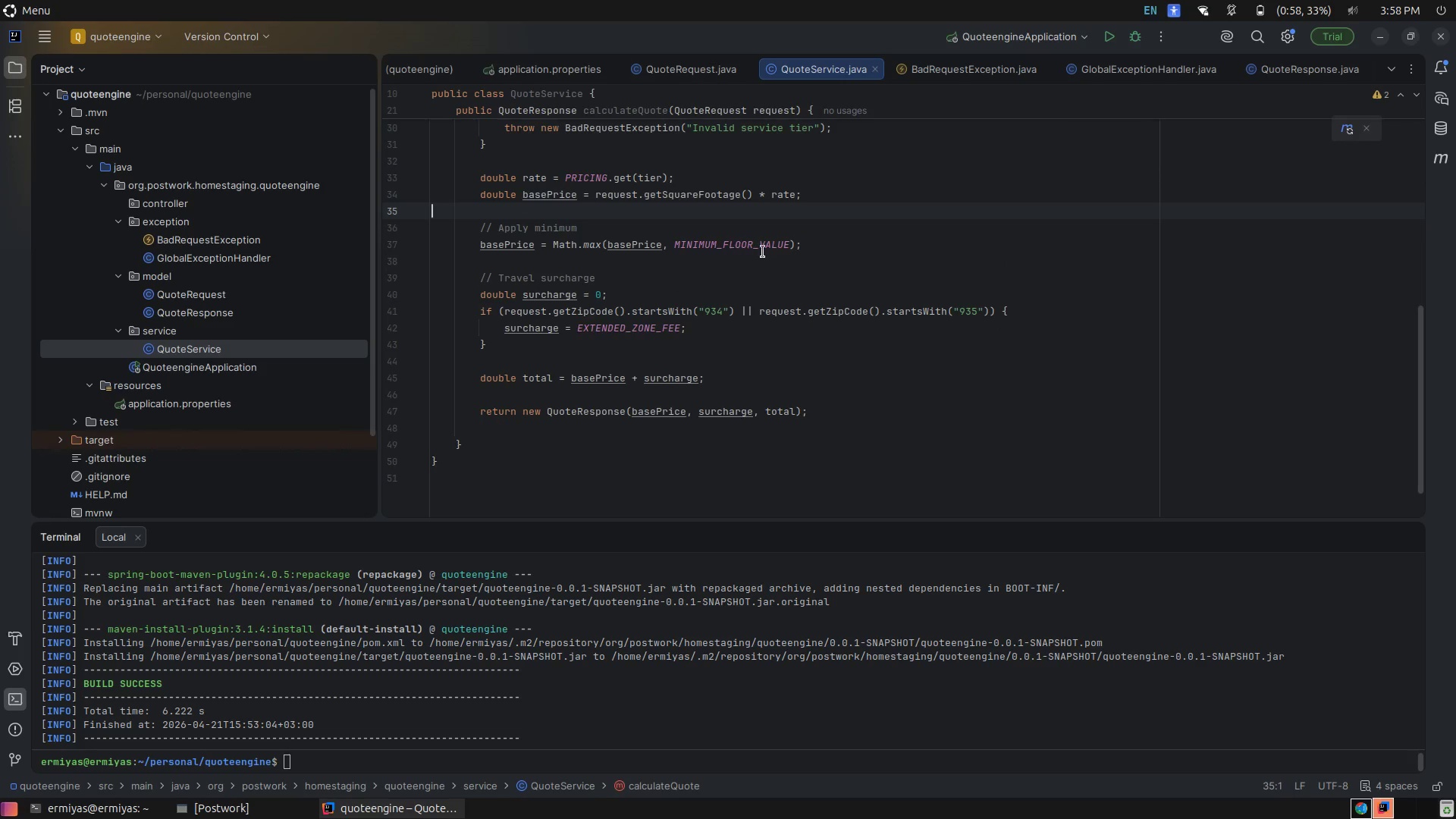 
wait(5.96)
 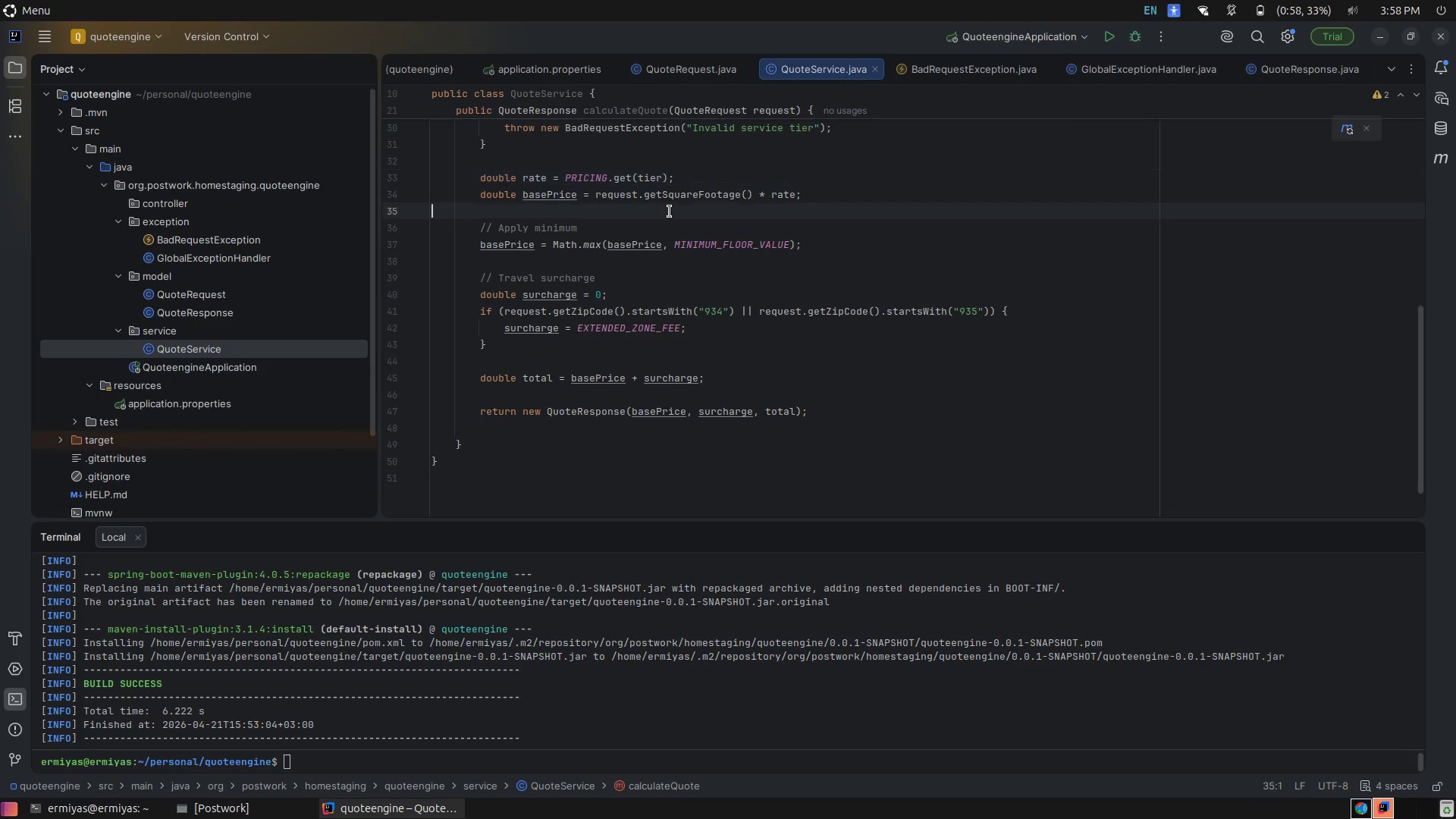 
left_click_drag(start_coordinate=[841, 196], to_coordinate=[469, 180])
 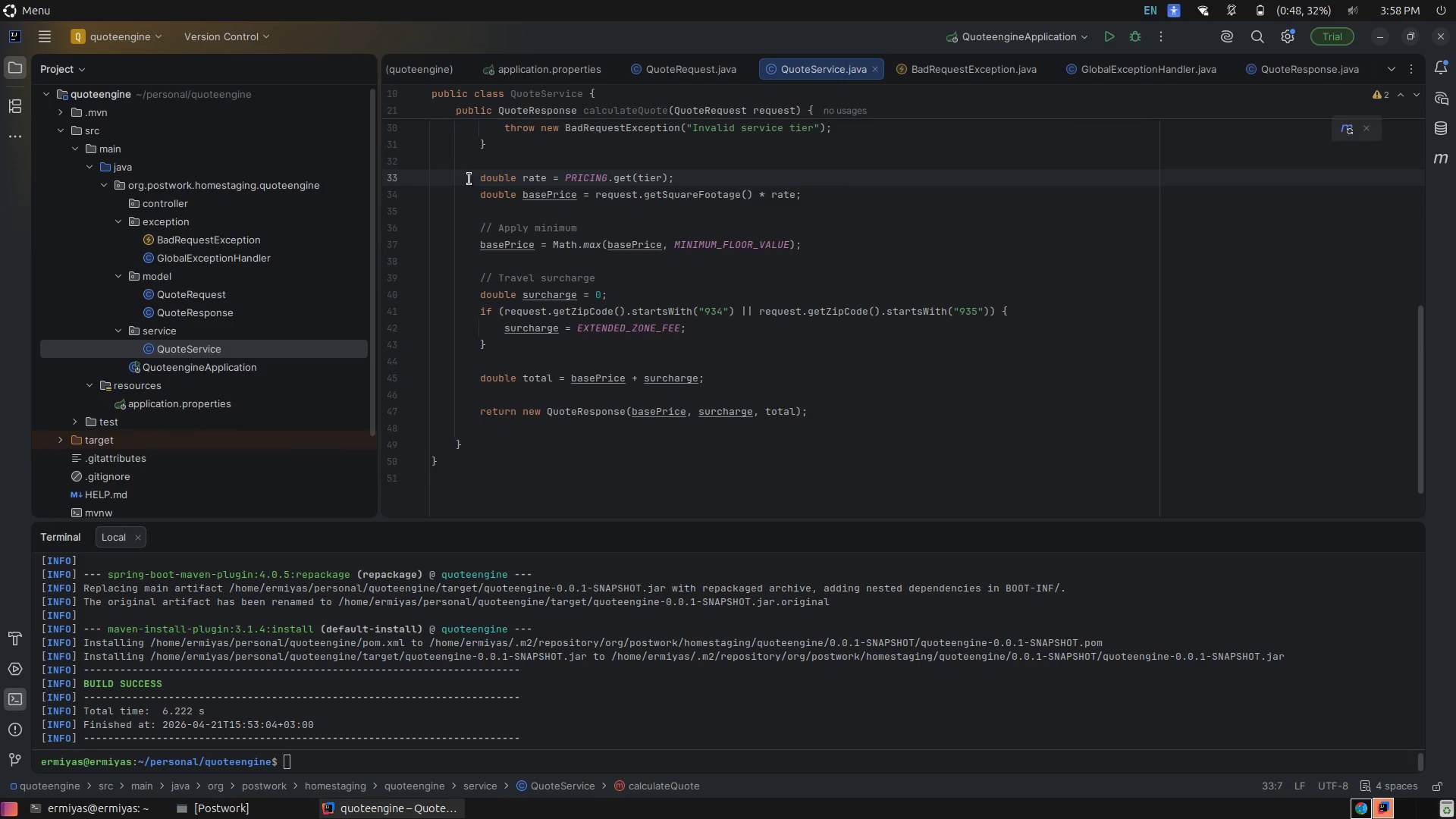 
left_click_drag(start_coordinate=[470, 178], to_coordinate=[822, 196])
 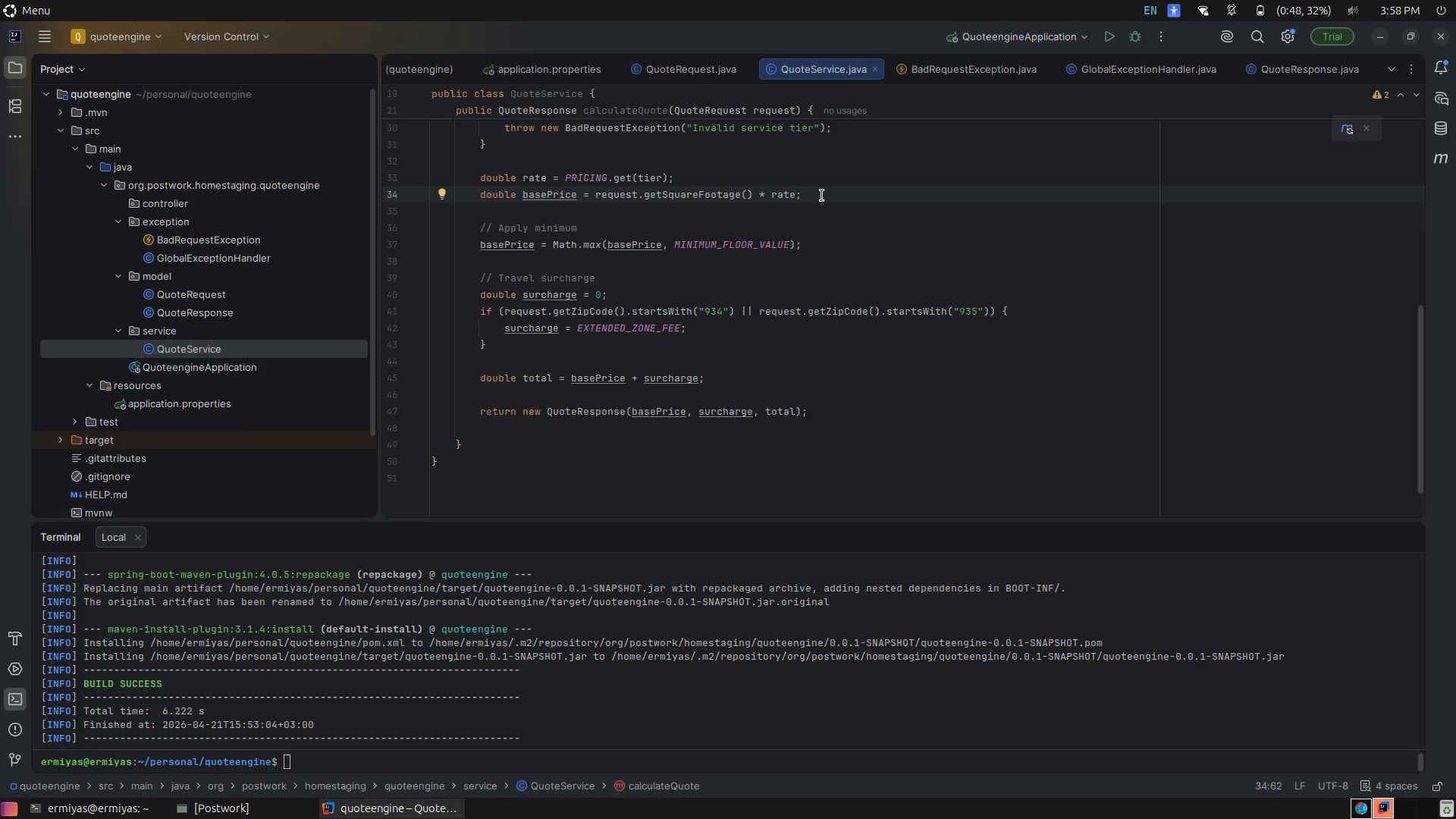 
wait(12.58)
 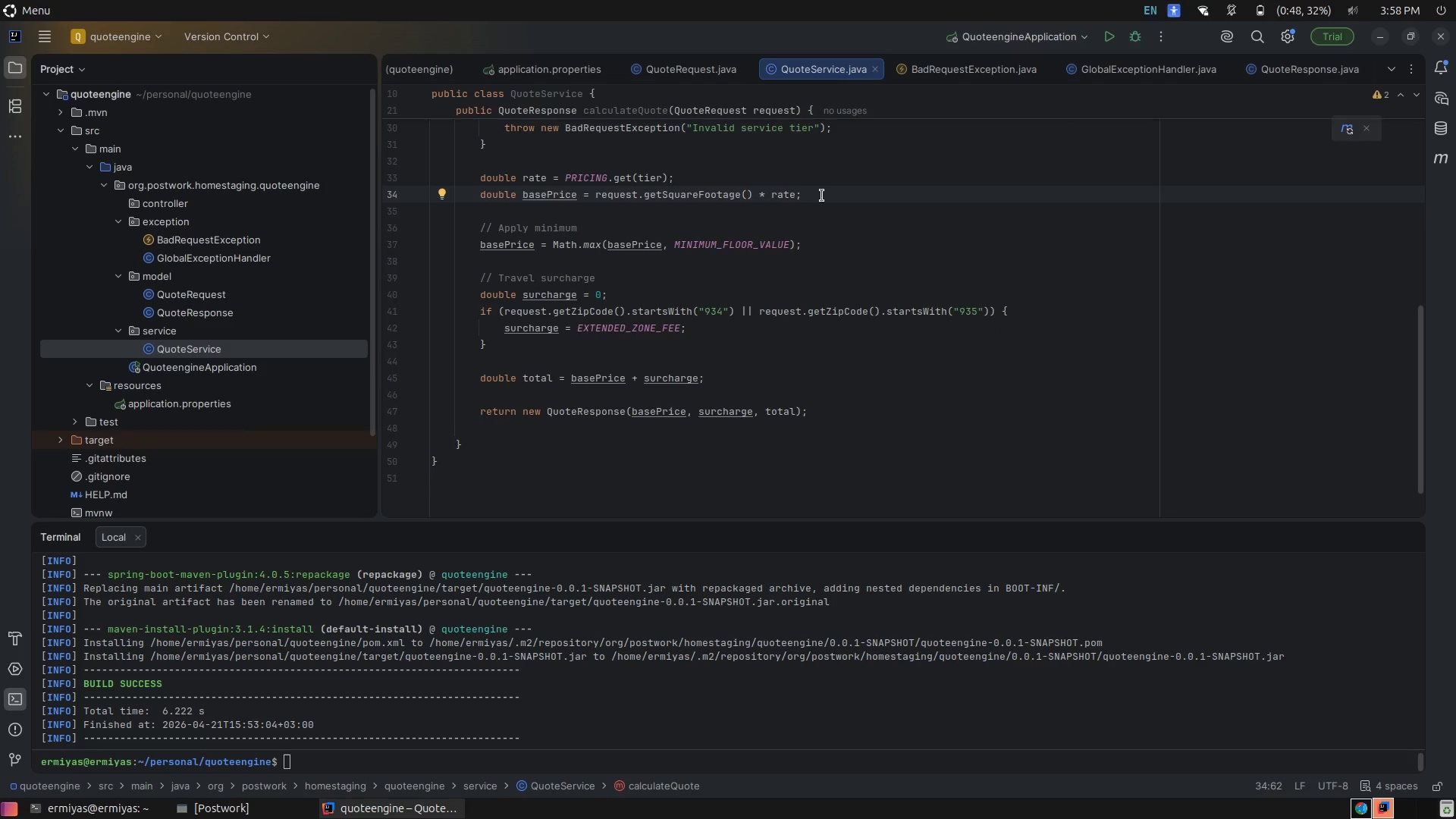 
mouse_move([723, 249])
 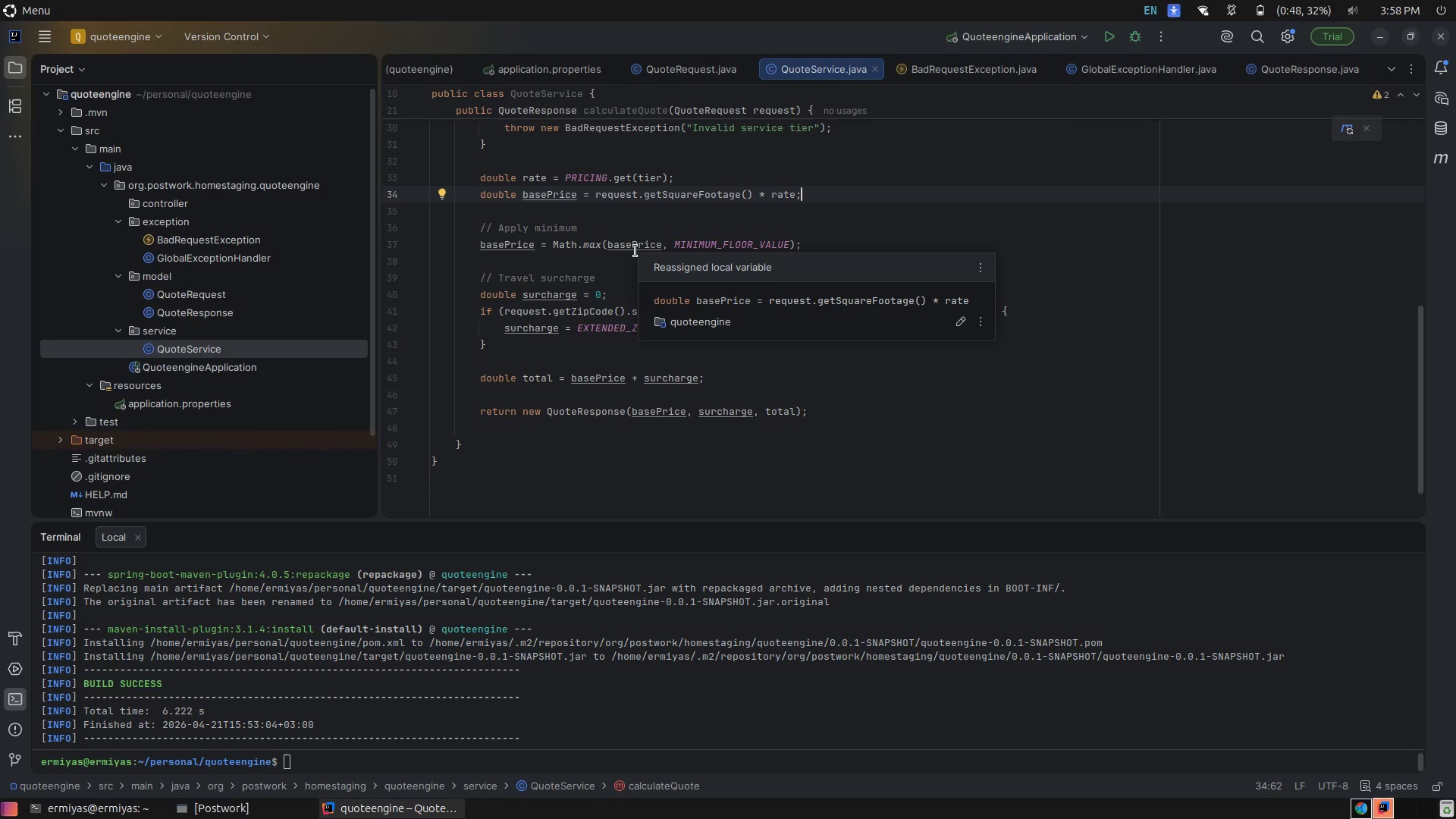 
mouse_move([577, 249])
 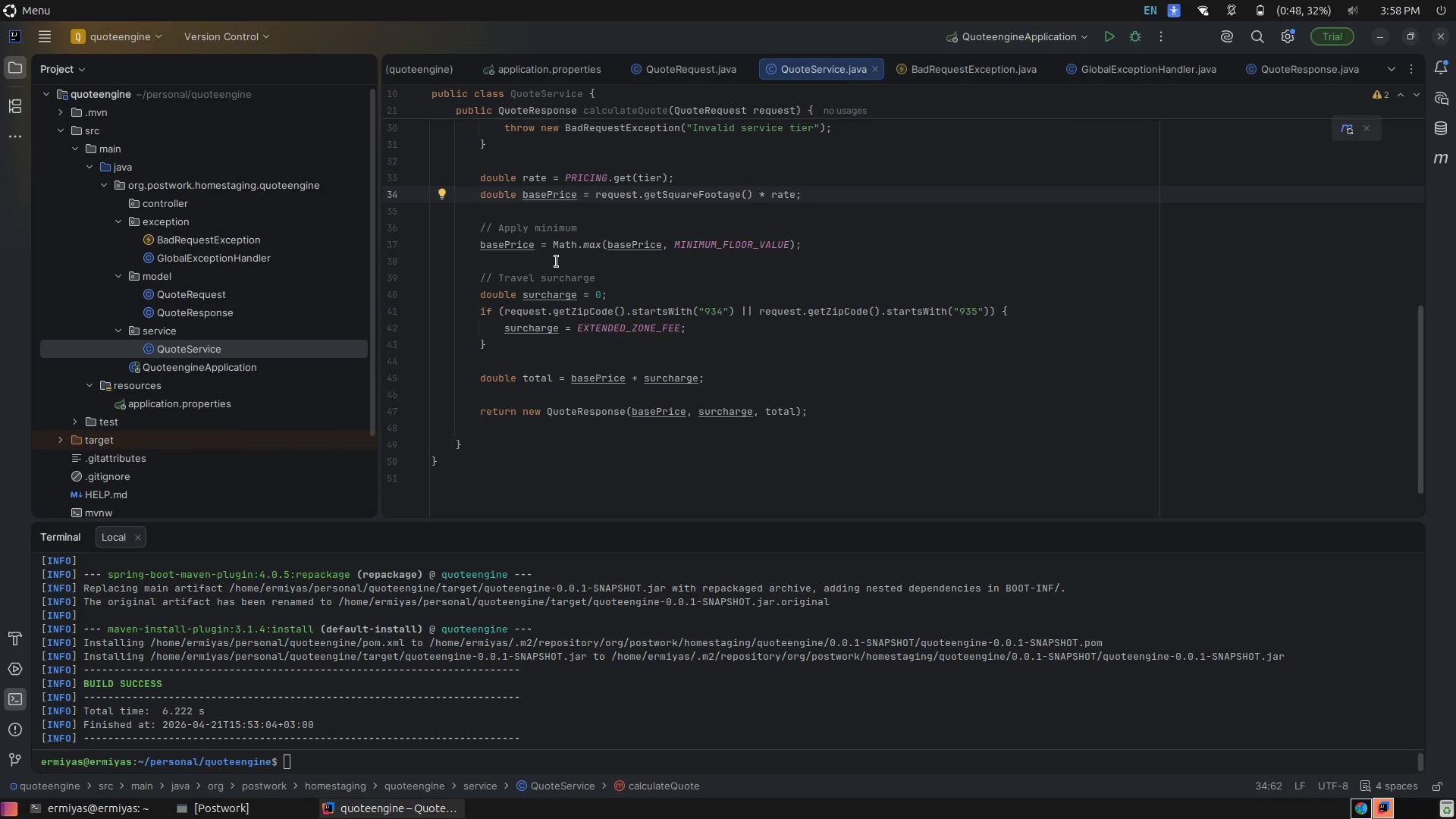 
left_click([557, 262])
 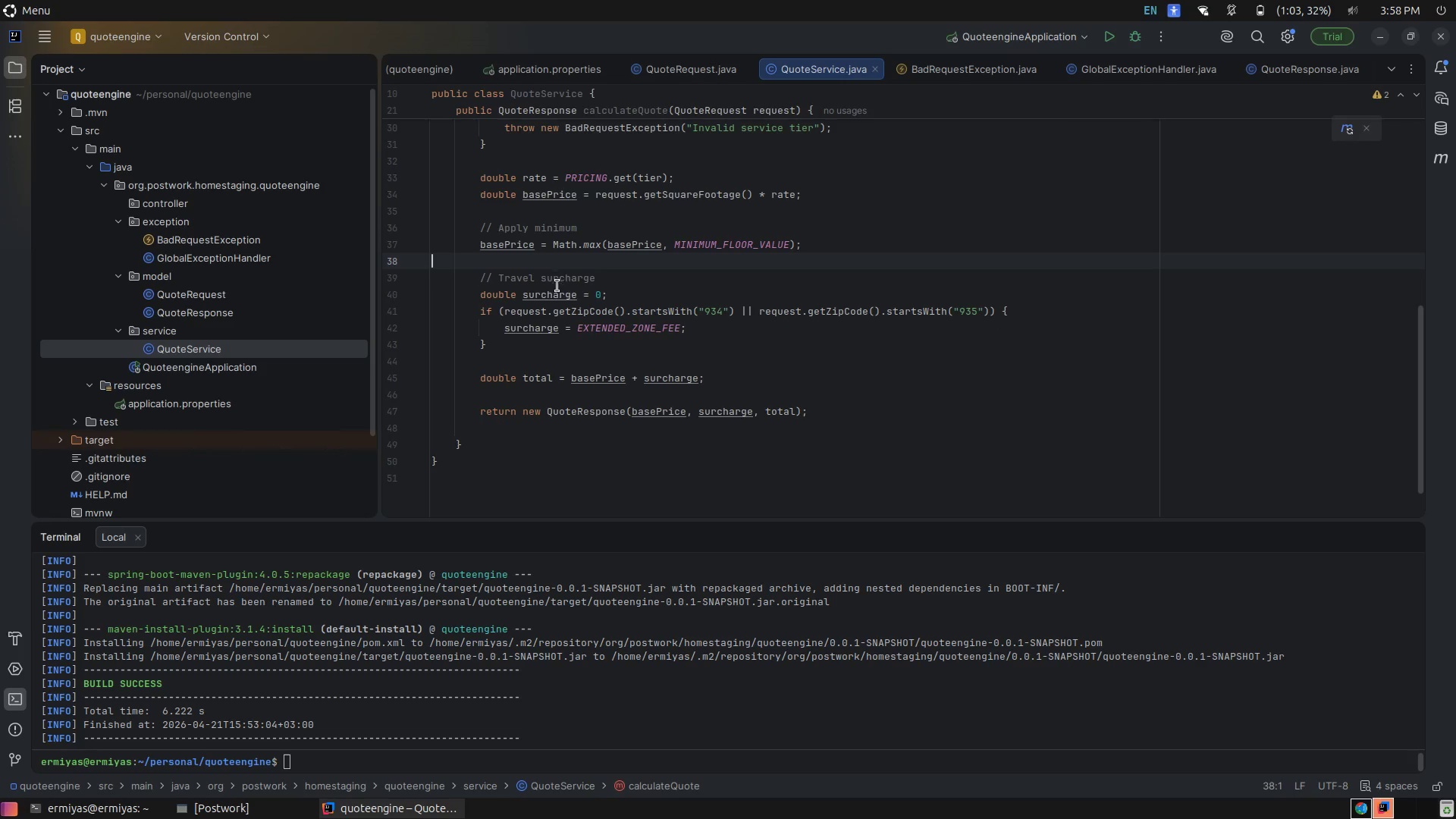 
double_click([545, 299])
 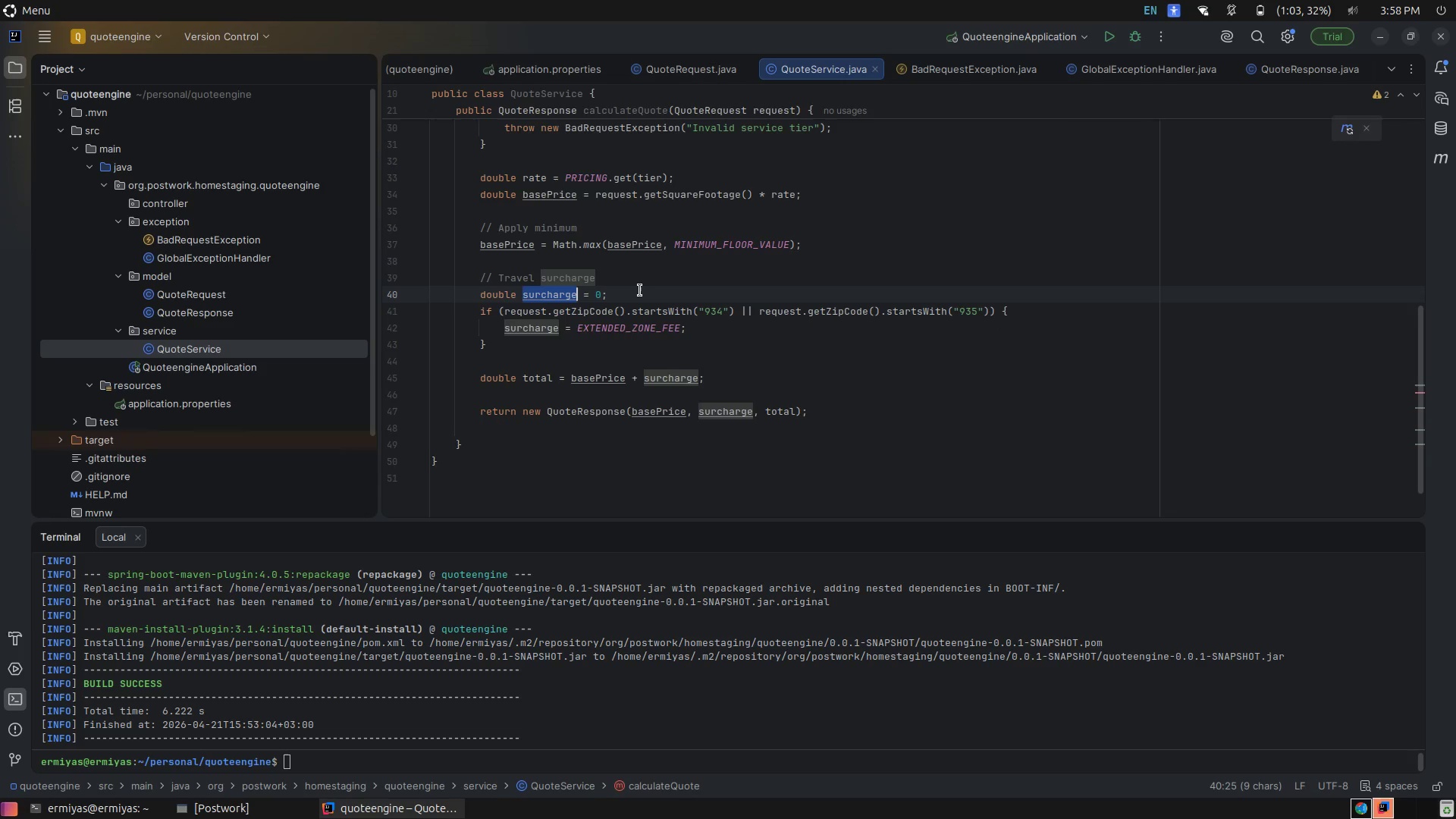 
left_click([640, 290])
 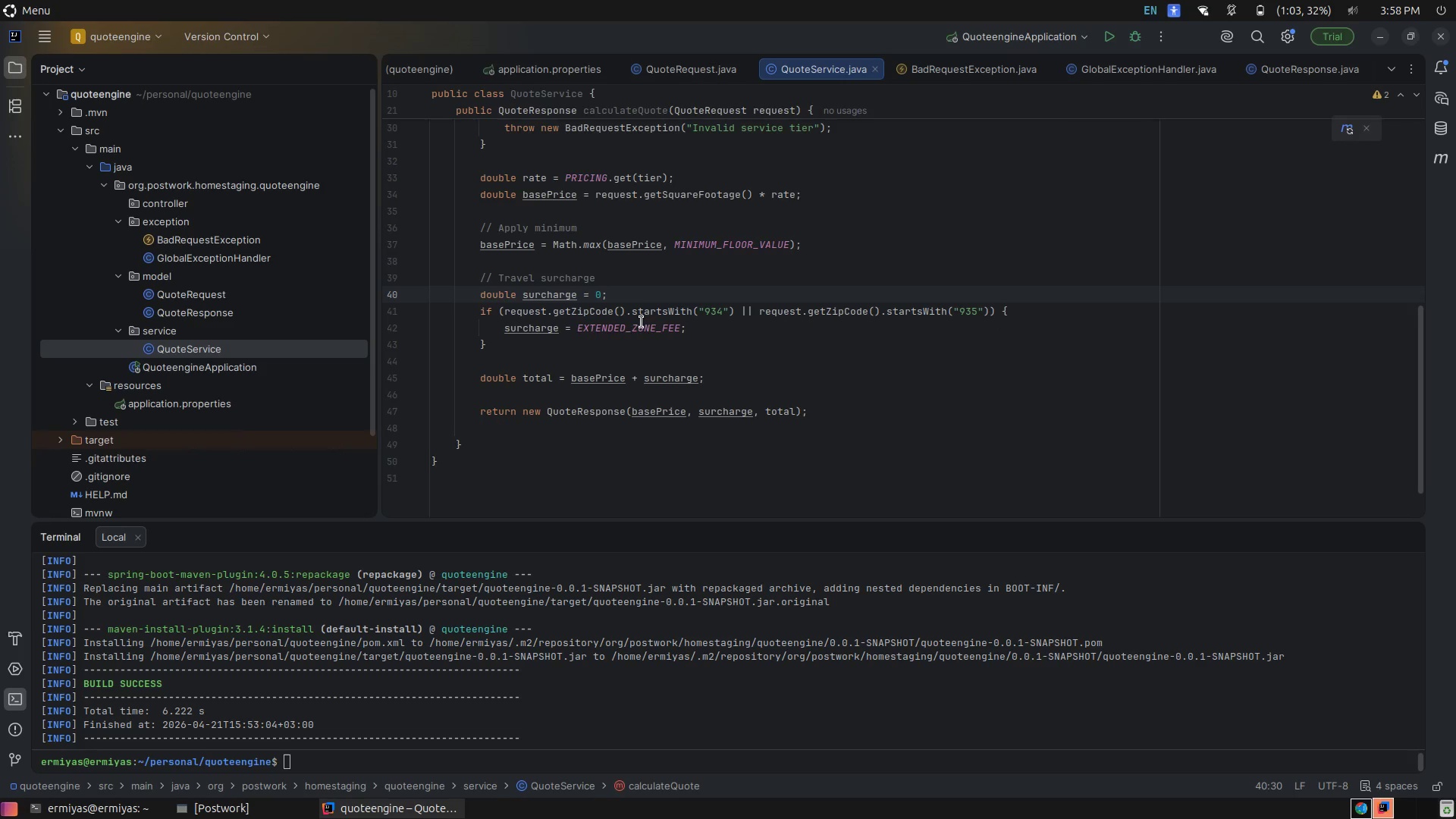 
double_click([632, 325])
 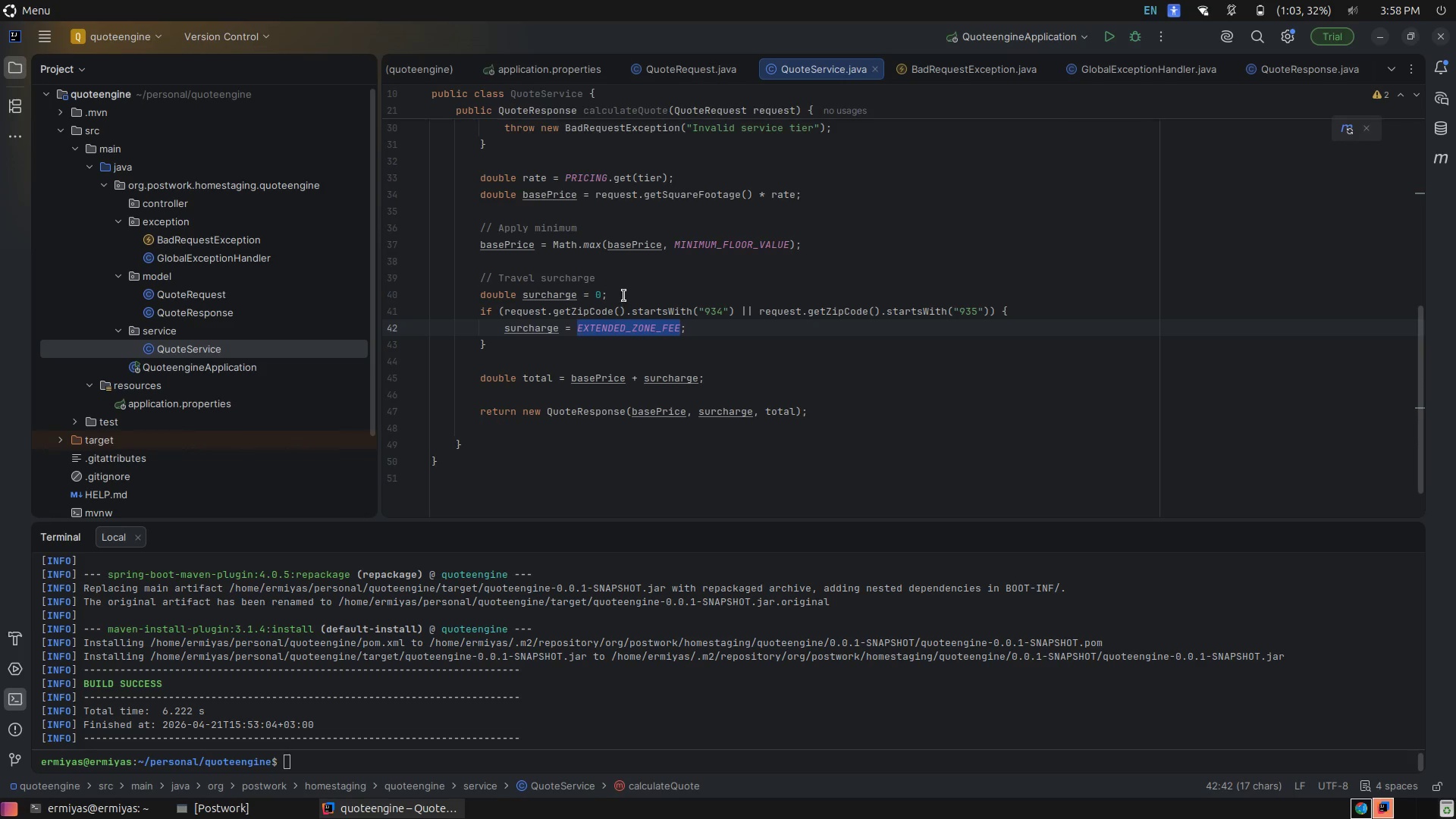 
left_click([623, 294])
 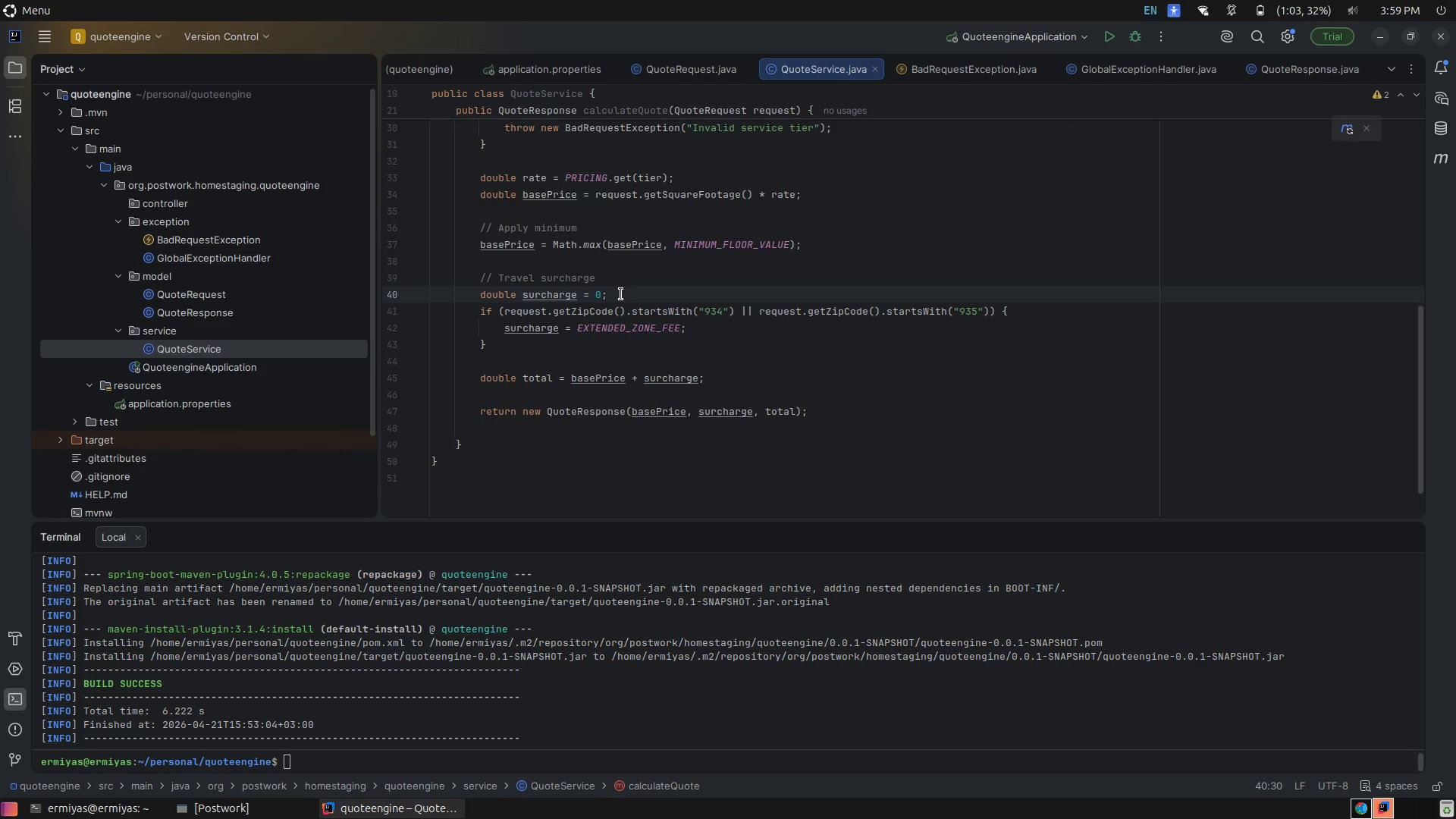 
wait(9.73)
 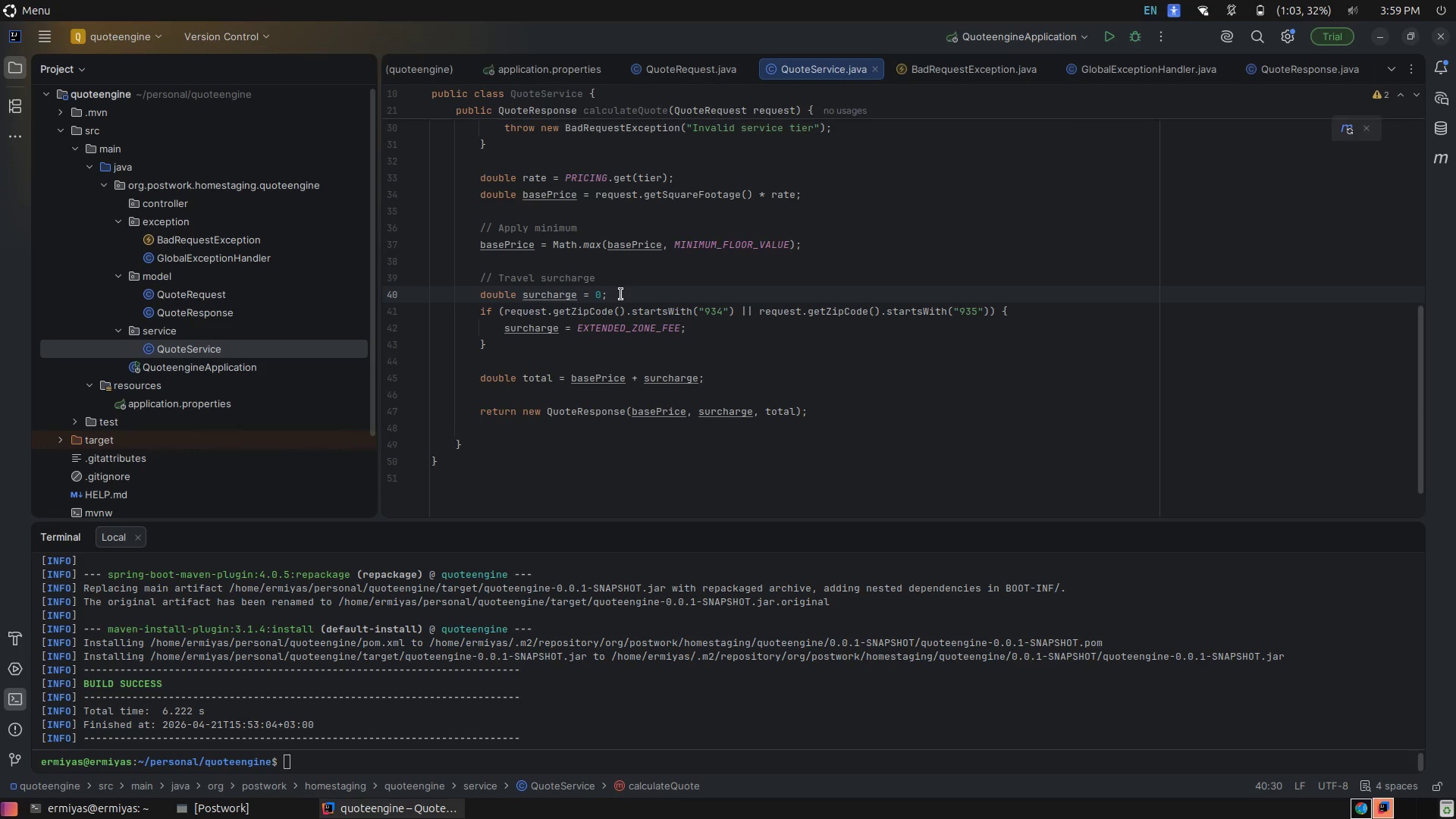 
left_click([1025, 307])
 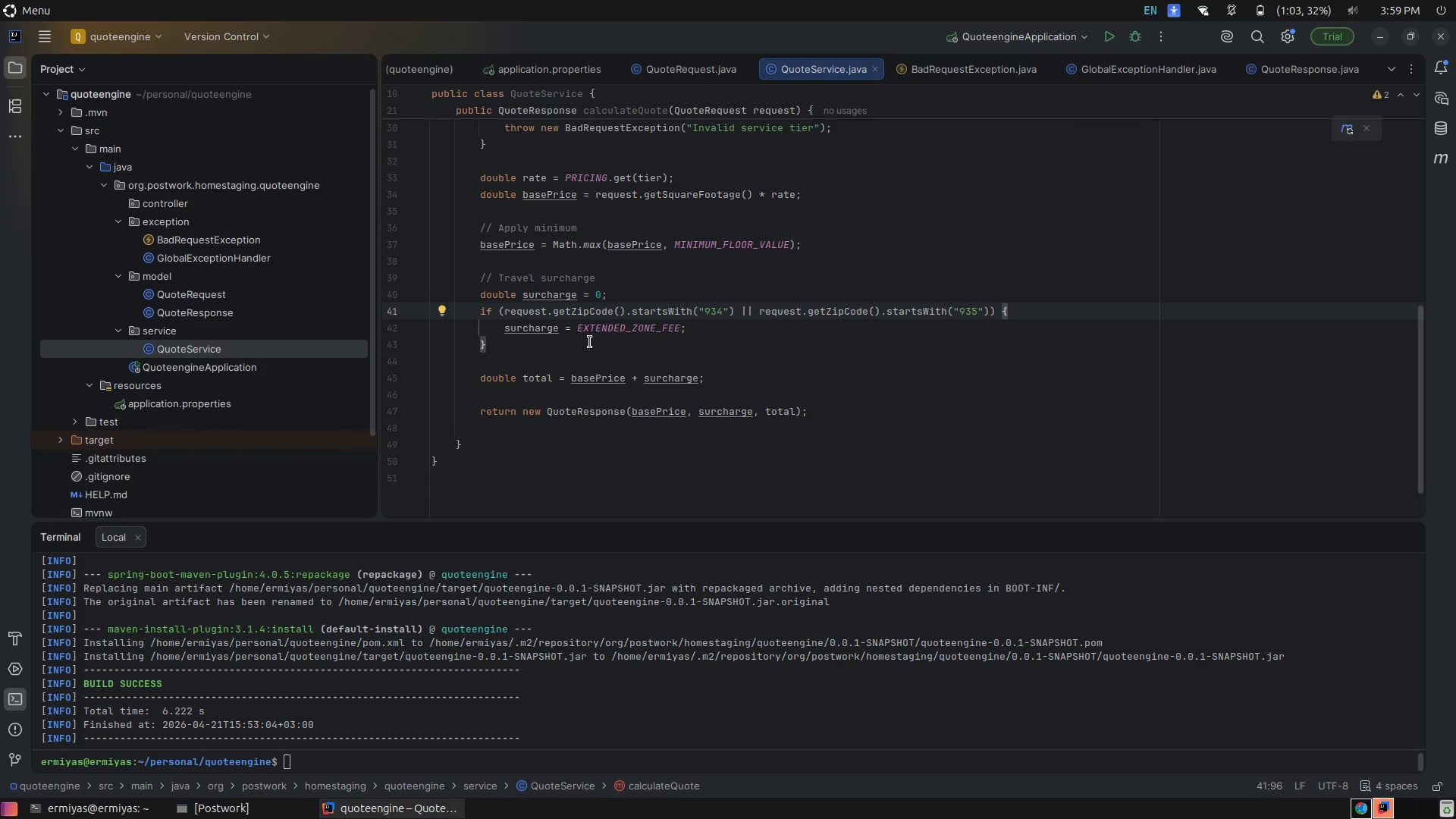 
left_click([535, 327])
 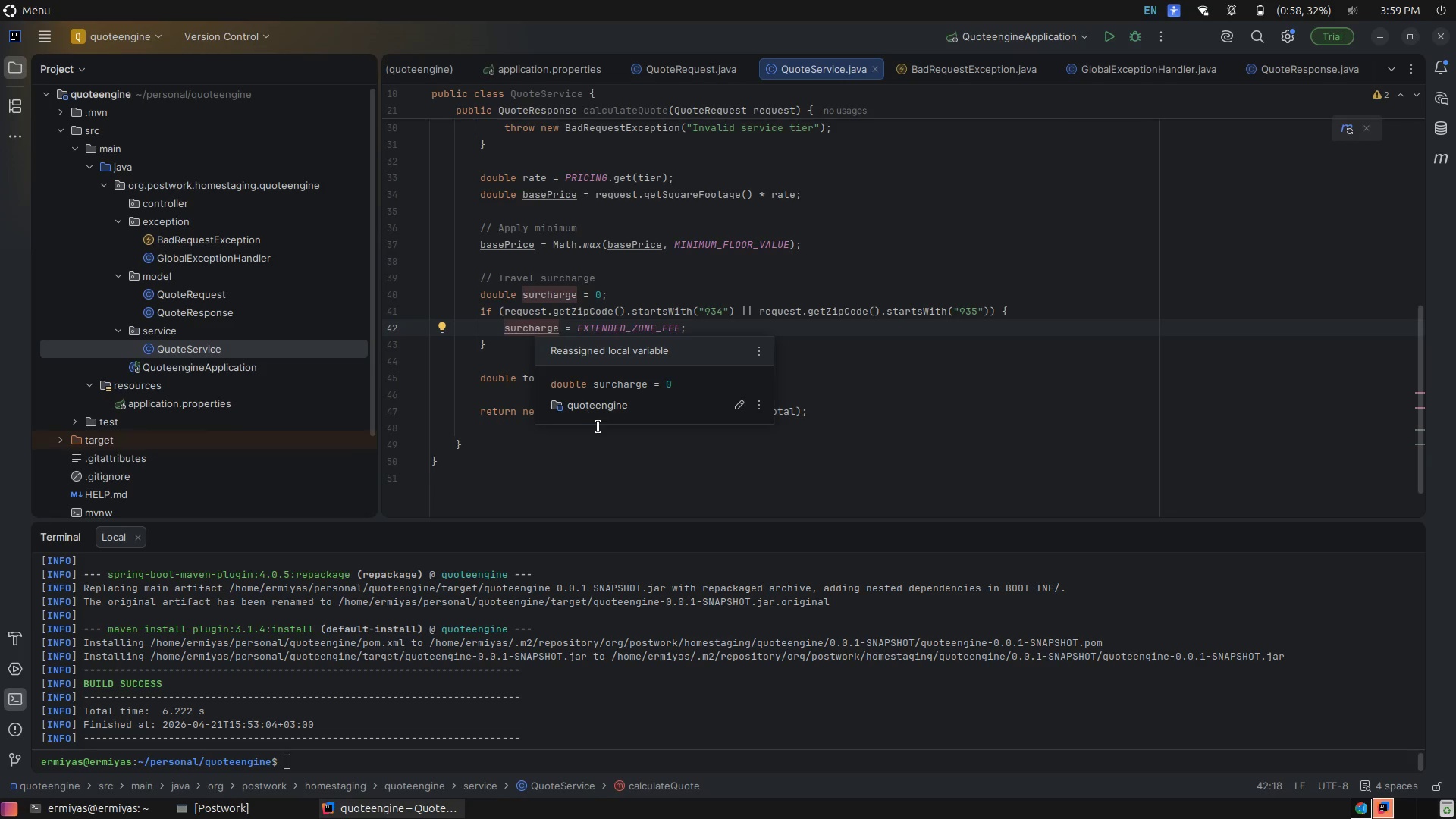 
wait(20.43)
 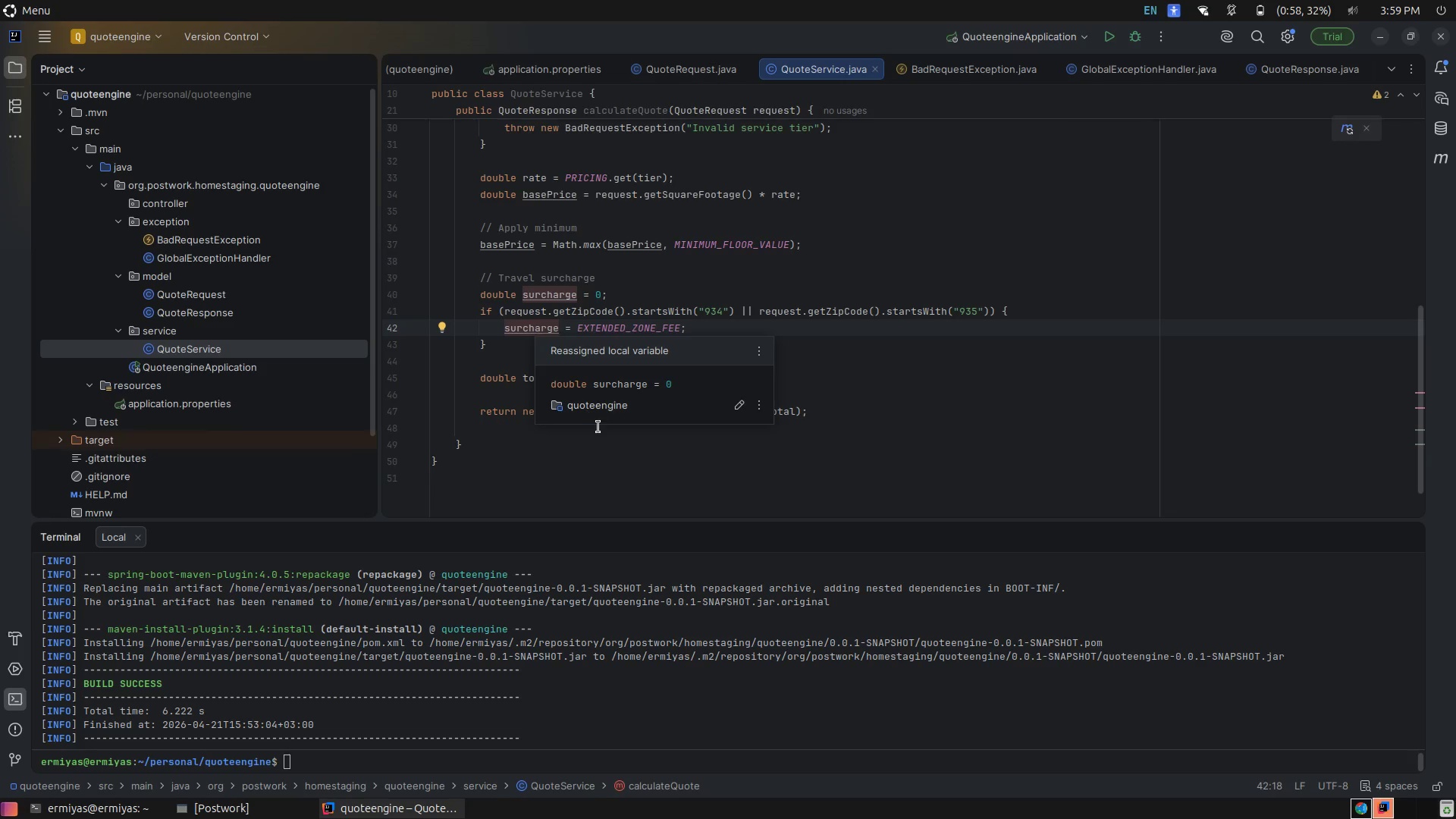 
left_click([609, 384])
 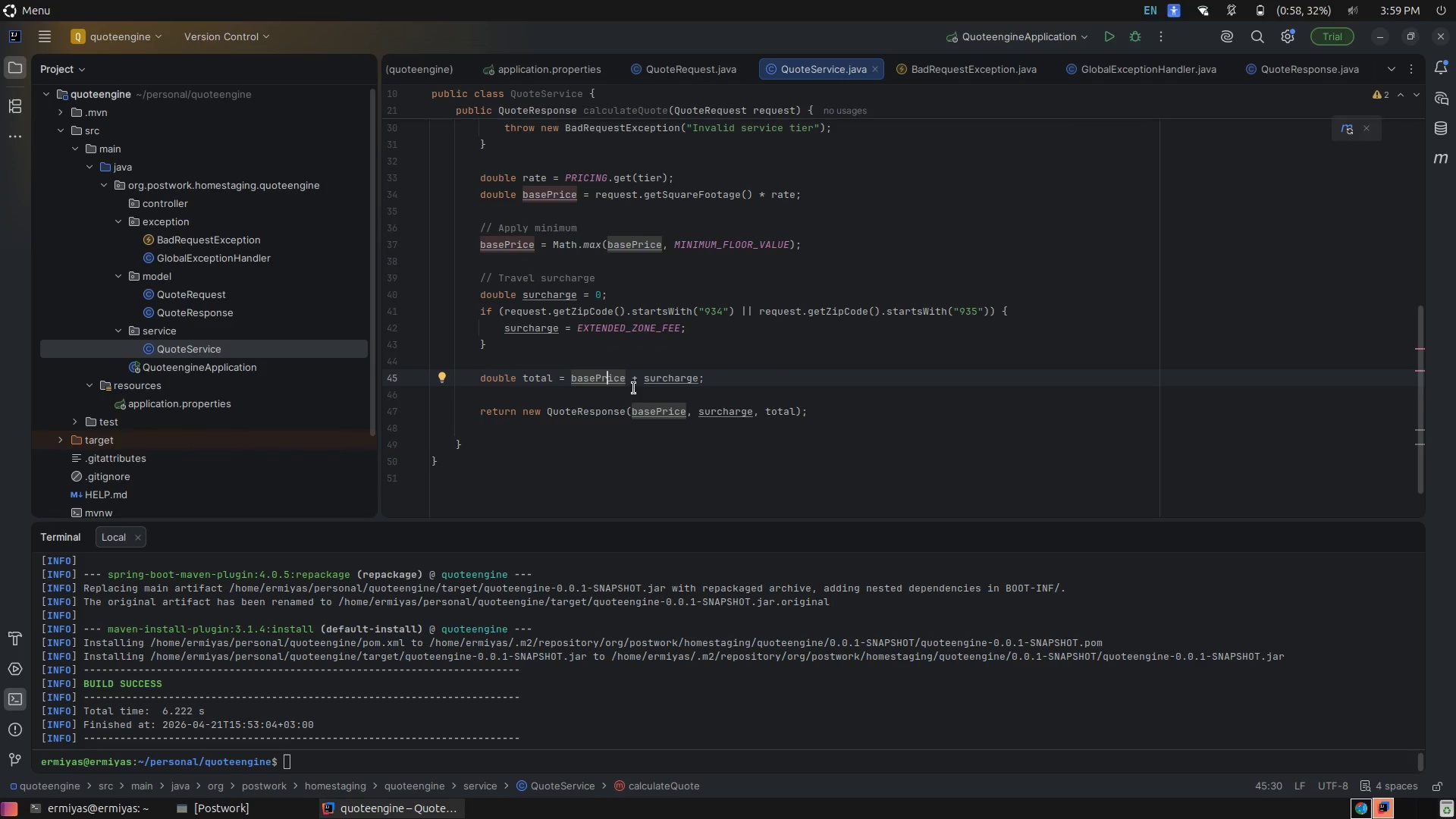 
left_click([679, 378])
 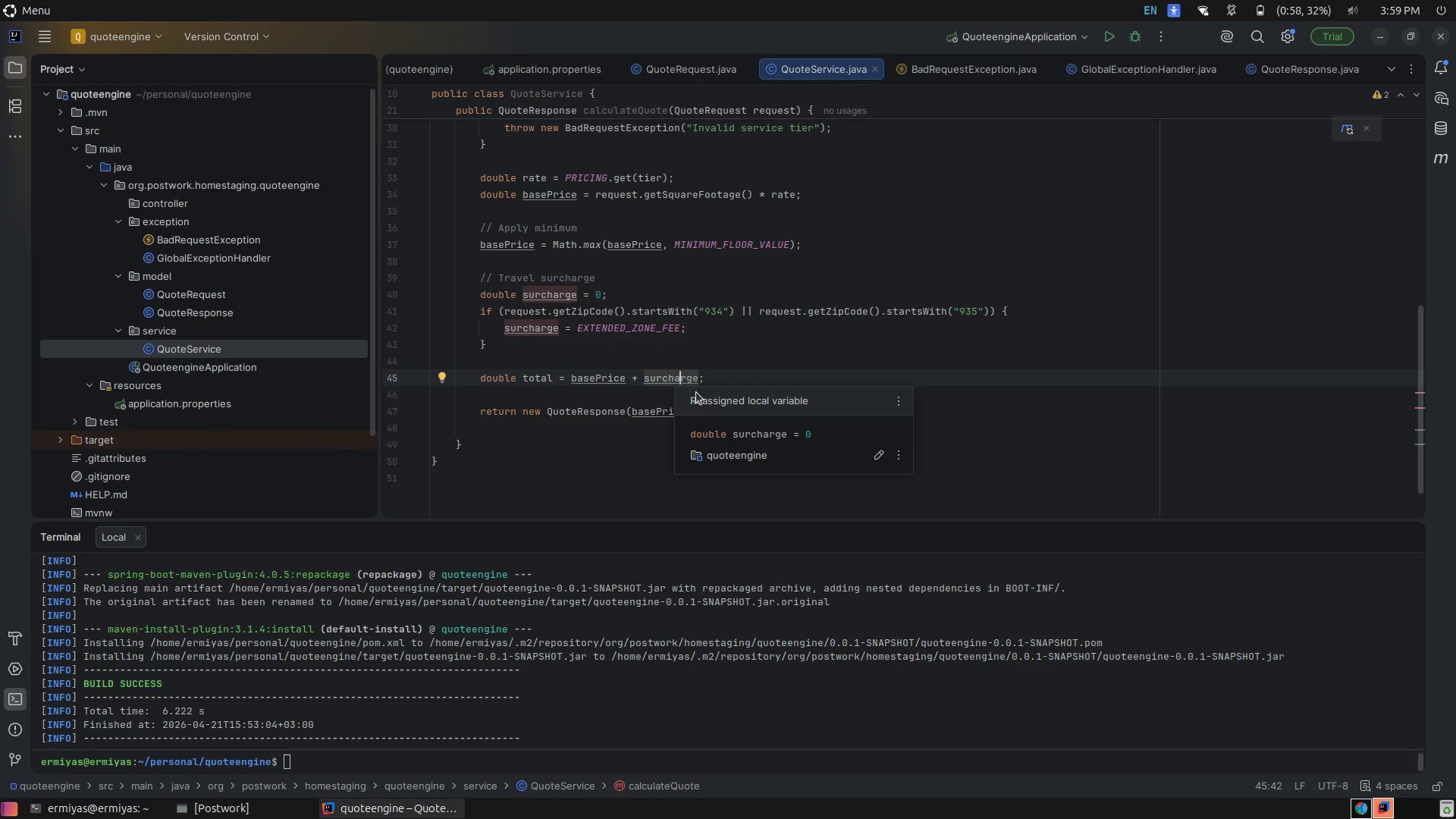 
left_click([818, 366])
 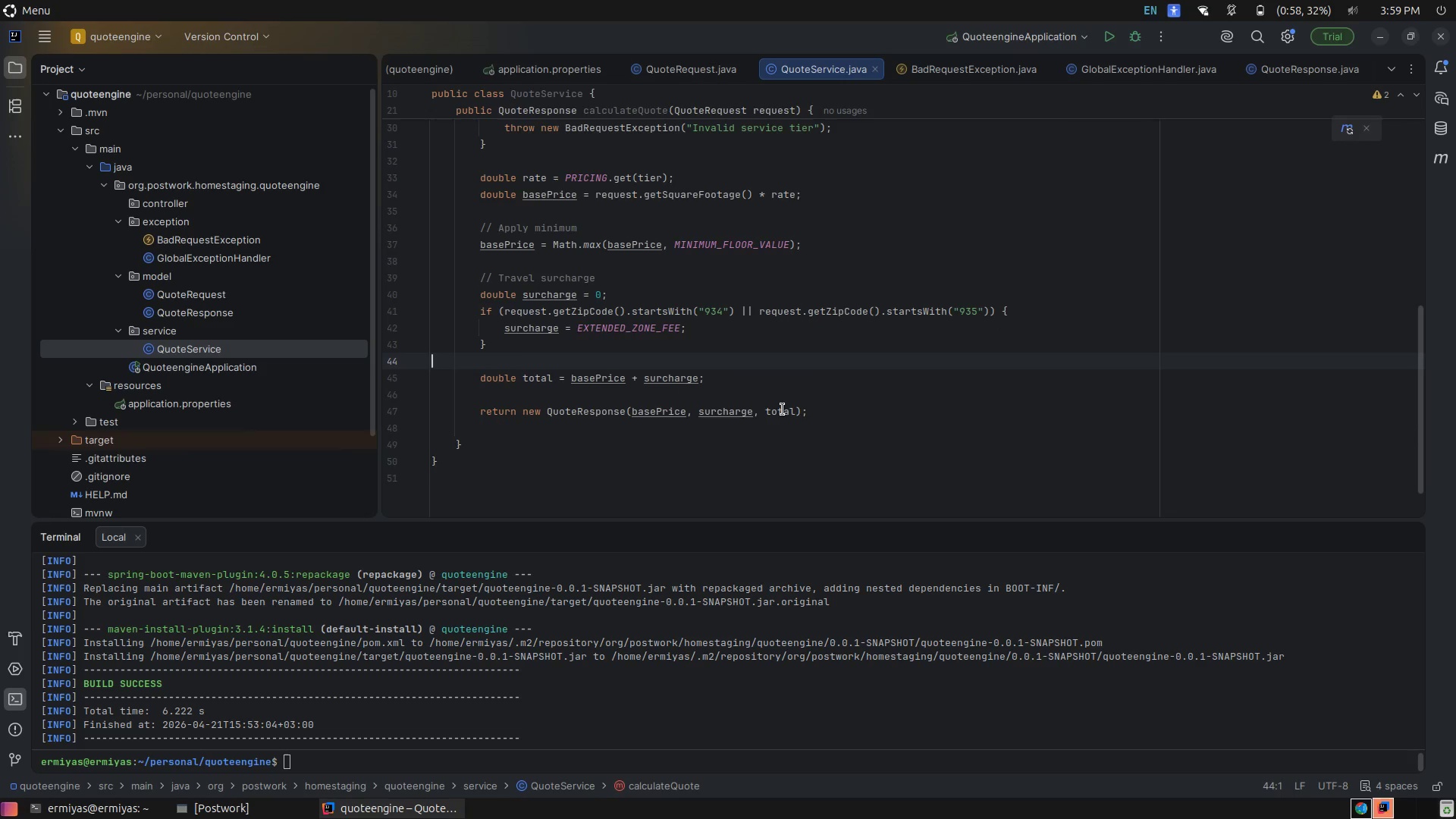 
left_click([783, 410])
 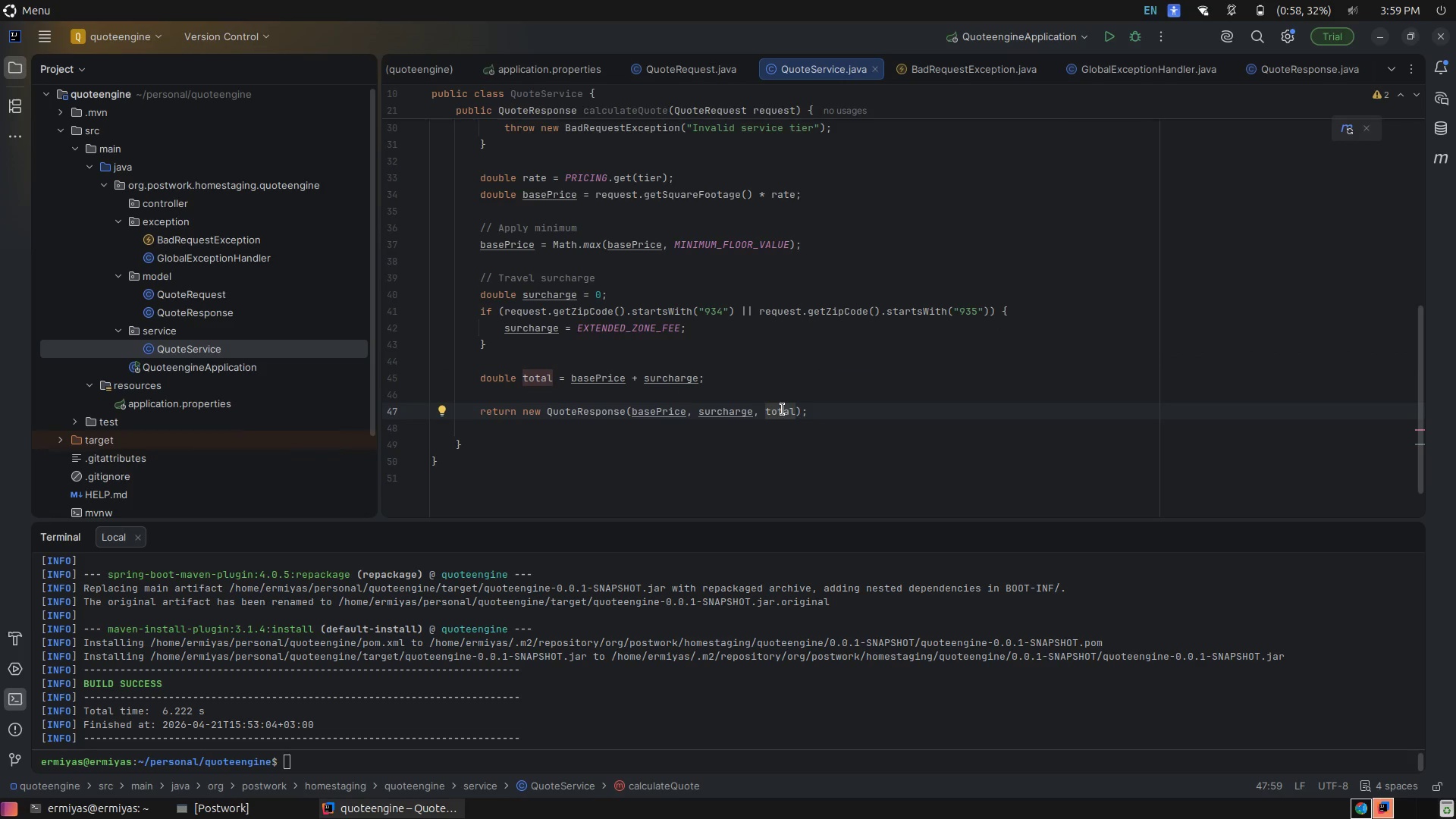 
wait(6.89)
 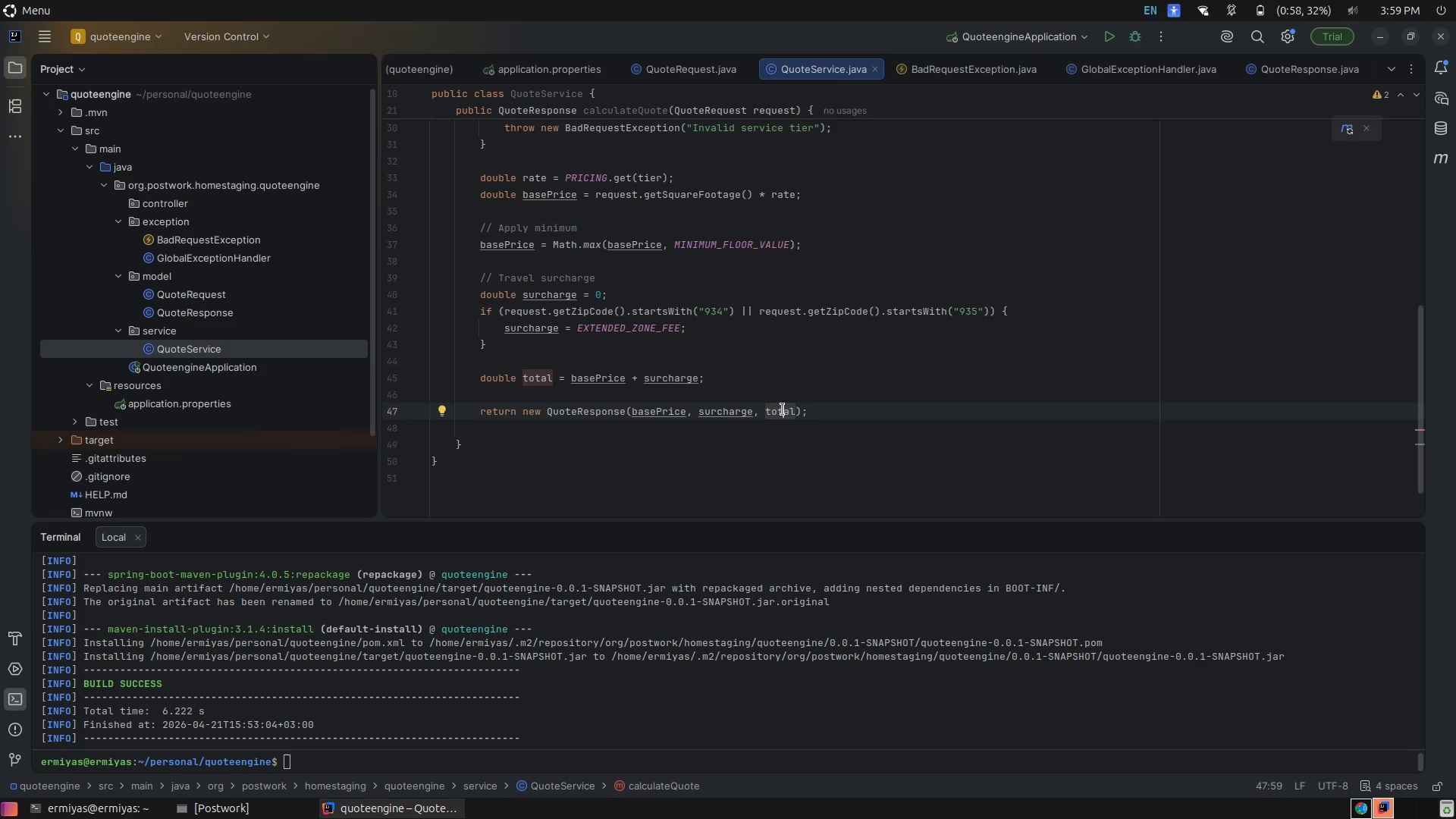 
left_click([770, 287])
 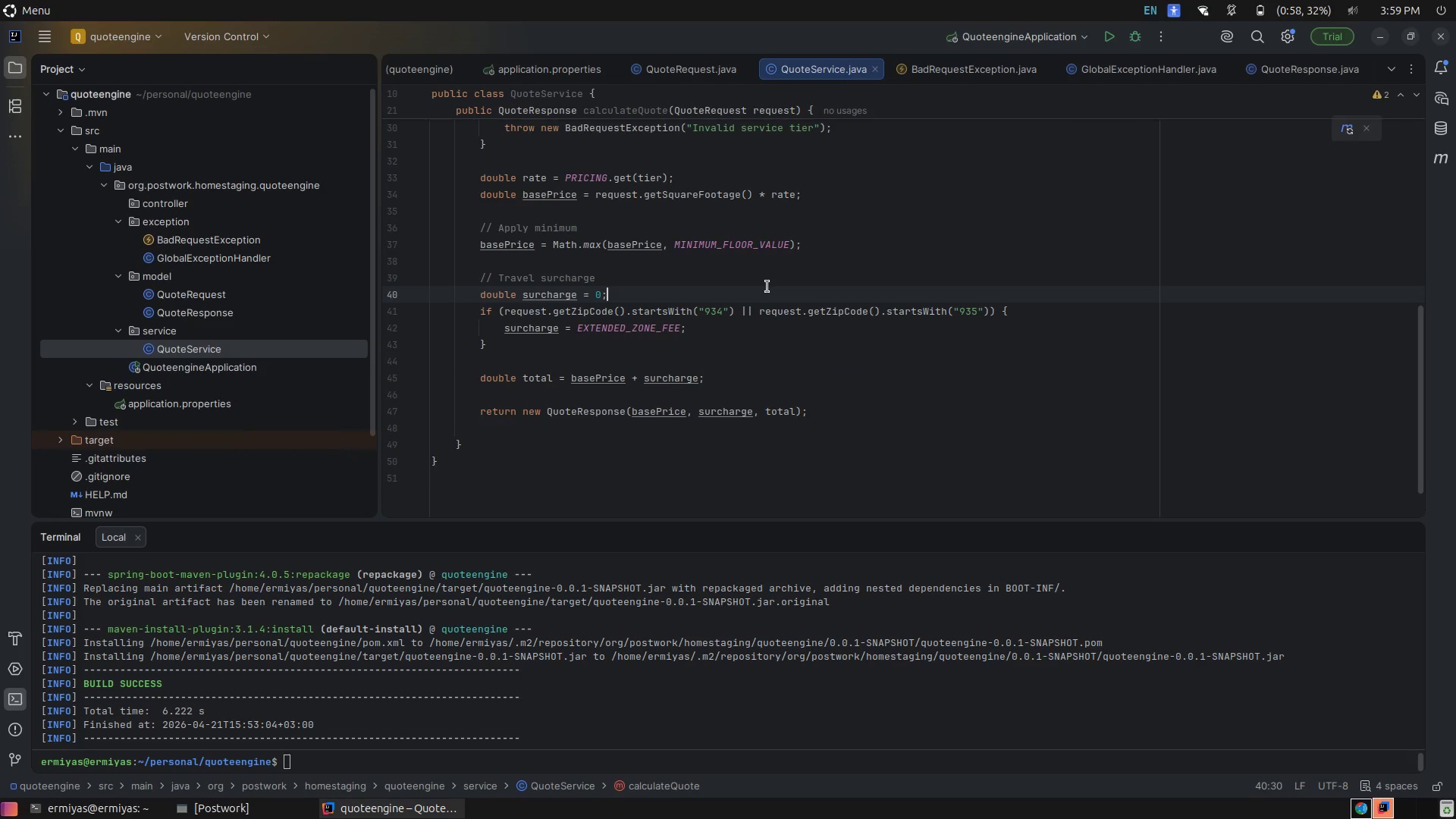 
scroll: coordinate [767, 287], scroll_direction: up, amount: 11.0
 